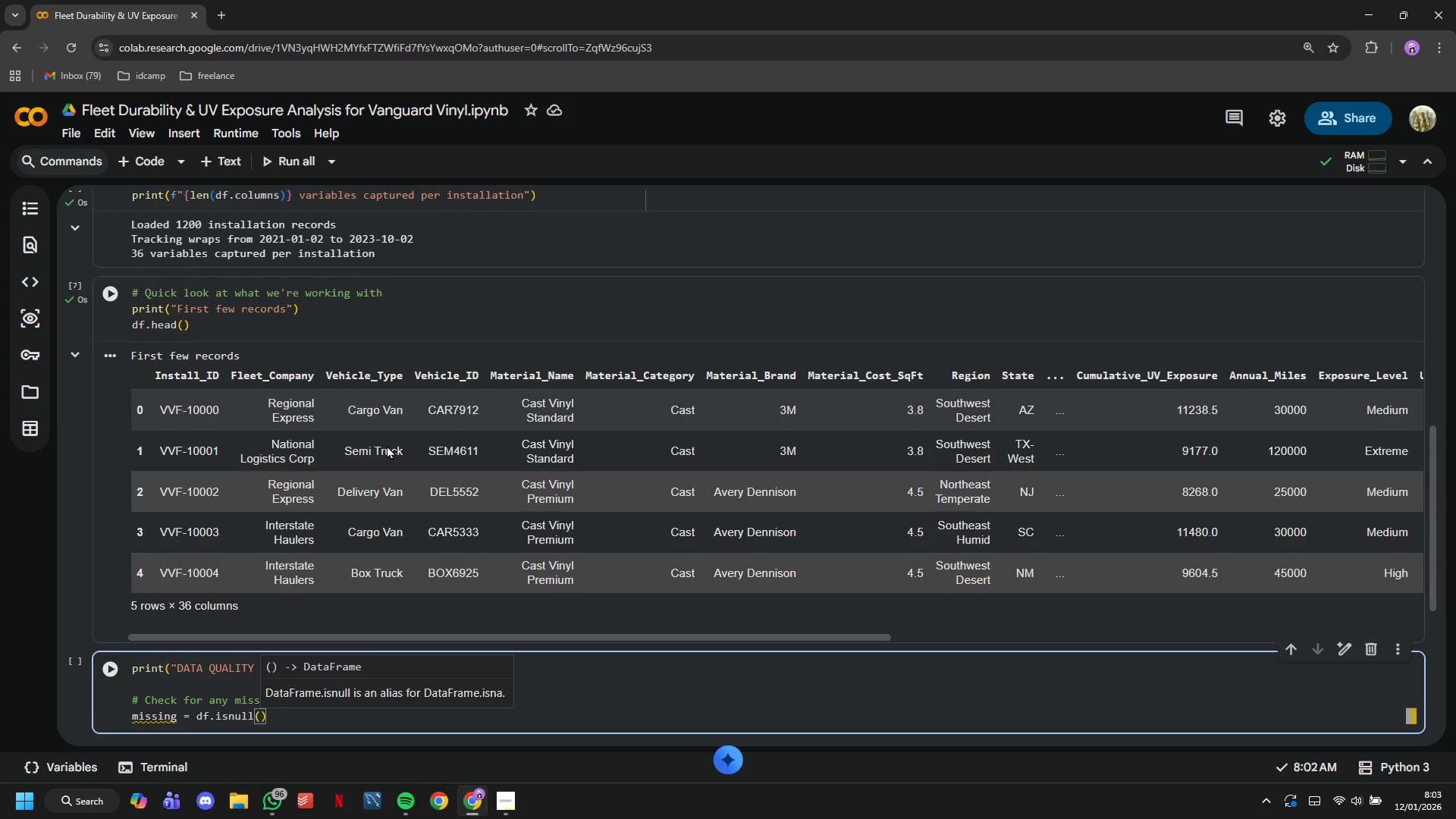 
key(ArrowRight)
 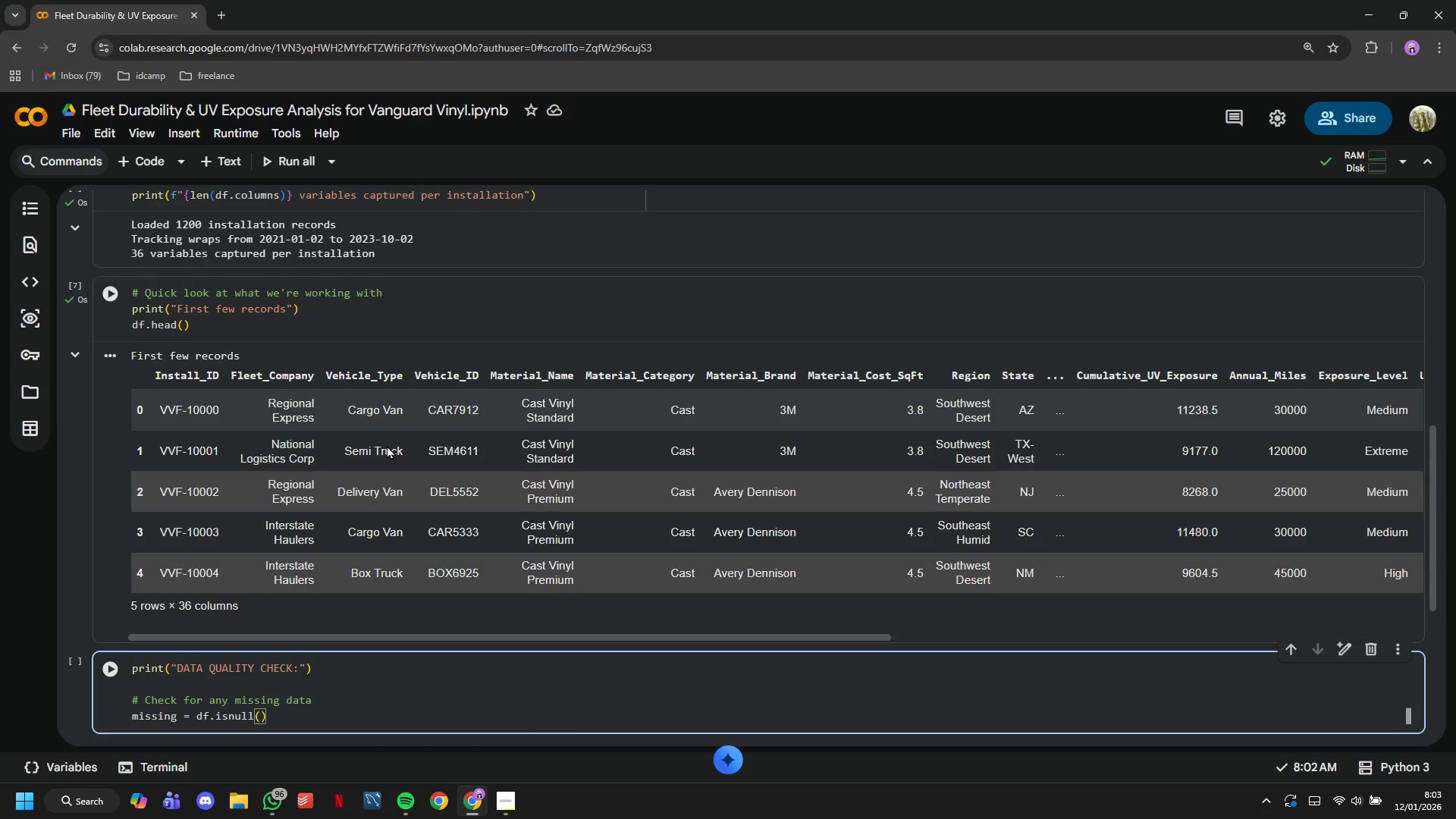 
type(.sum()
 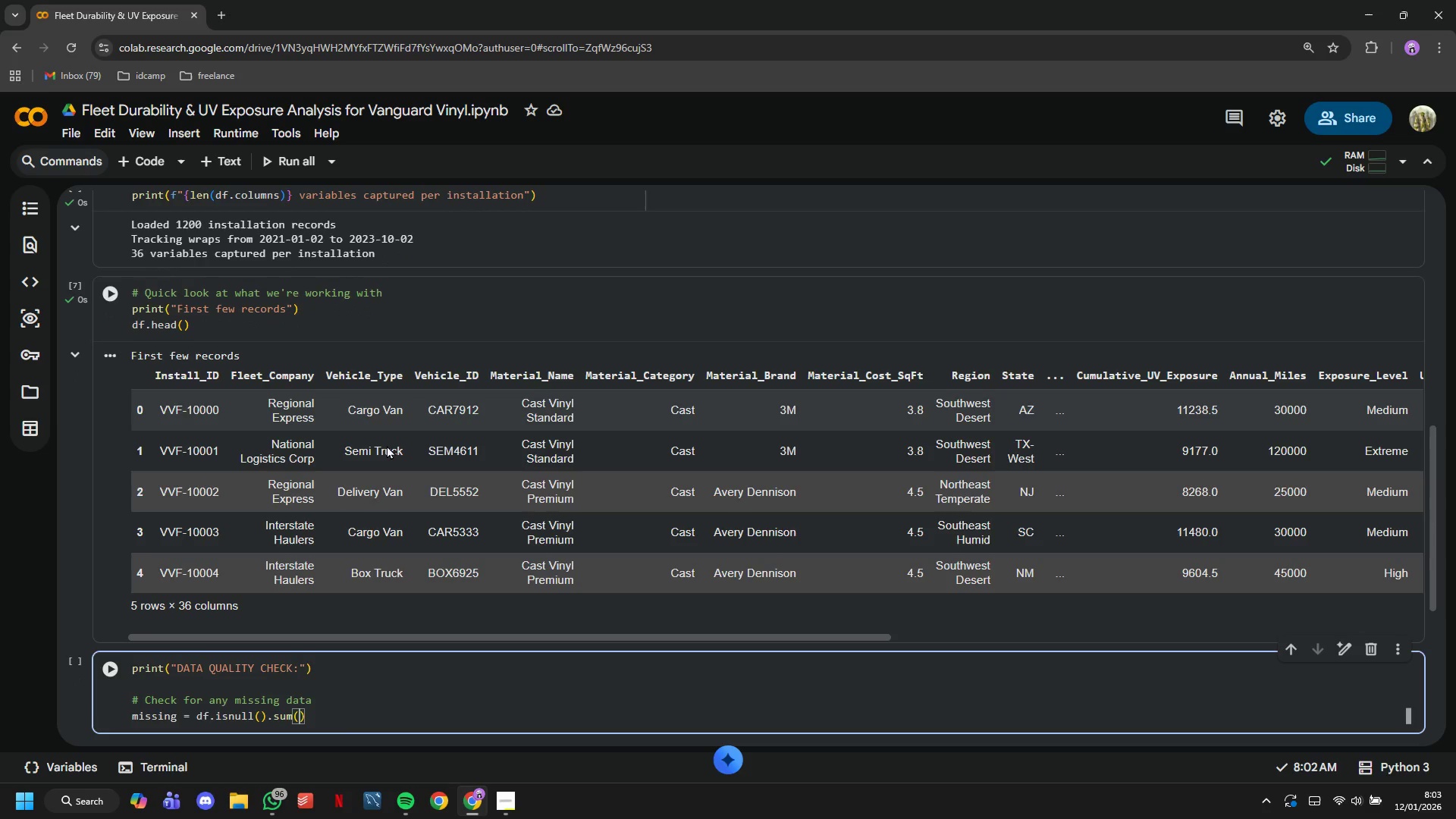 
 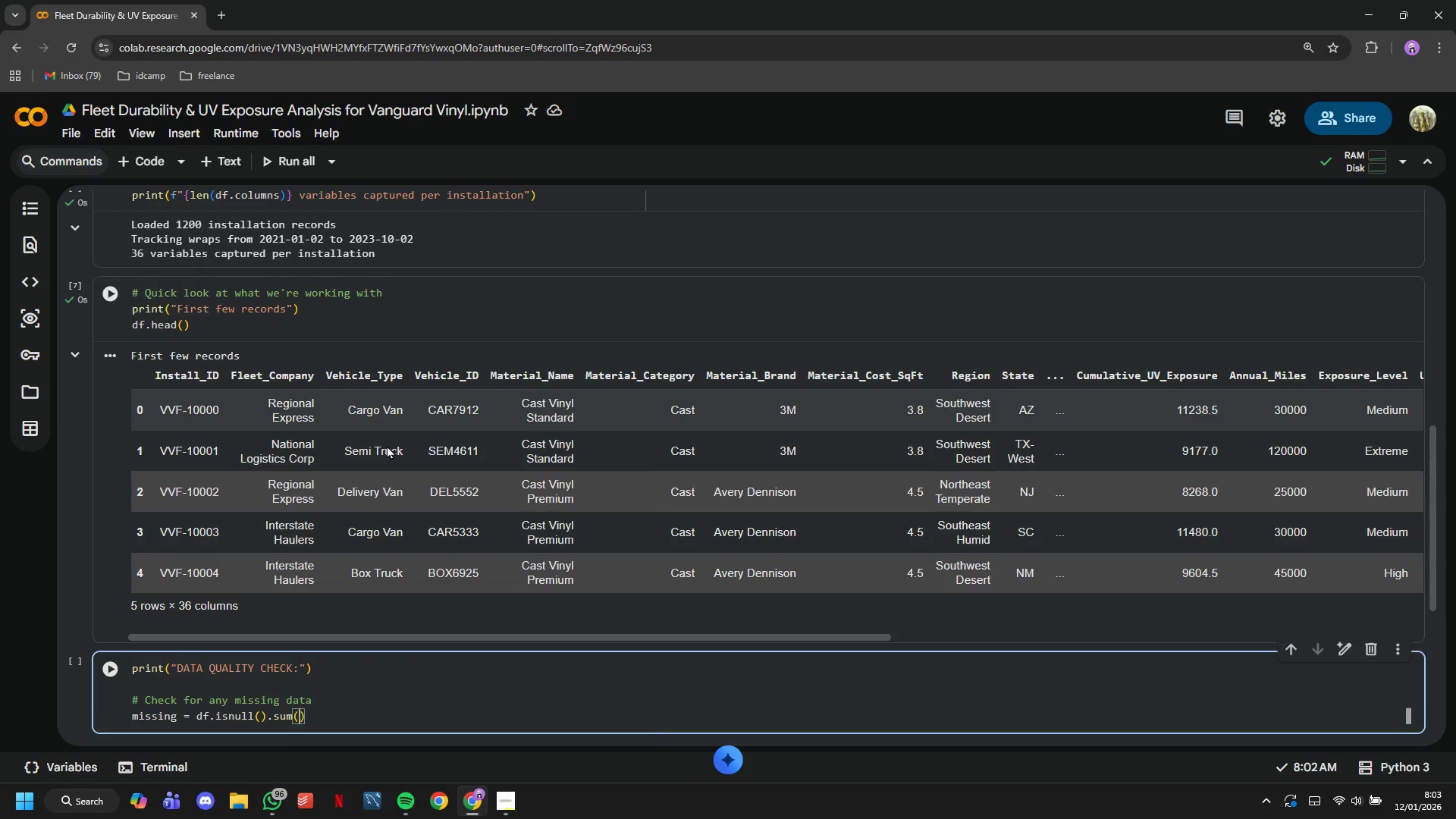 
key(ArrowRight)
 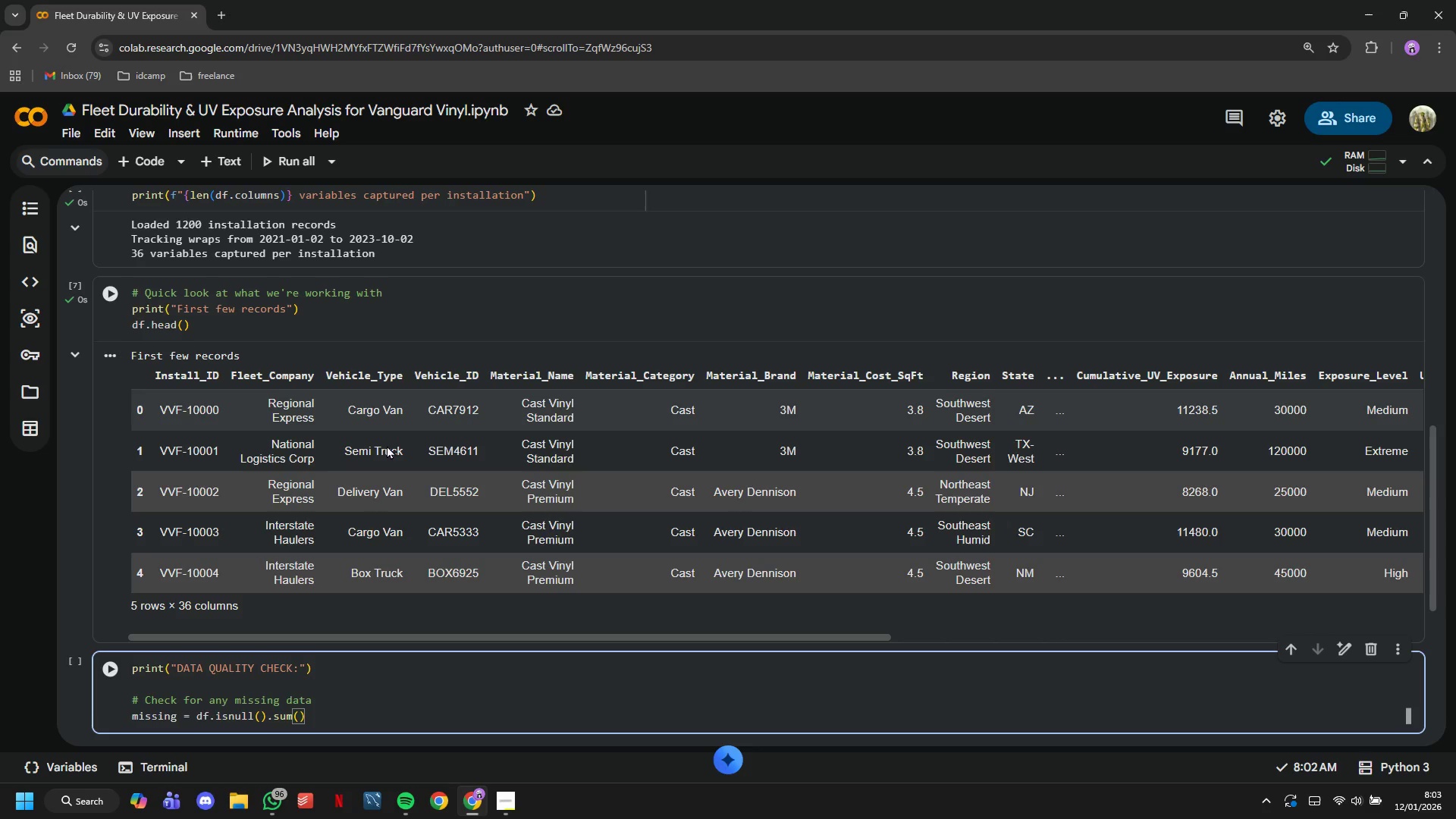 
key(Enter)
 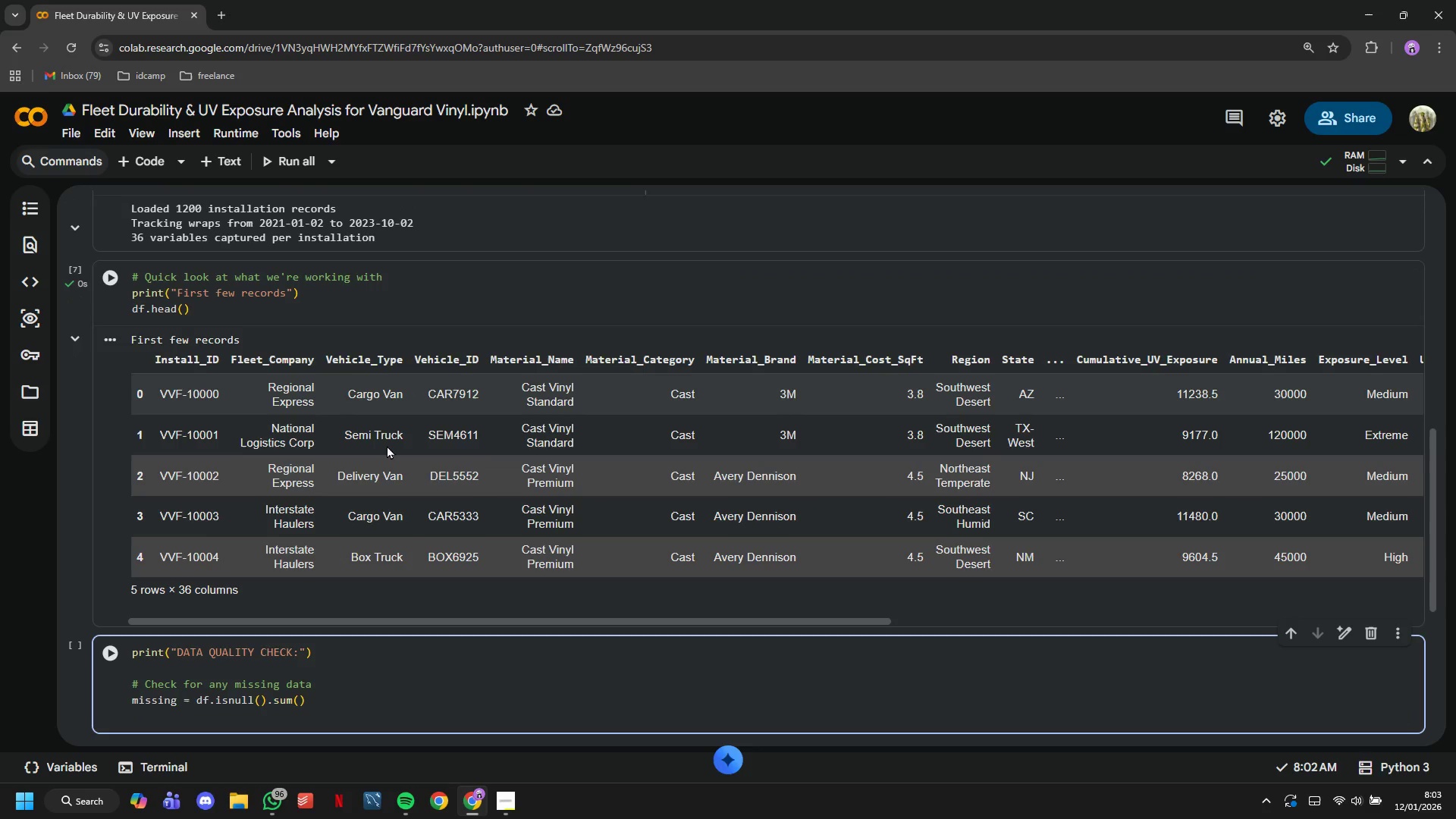 
type(if missing.sum()
 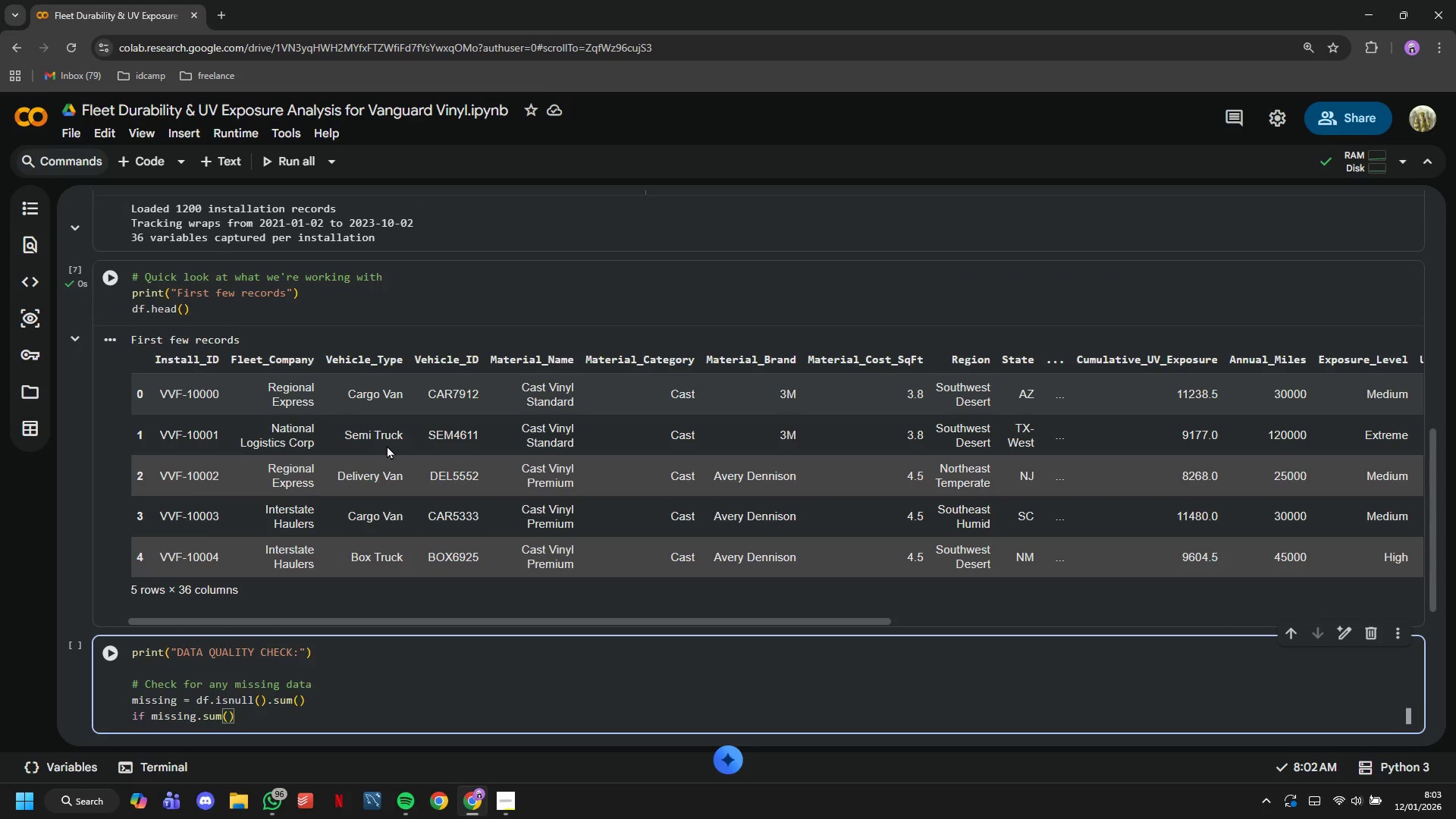 
key(ArrowRight)
 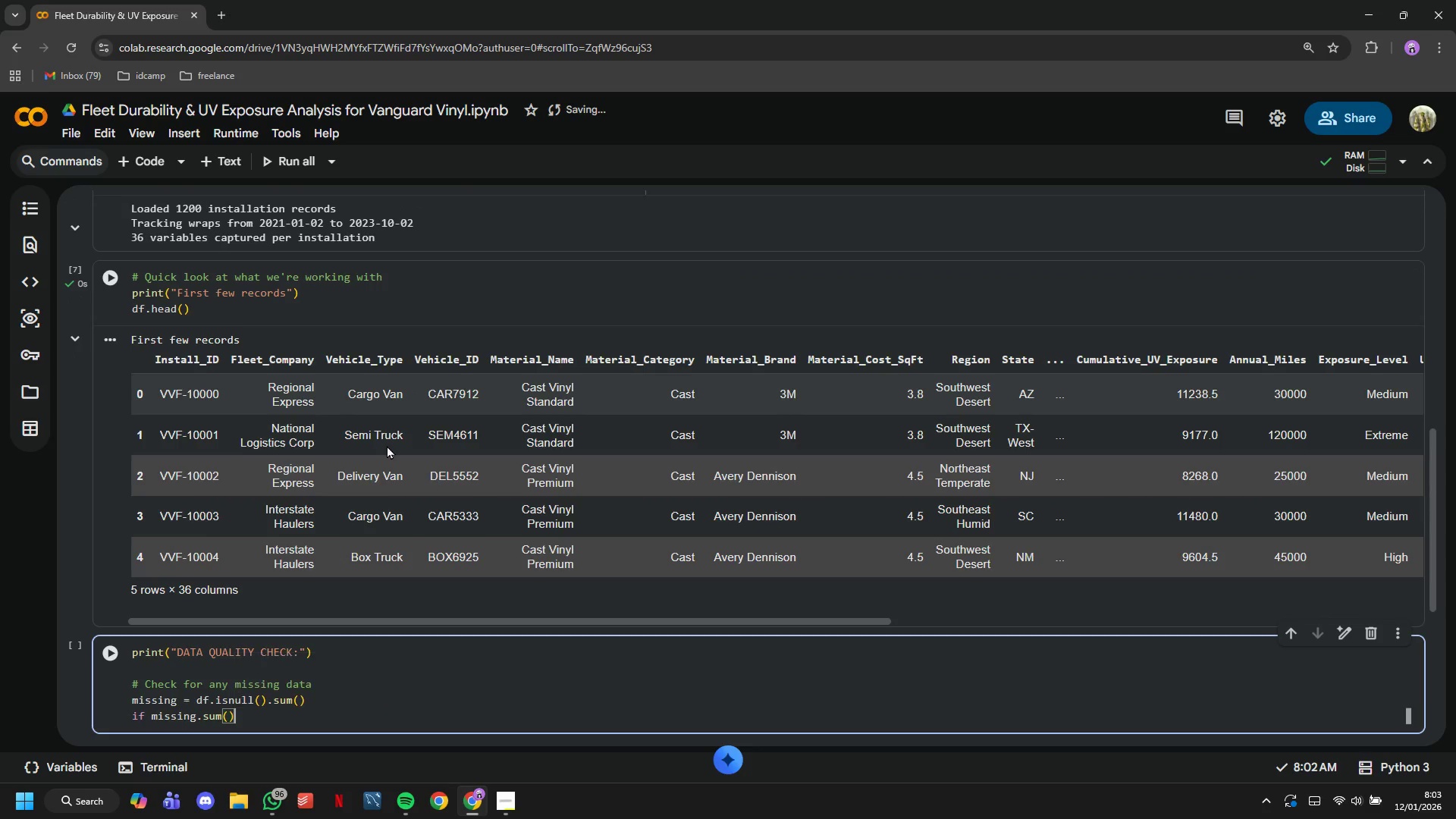 
key(Space)
 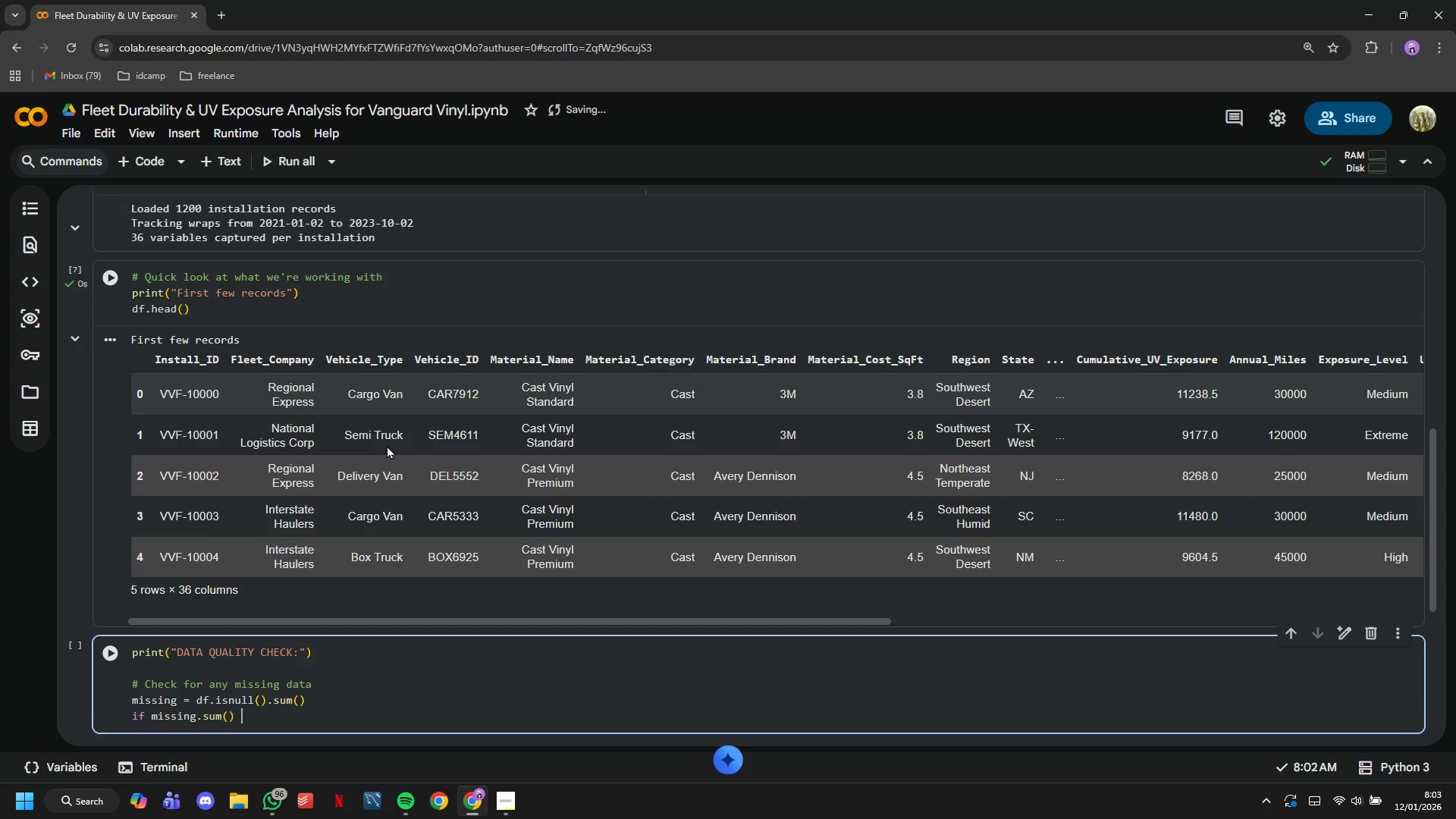 
key(Shift+ShiftLeft)
 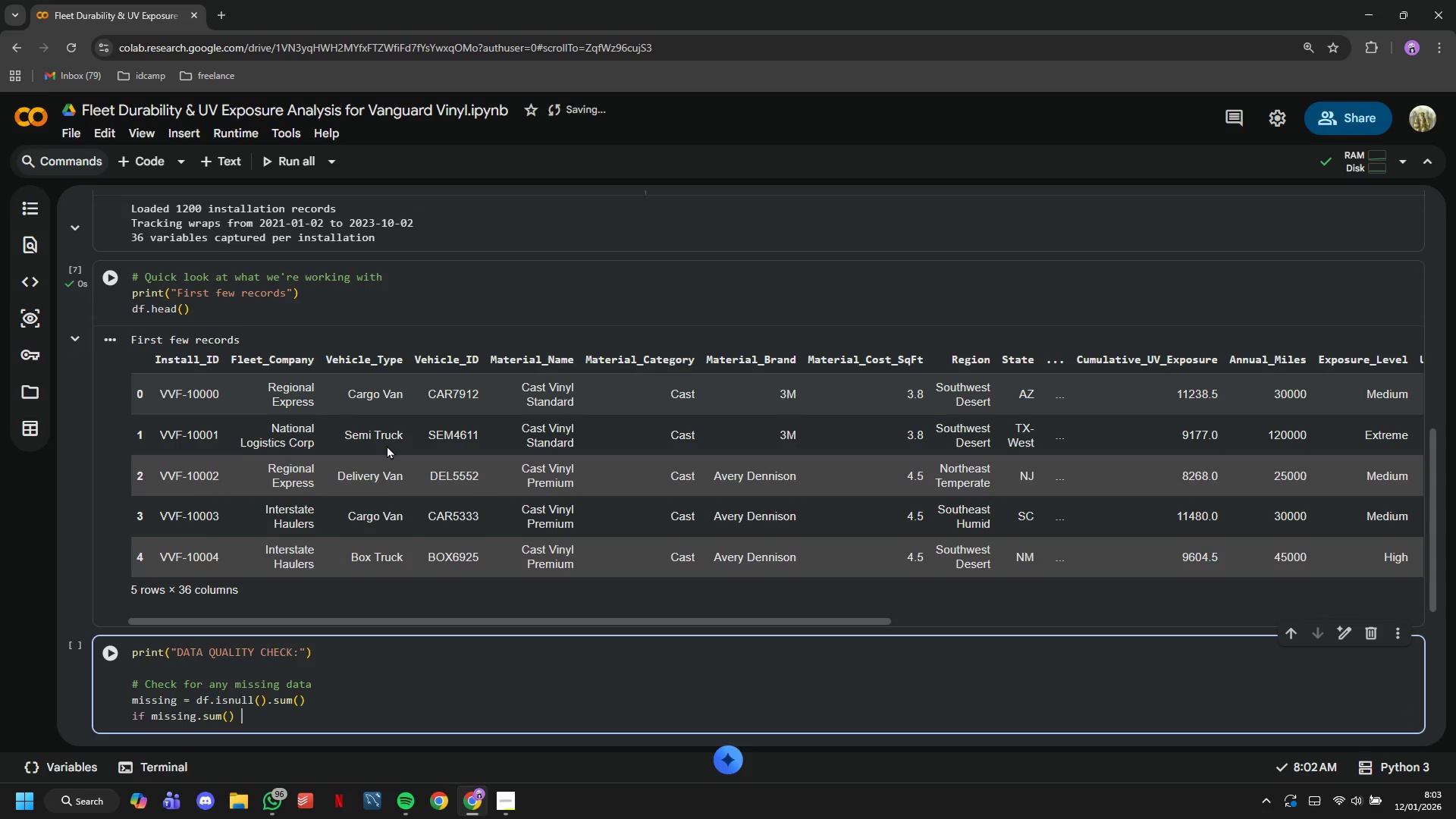 
key(Shift+Period)
 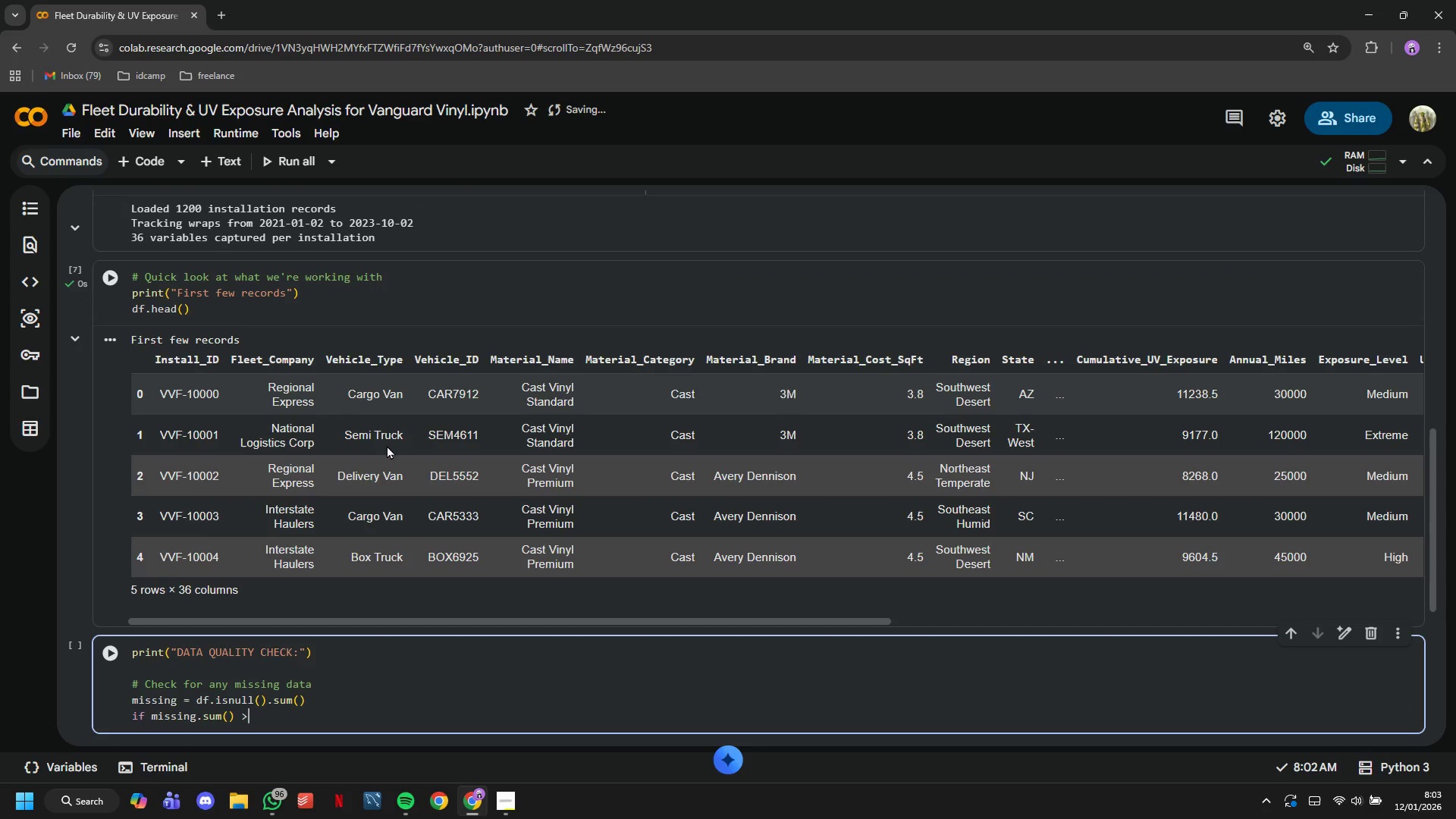 
key(Space)
 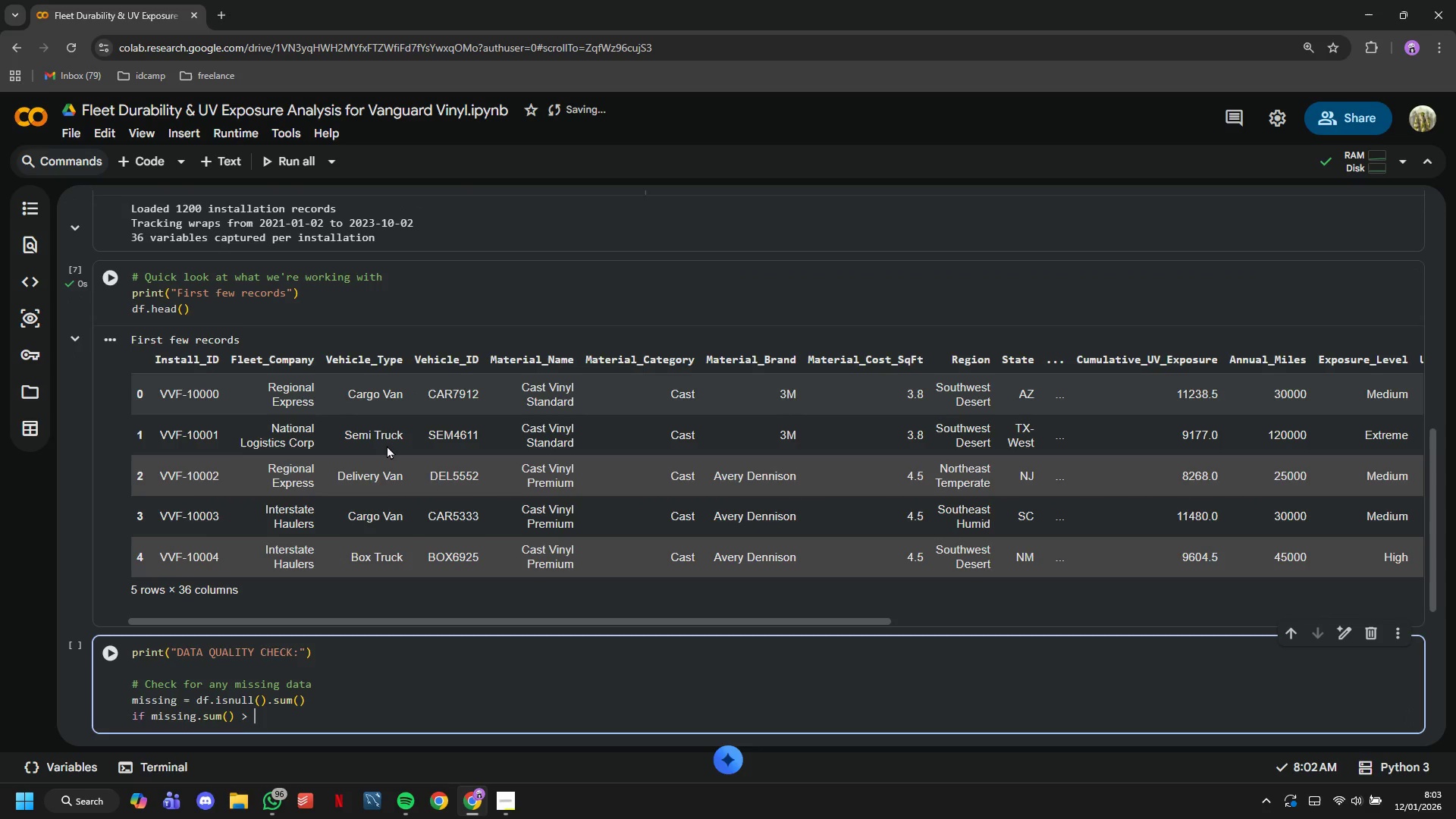 
key(0)
 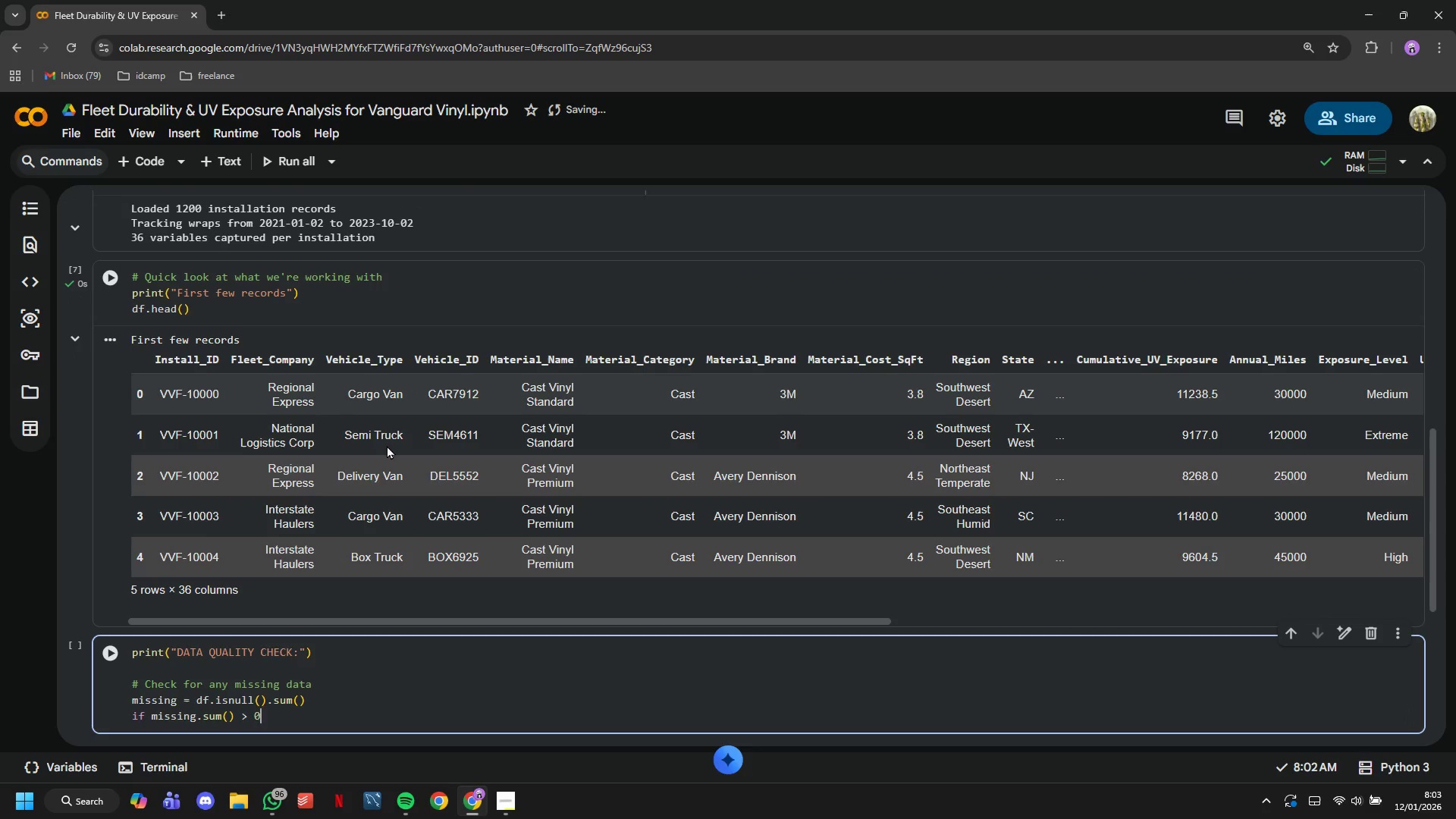 
key(Shift+ShiftLeft)
 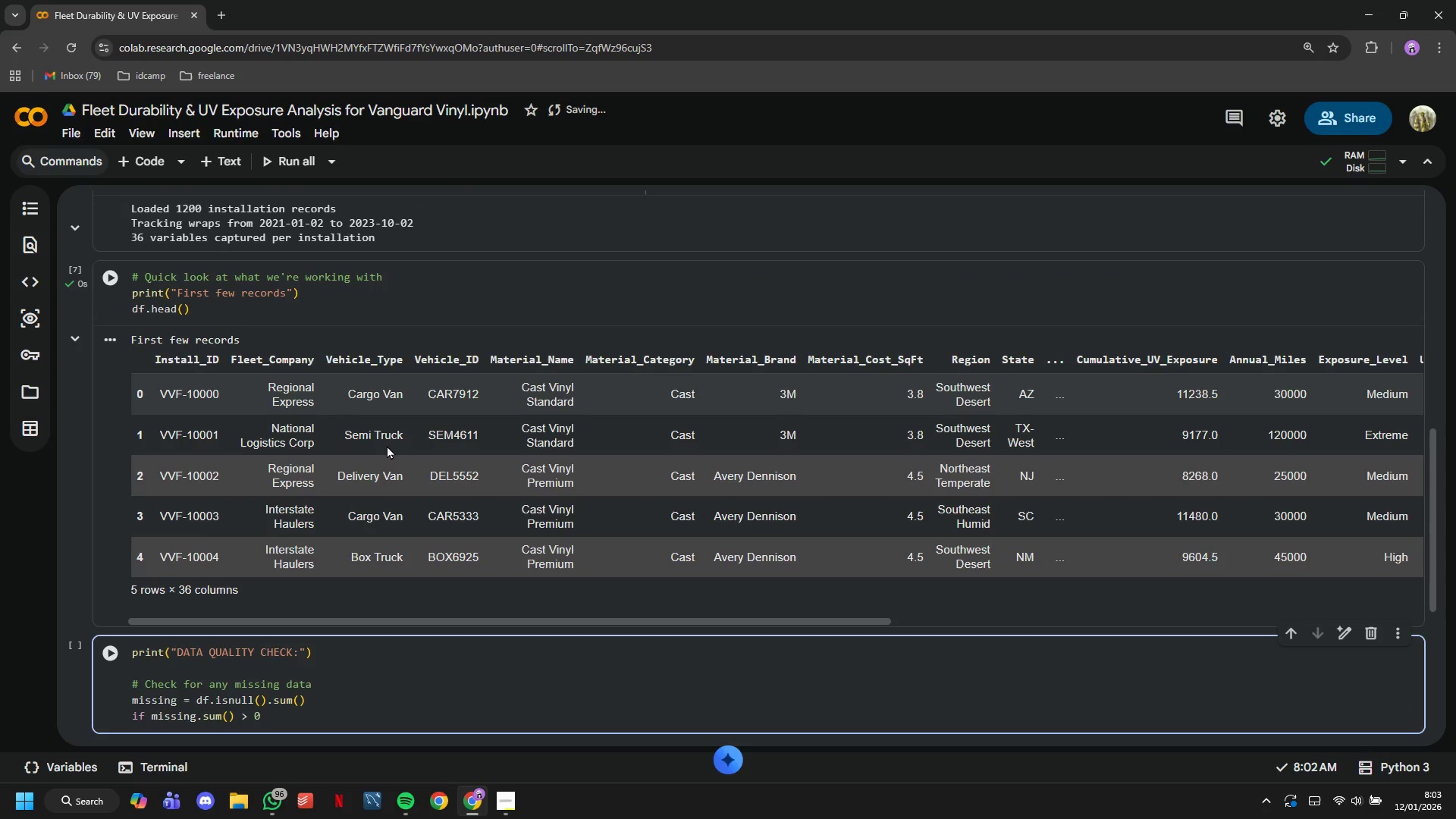 
key(Shift+Semicolon)
 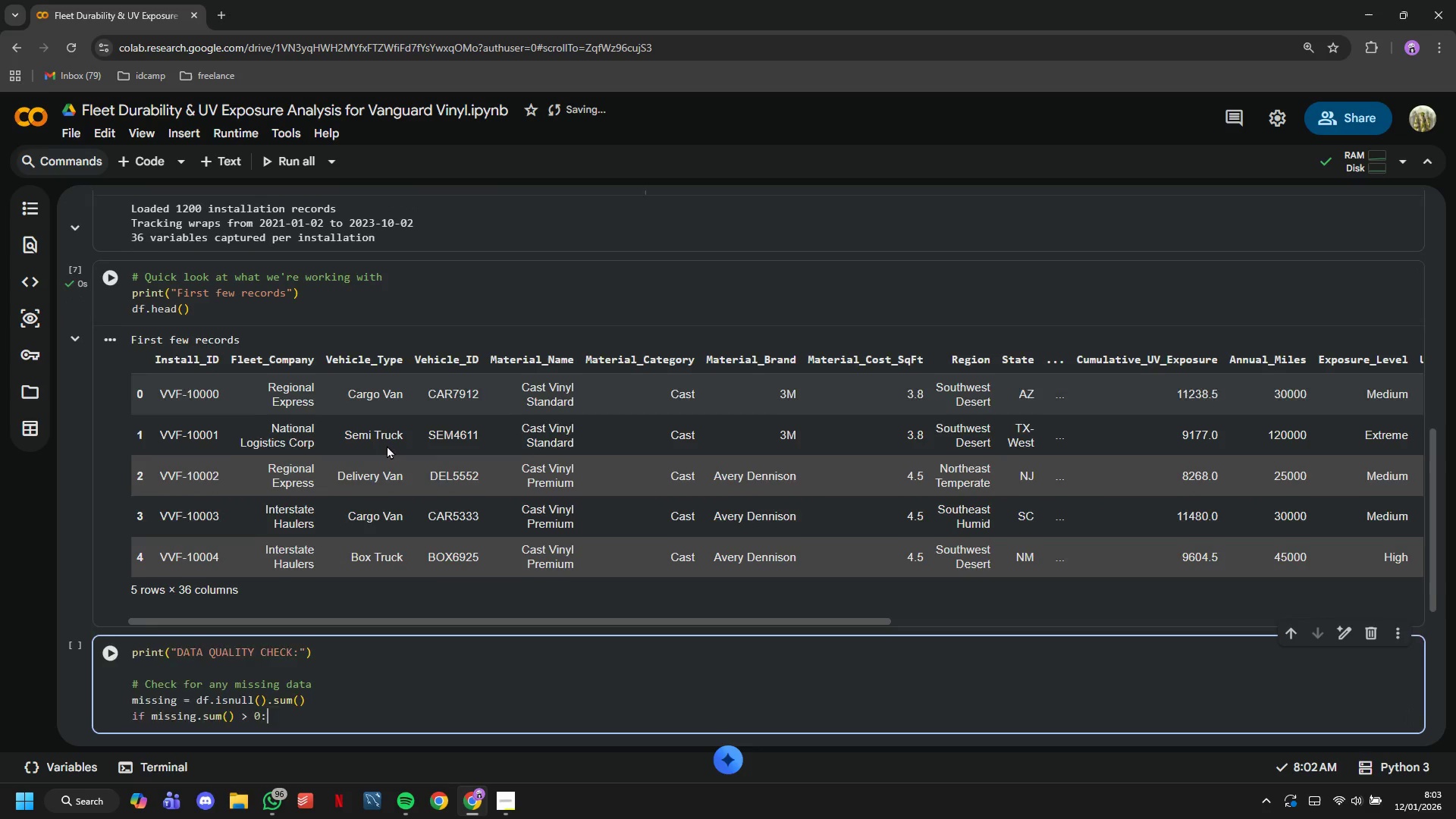 
key(Enter)
 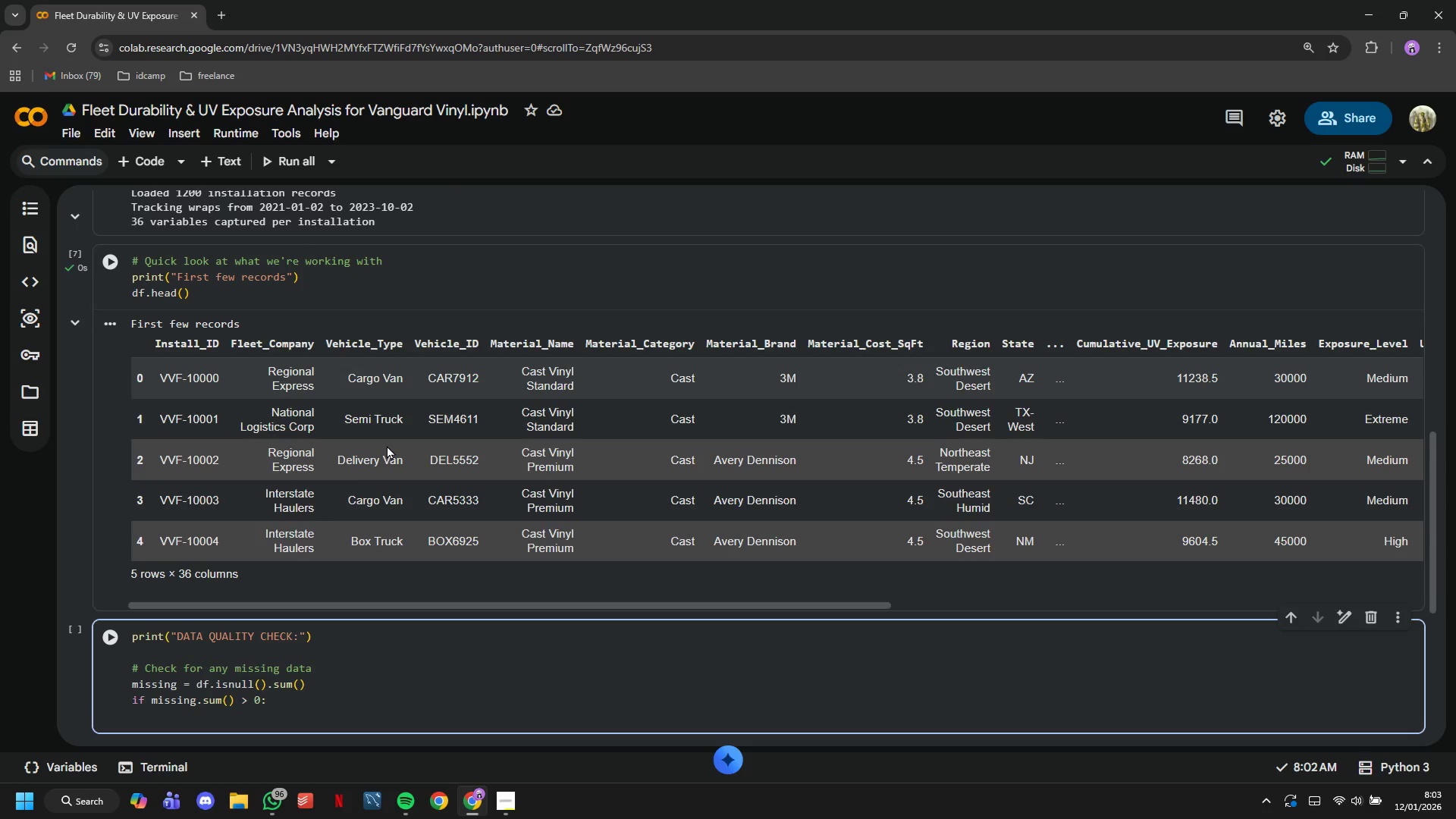 
type(print("\nMissing values founf)
 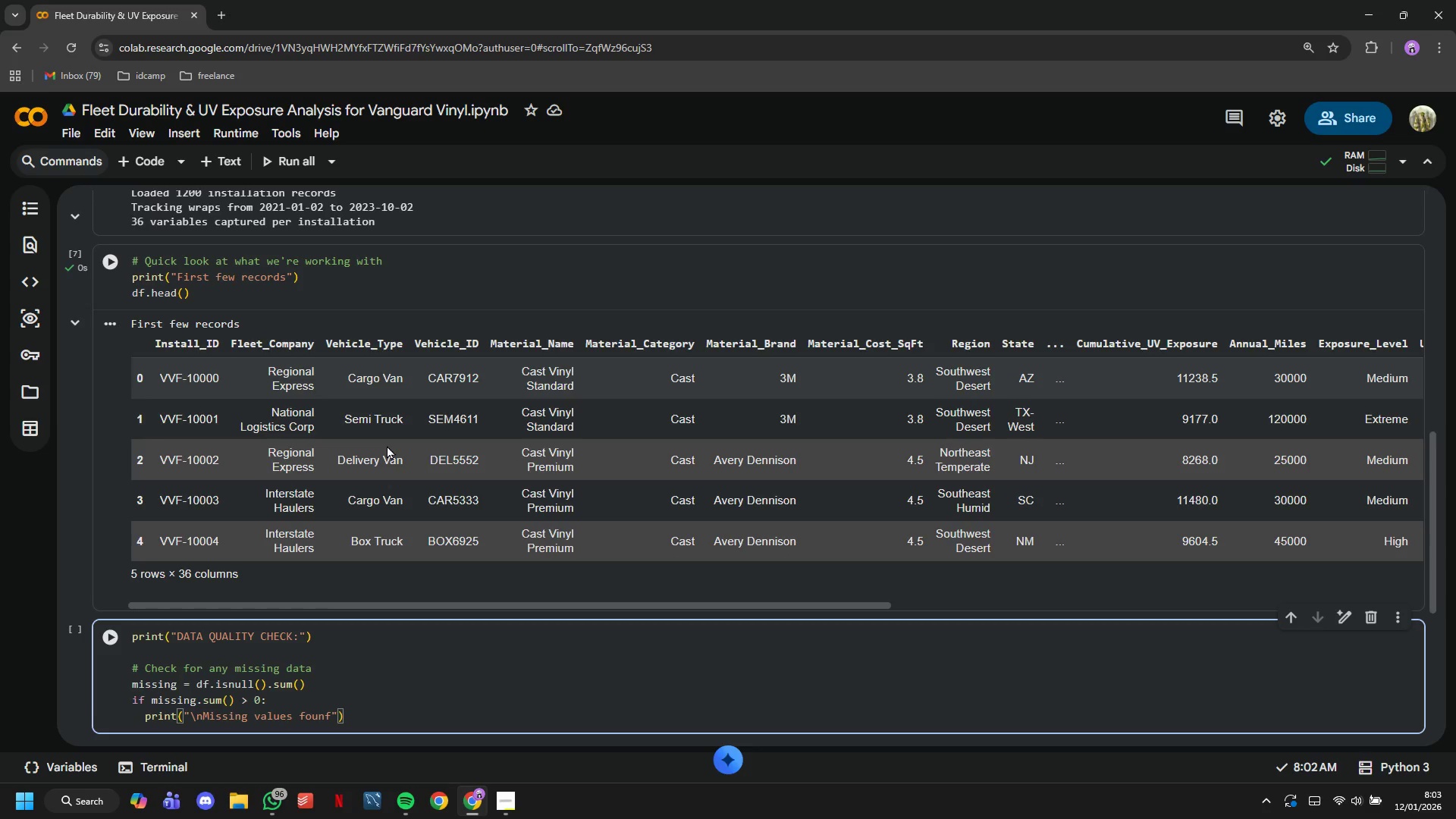 
key(ArrowRight)
 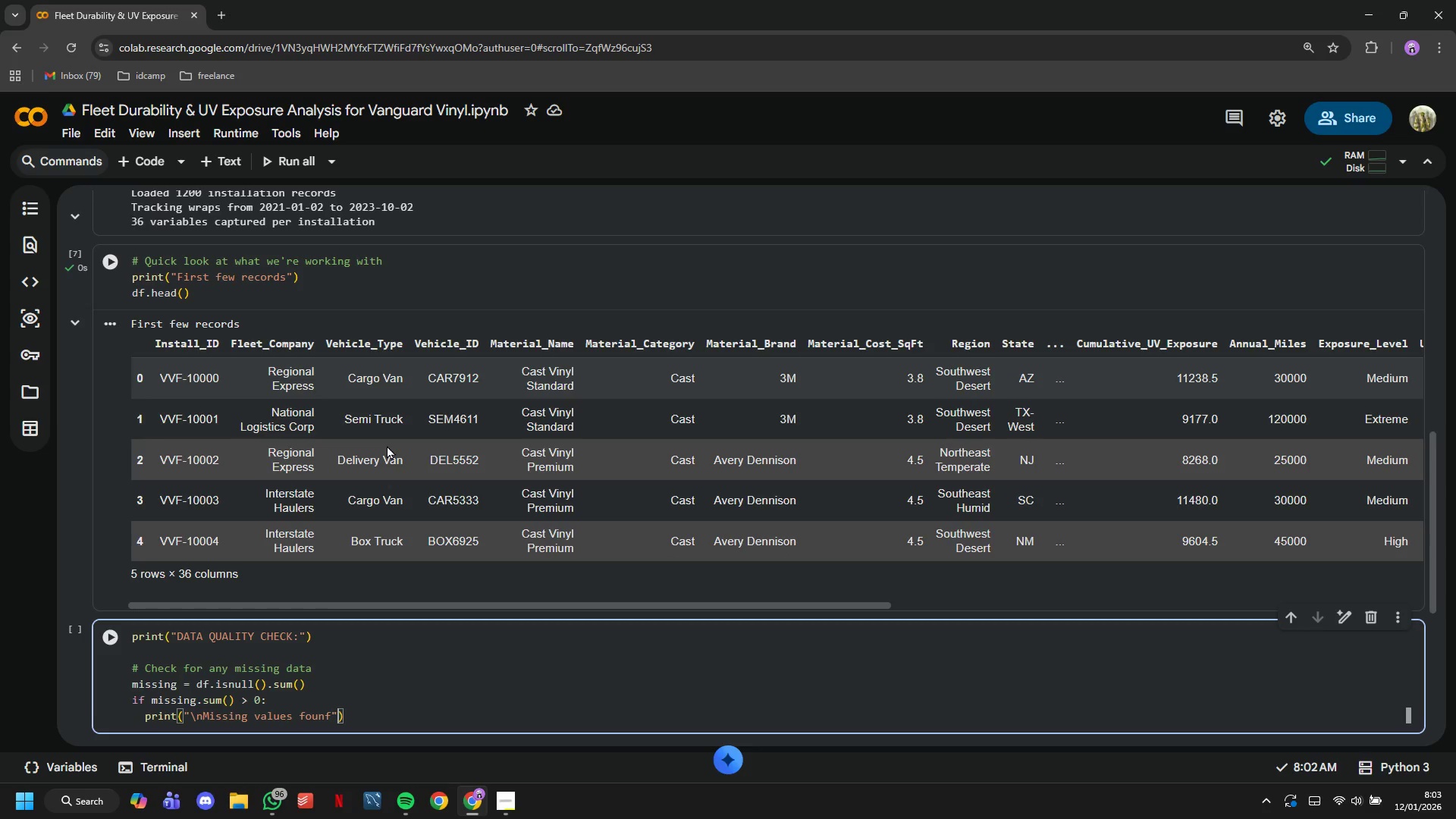 
key(ArrowLeft)
 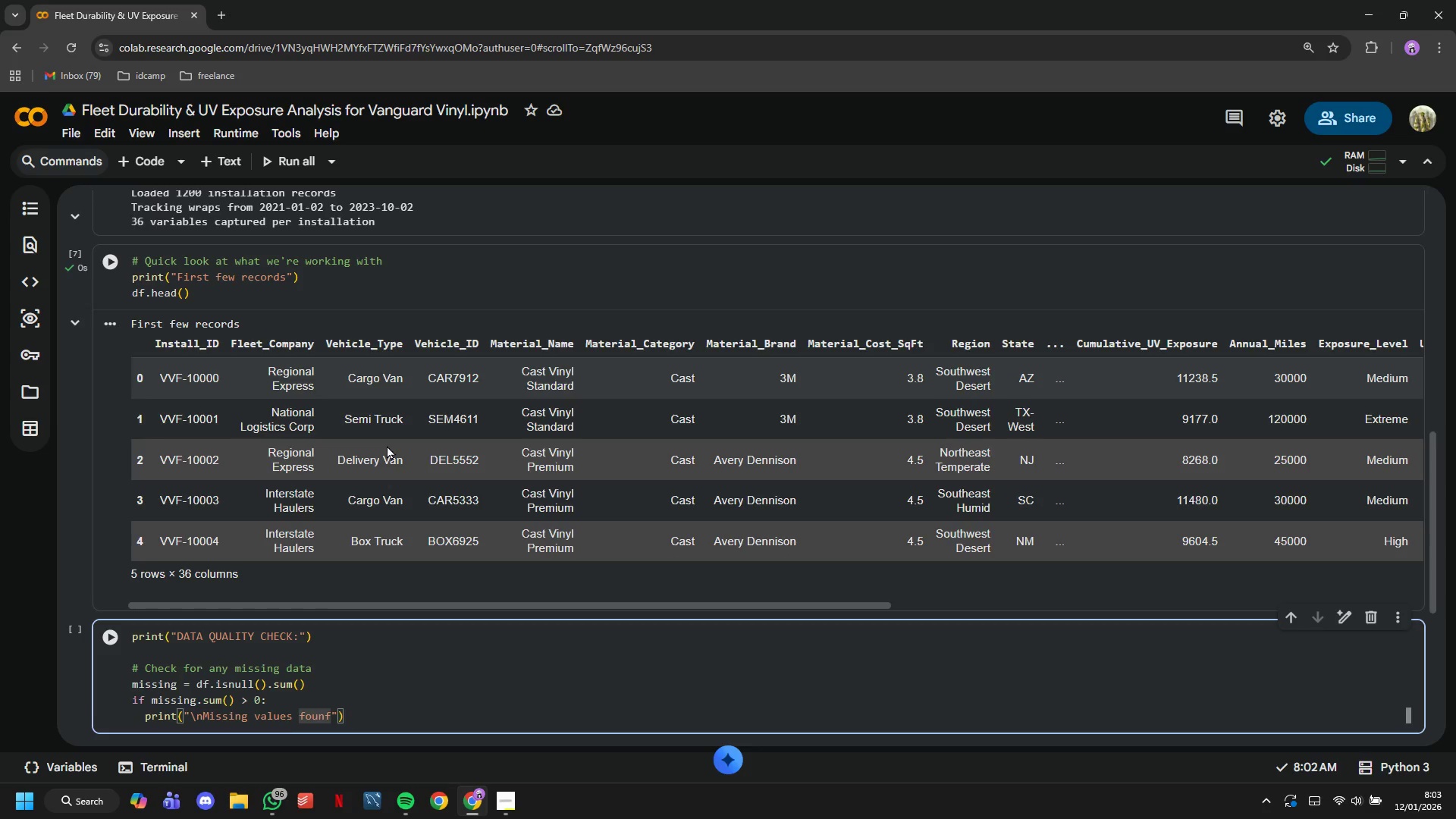 
key(Backspace)
 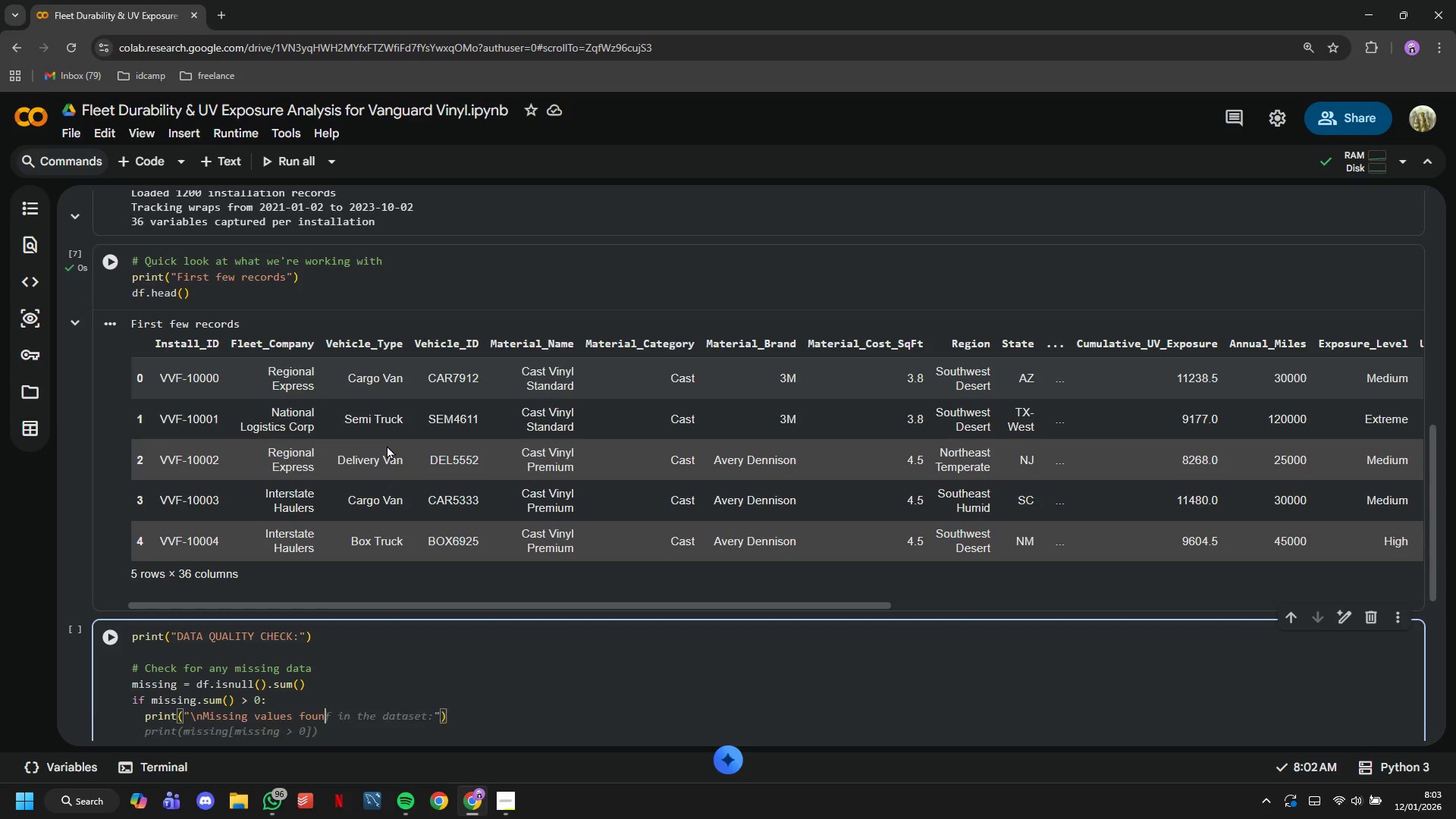 
key(D)
 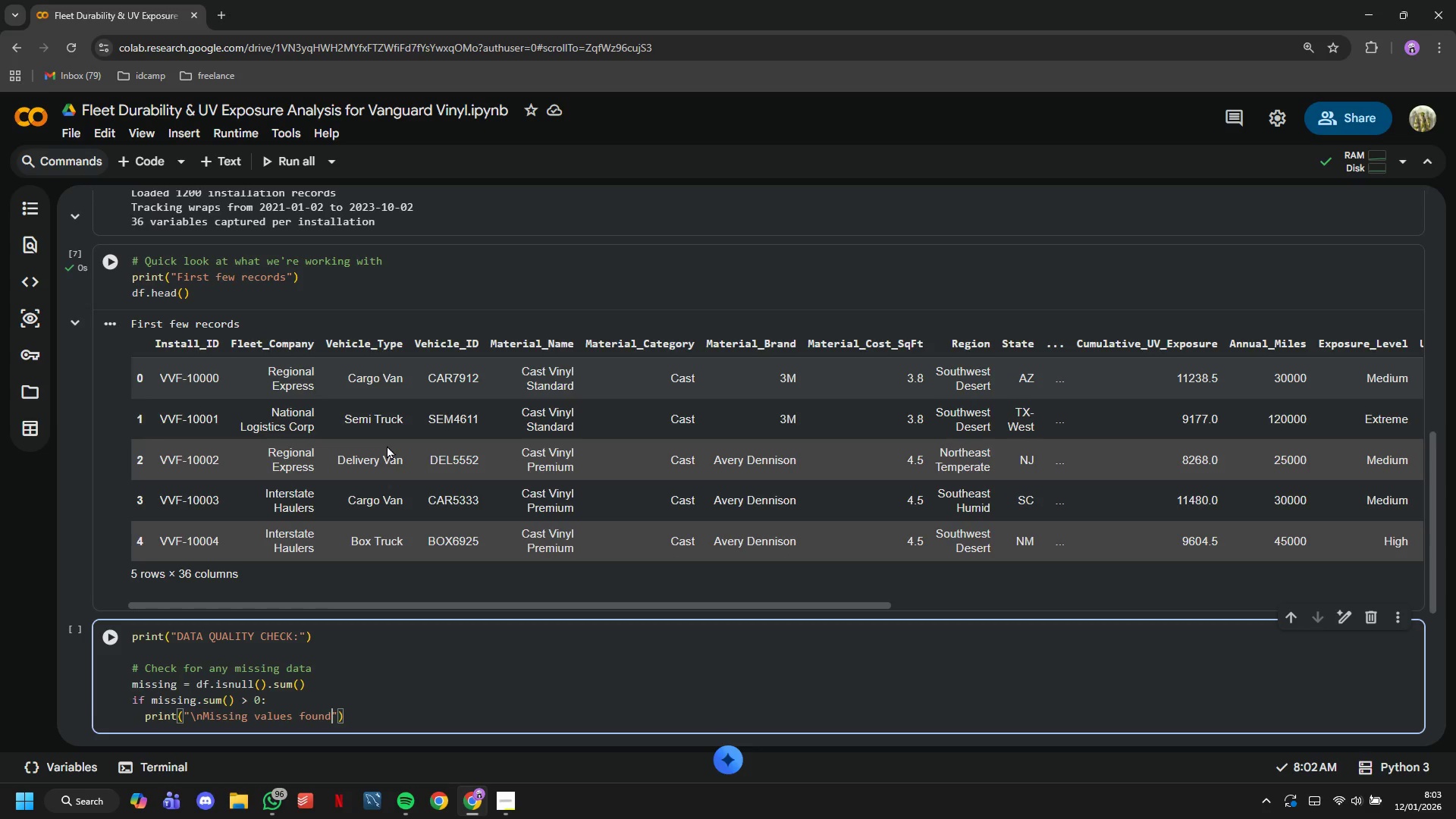 
key(ArrowRight)
 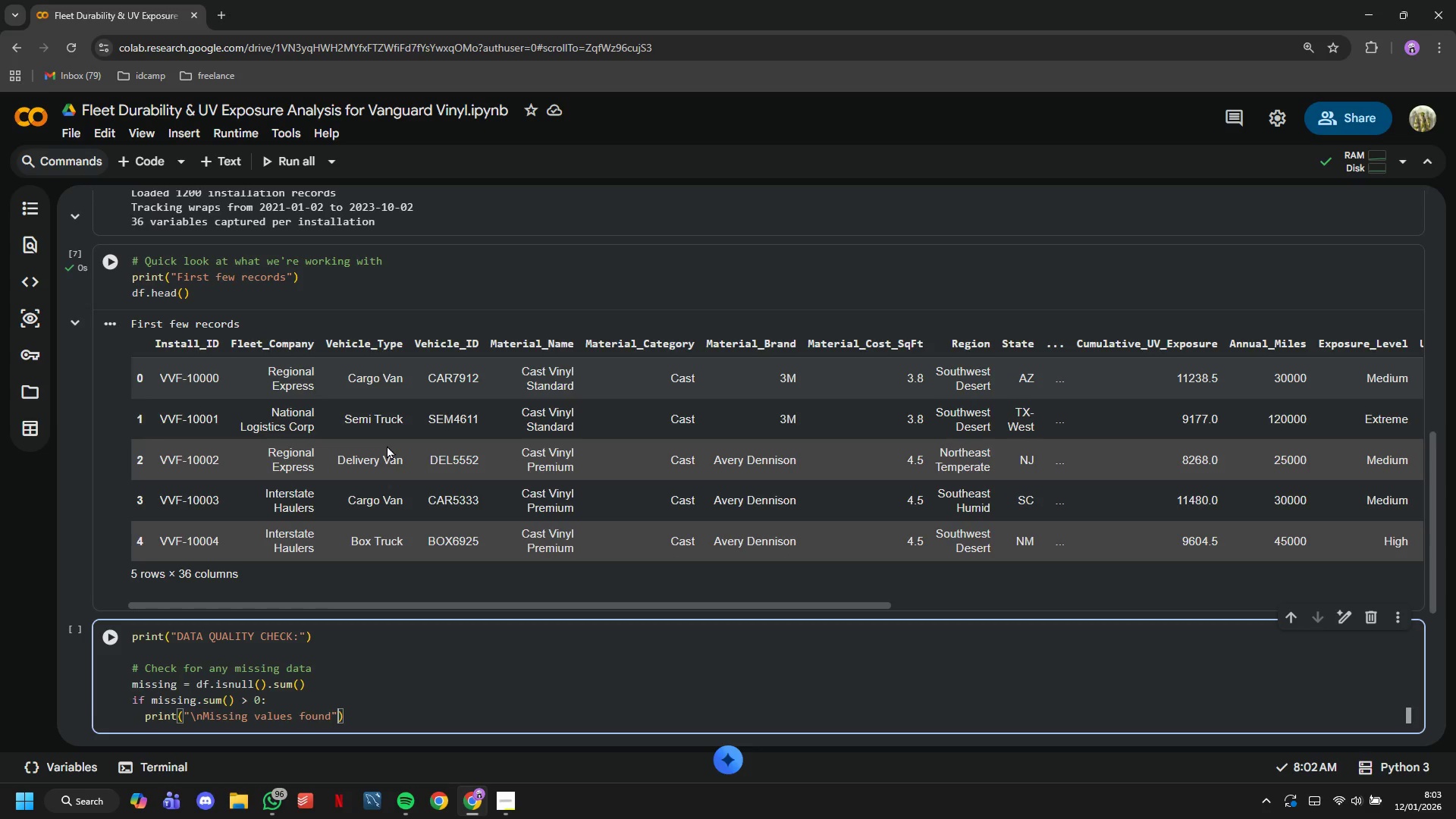 
key(ArrowRight)
 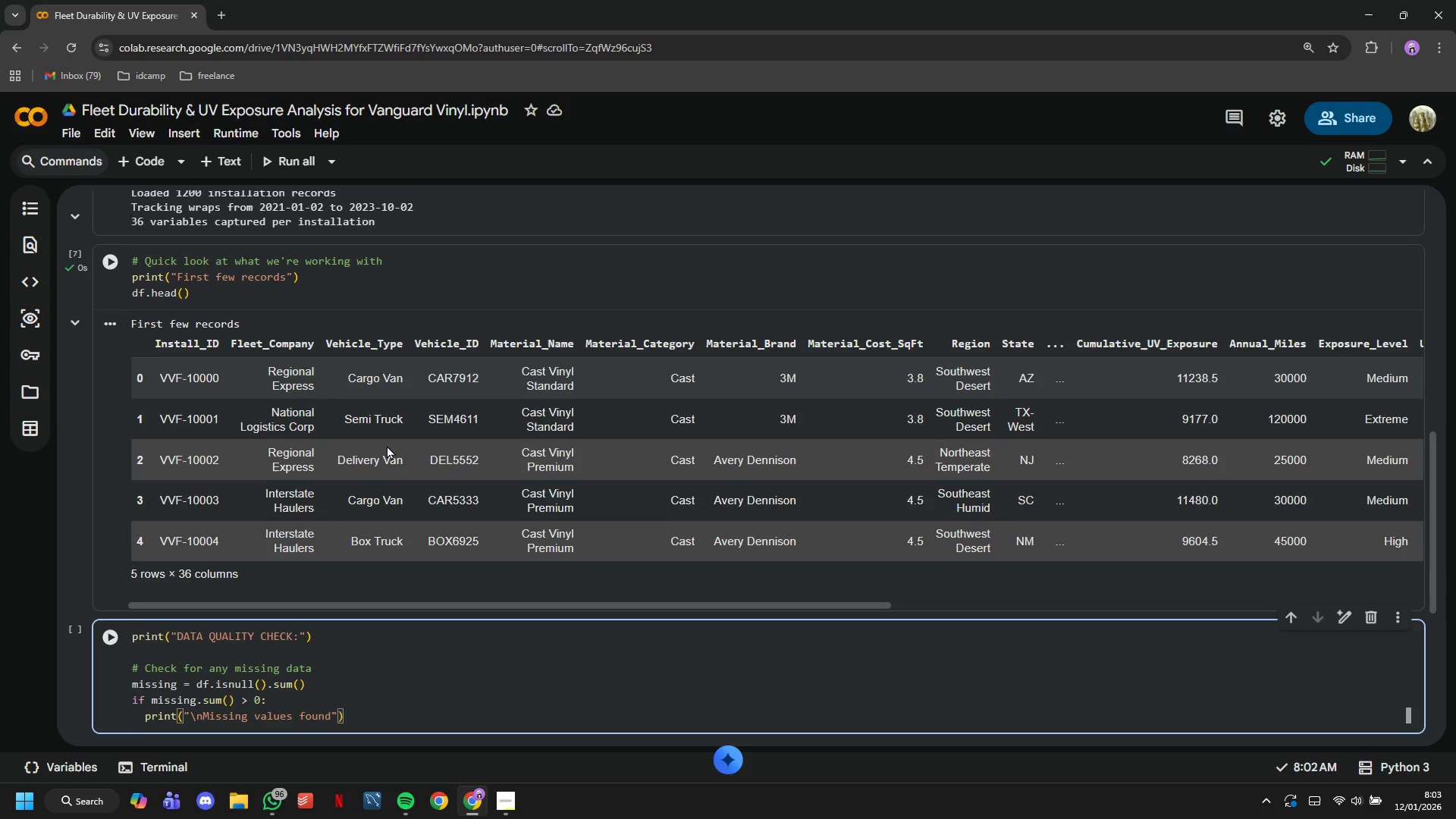 
key(Enter)
 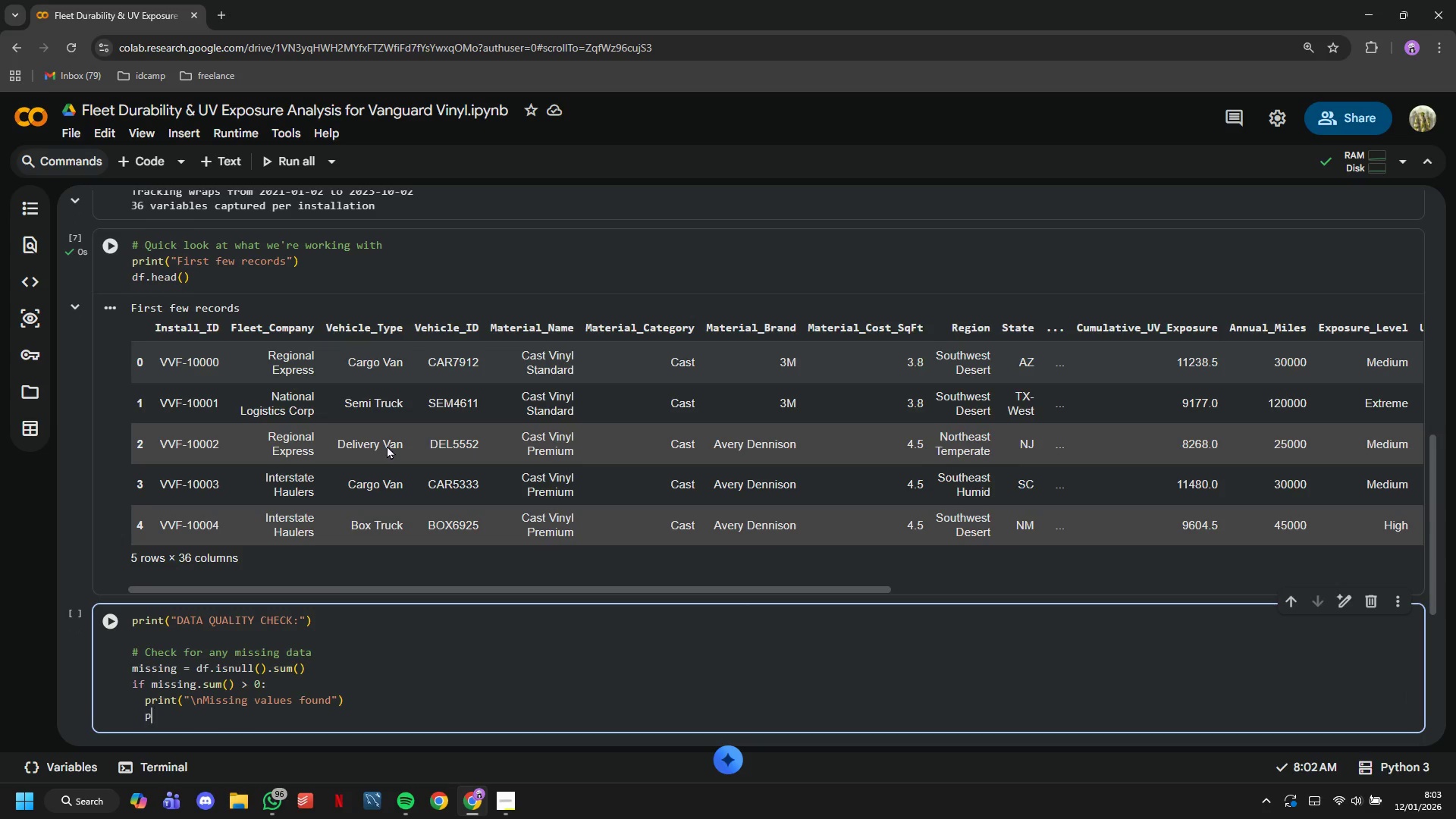 
type(print(missing[missing>0)
 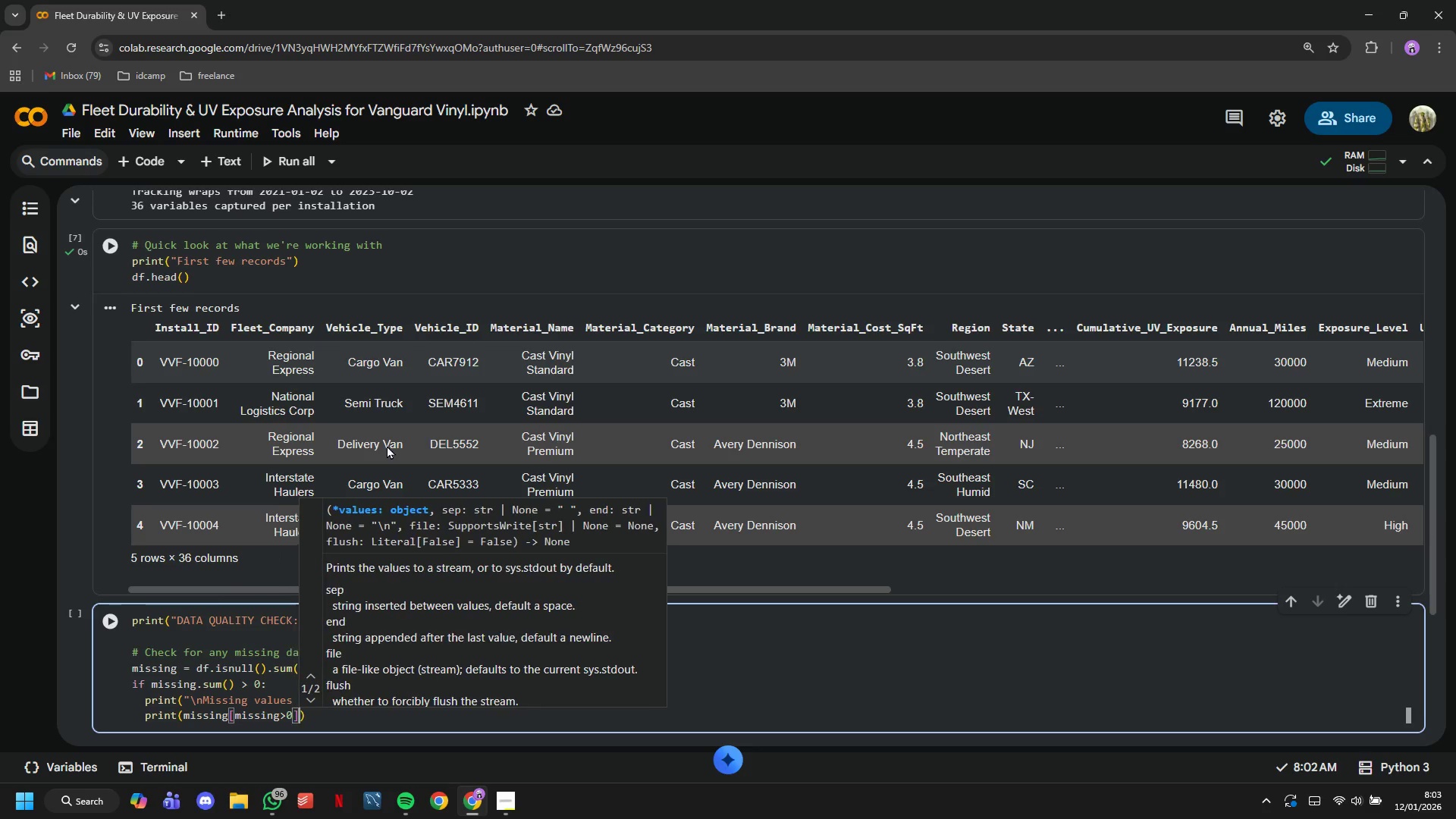 
key(ArrowRight)
 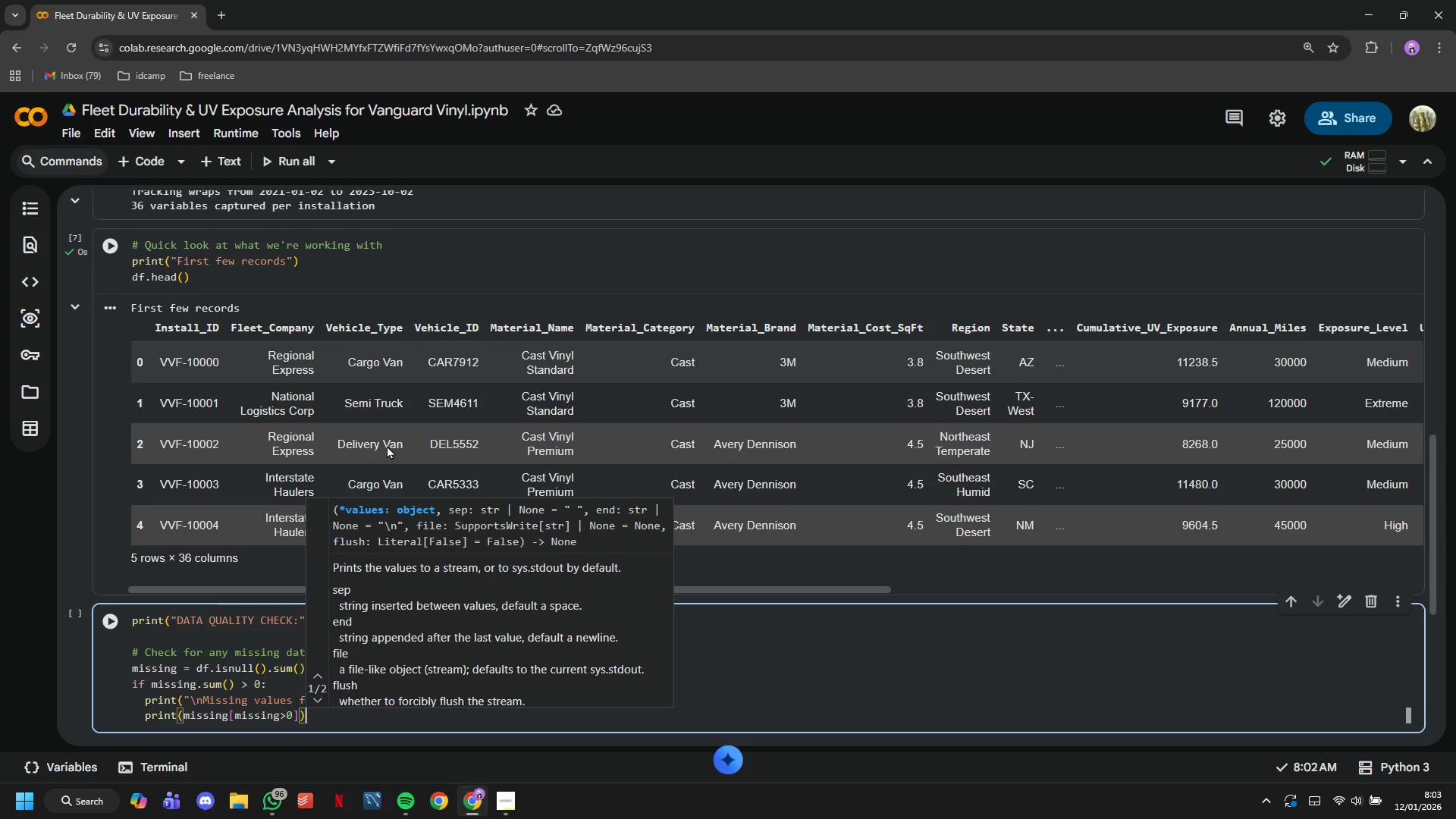 
key(ArrowRight)
 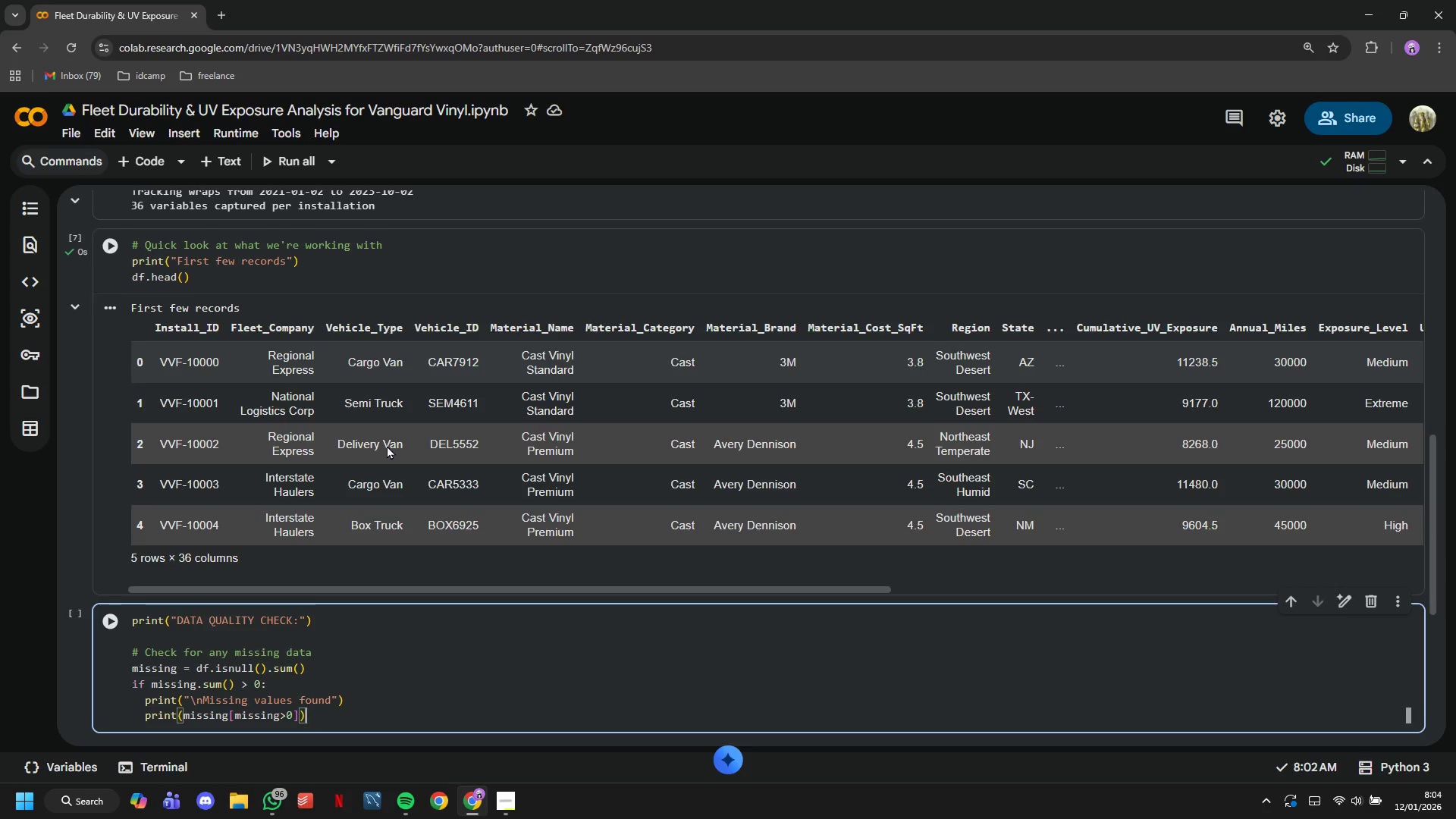 
wait(5.19)
 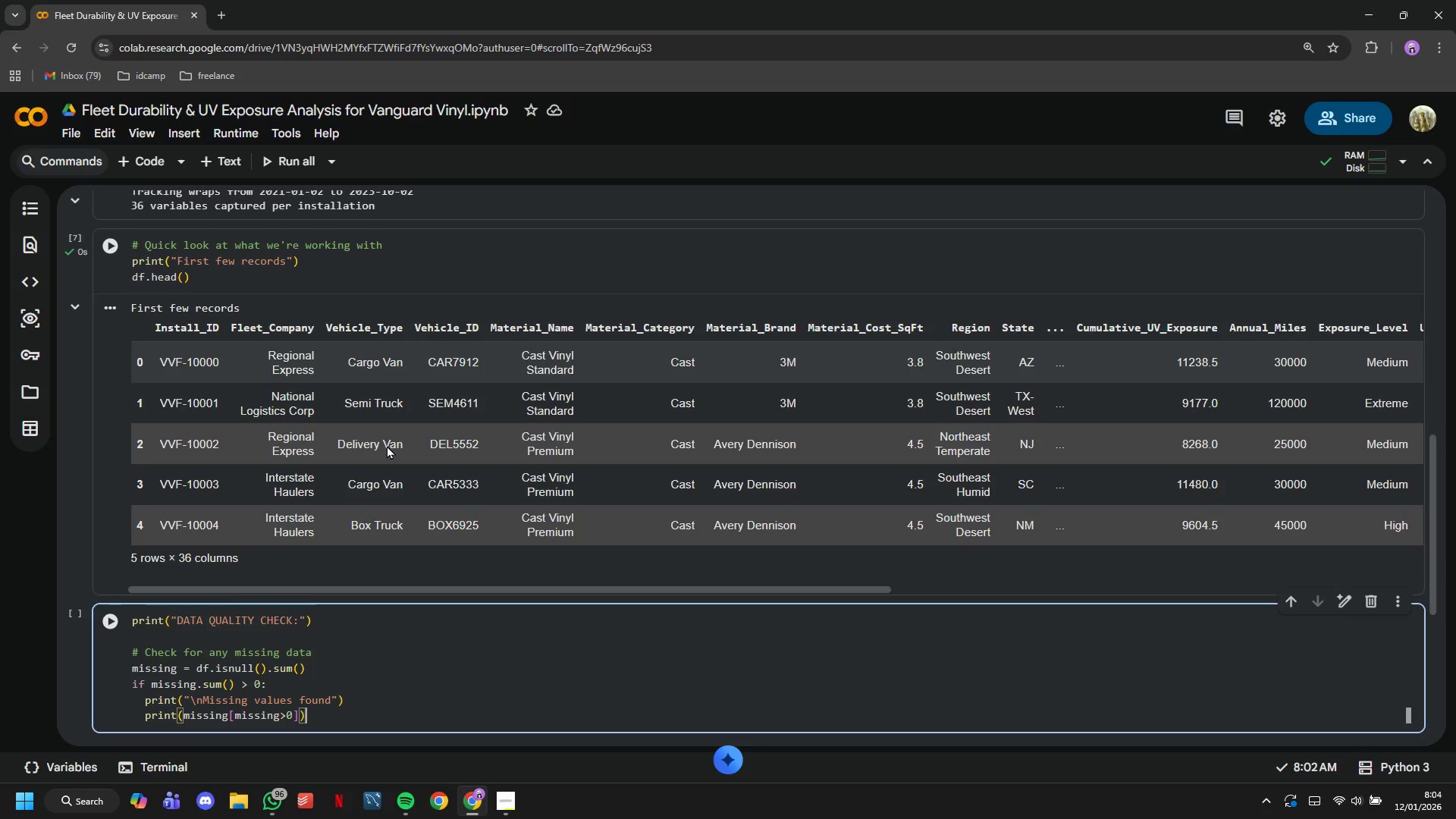 
key(Enter)
 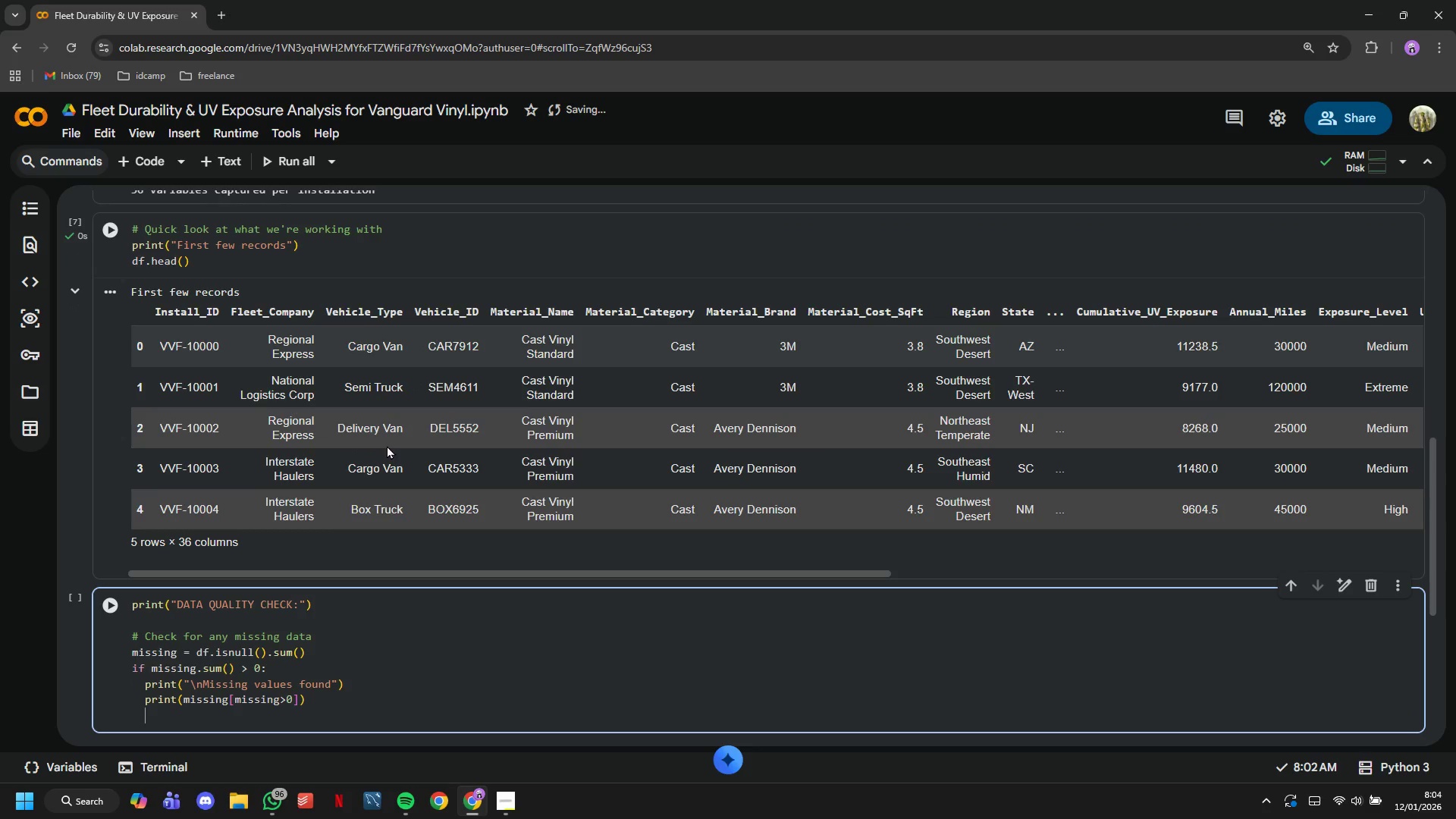 
key(Backspace)
type(else)
 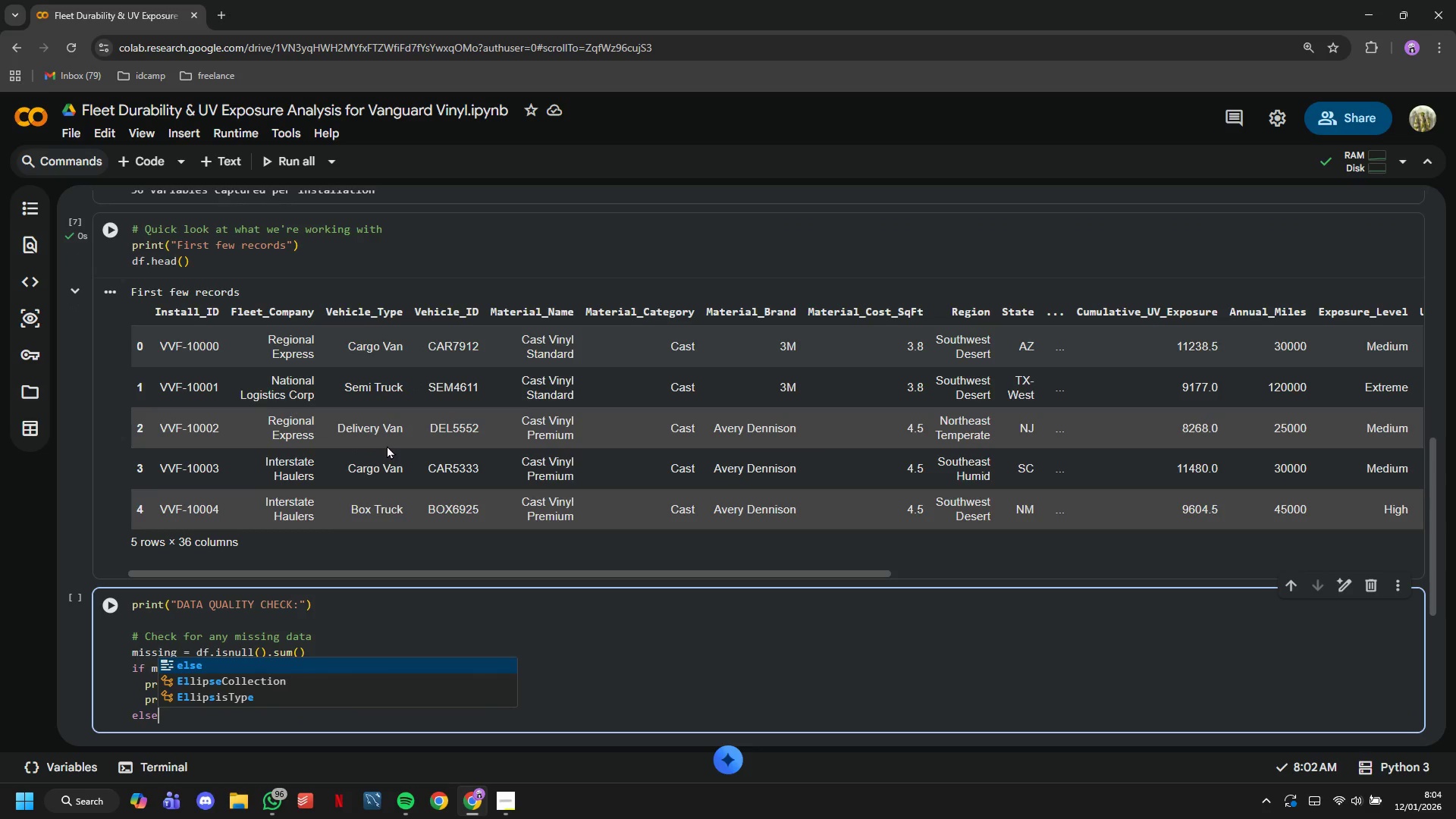 
key(Shift+Semicolon)
 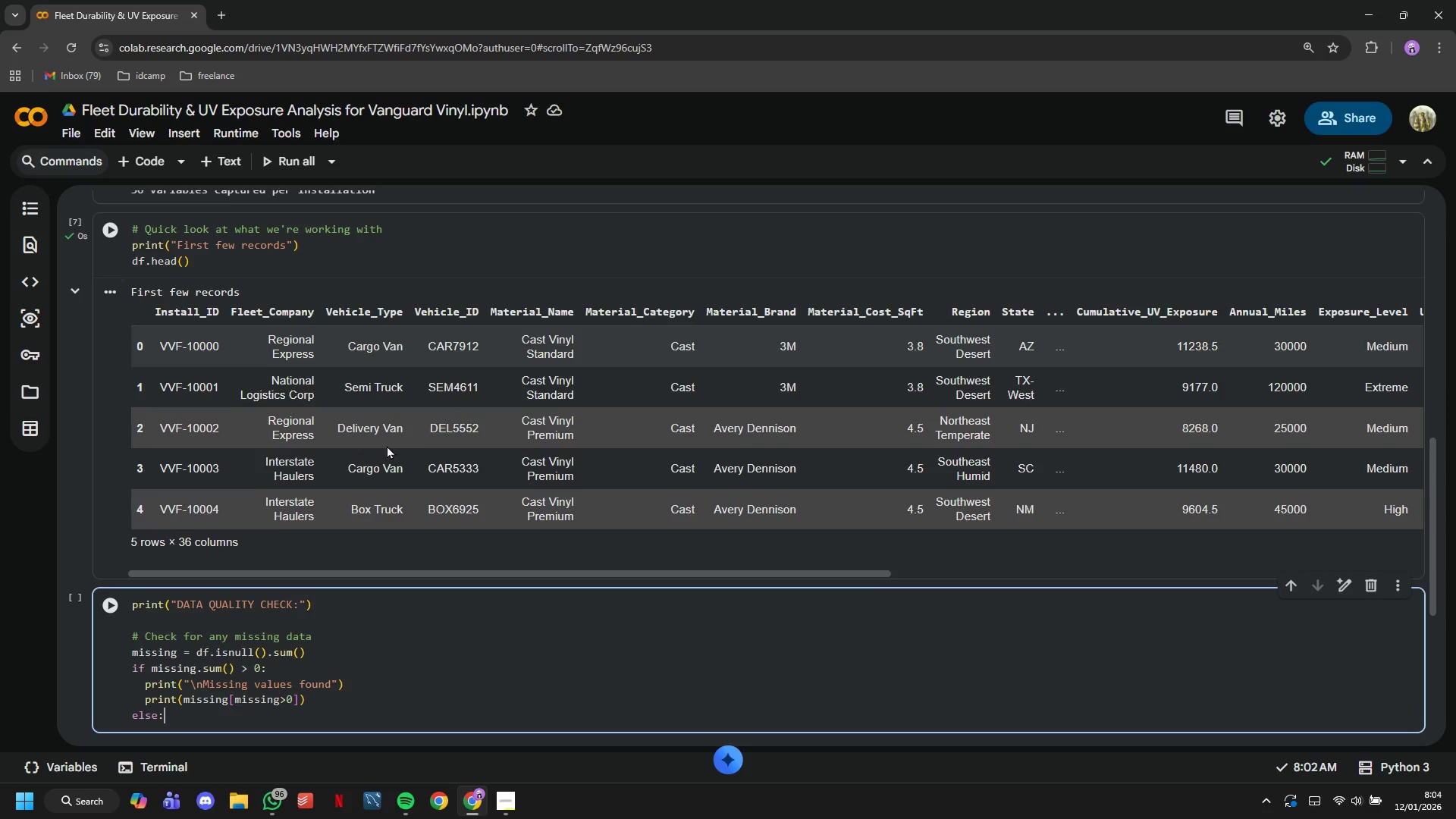 
key(Enter)
 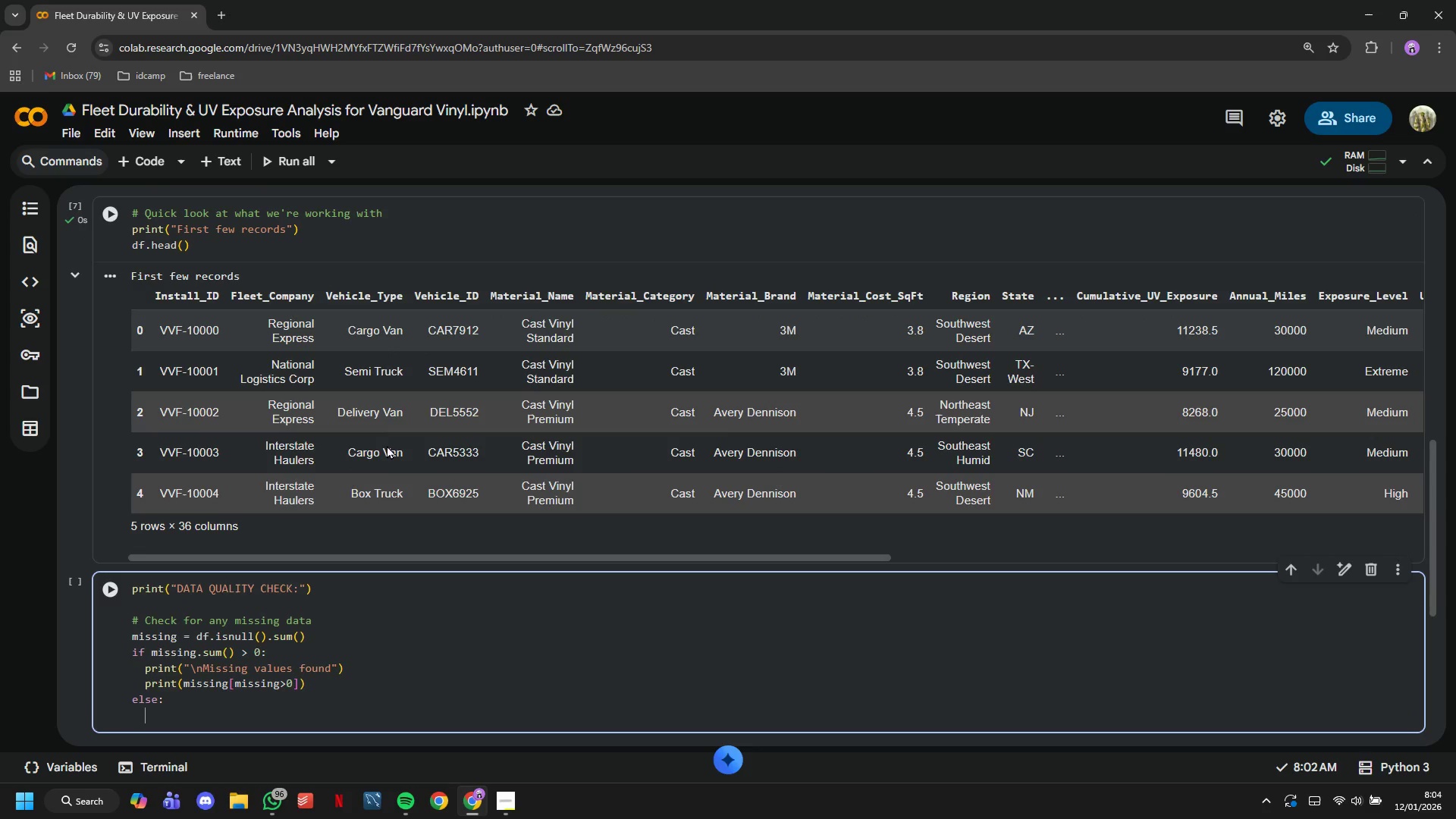 
type(print("\nNo missing values- )
key(Backspace)
key(Backspace)
type( - dataset is clean)
 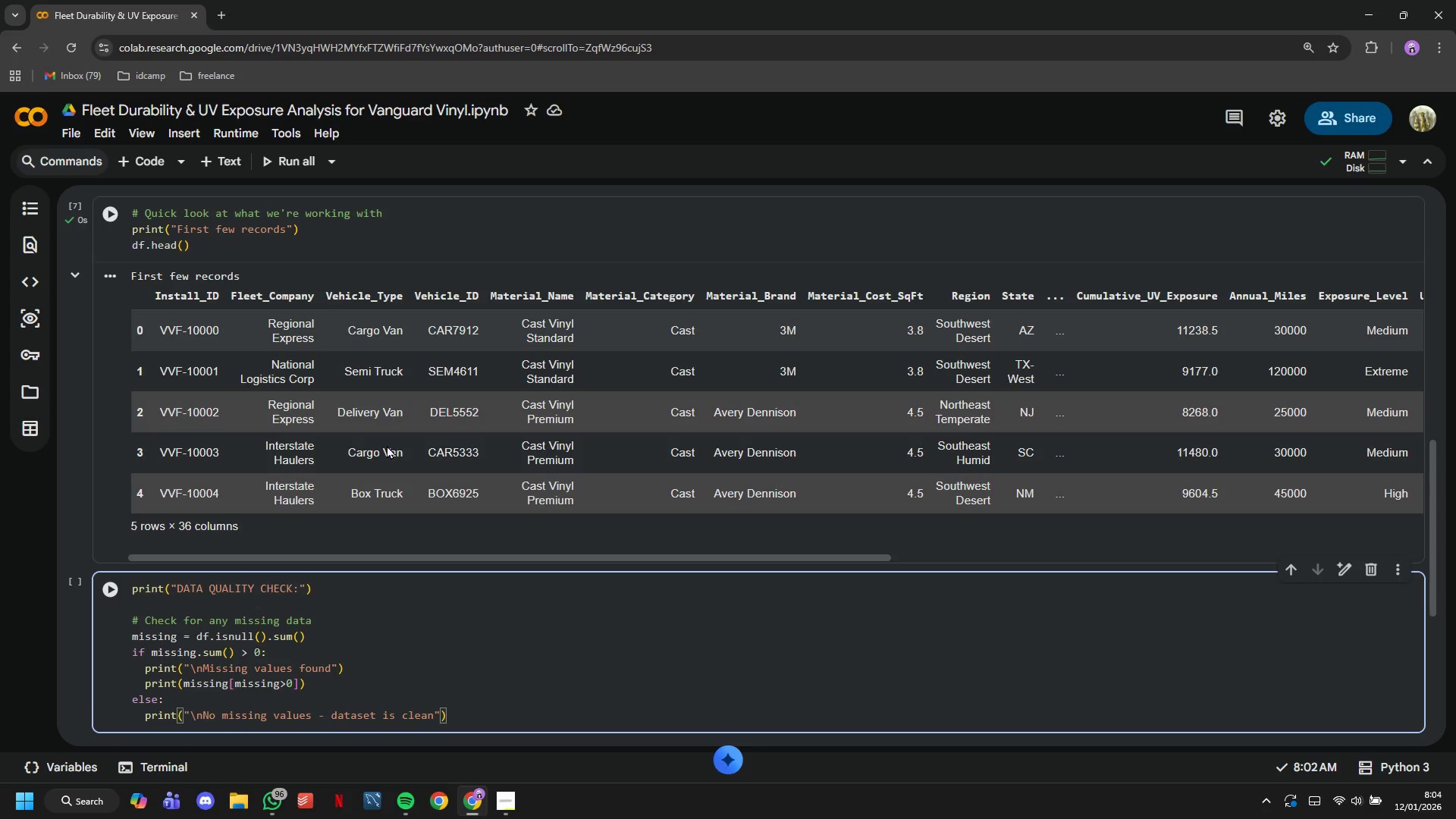 
scroll: coordinate [321, 506], scroll_direction: down, amount: 3.0
 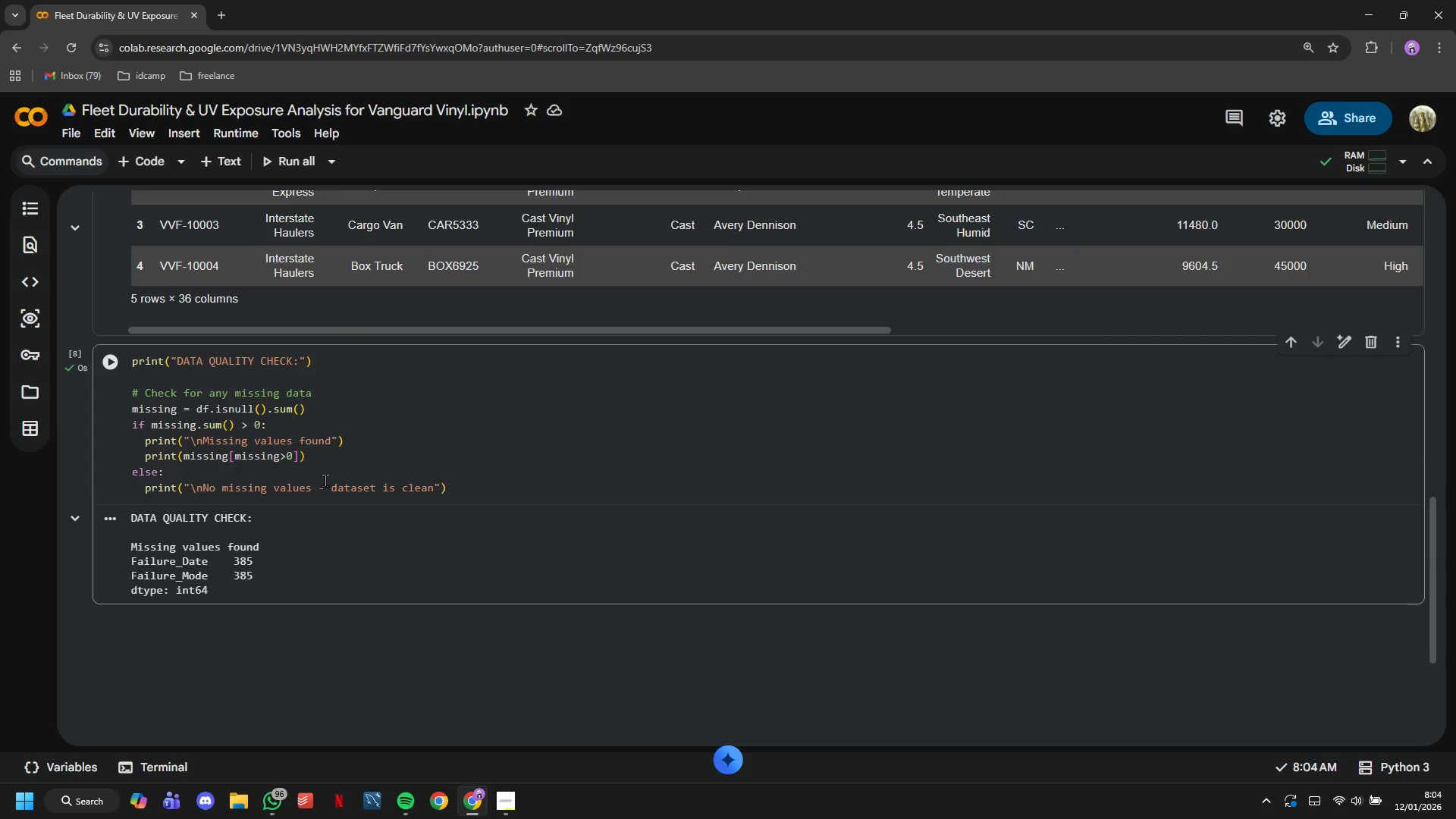 
wait(6.66)
 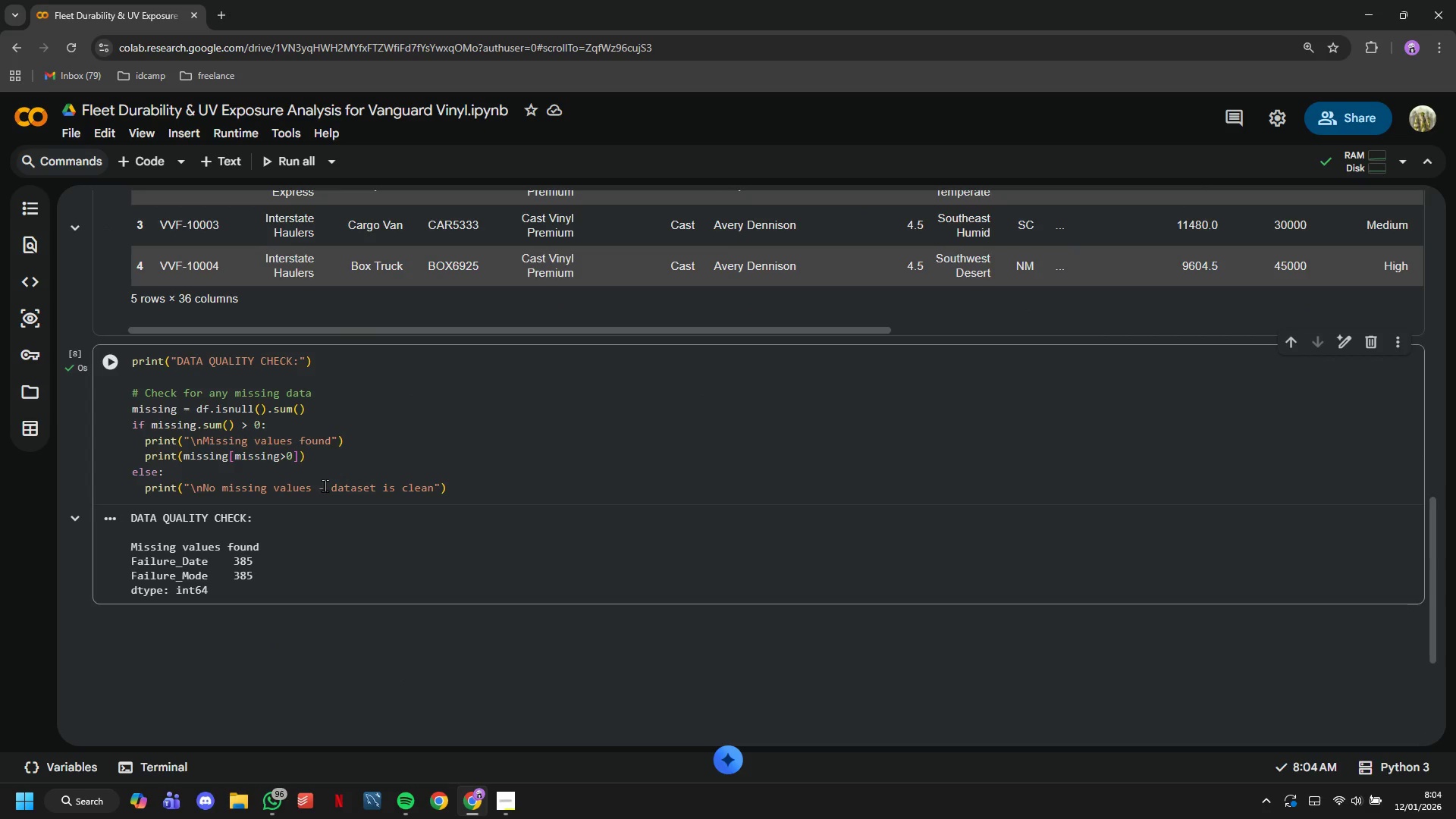 
left_click([241, 171])
 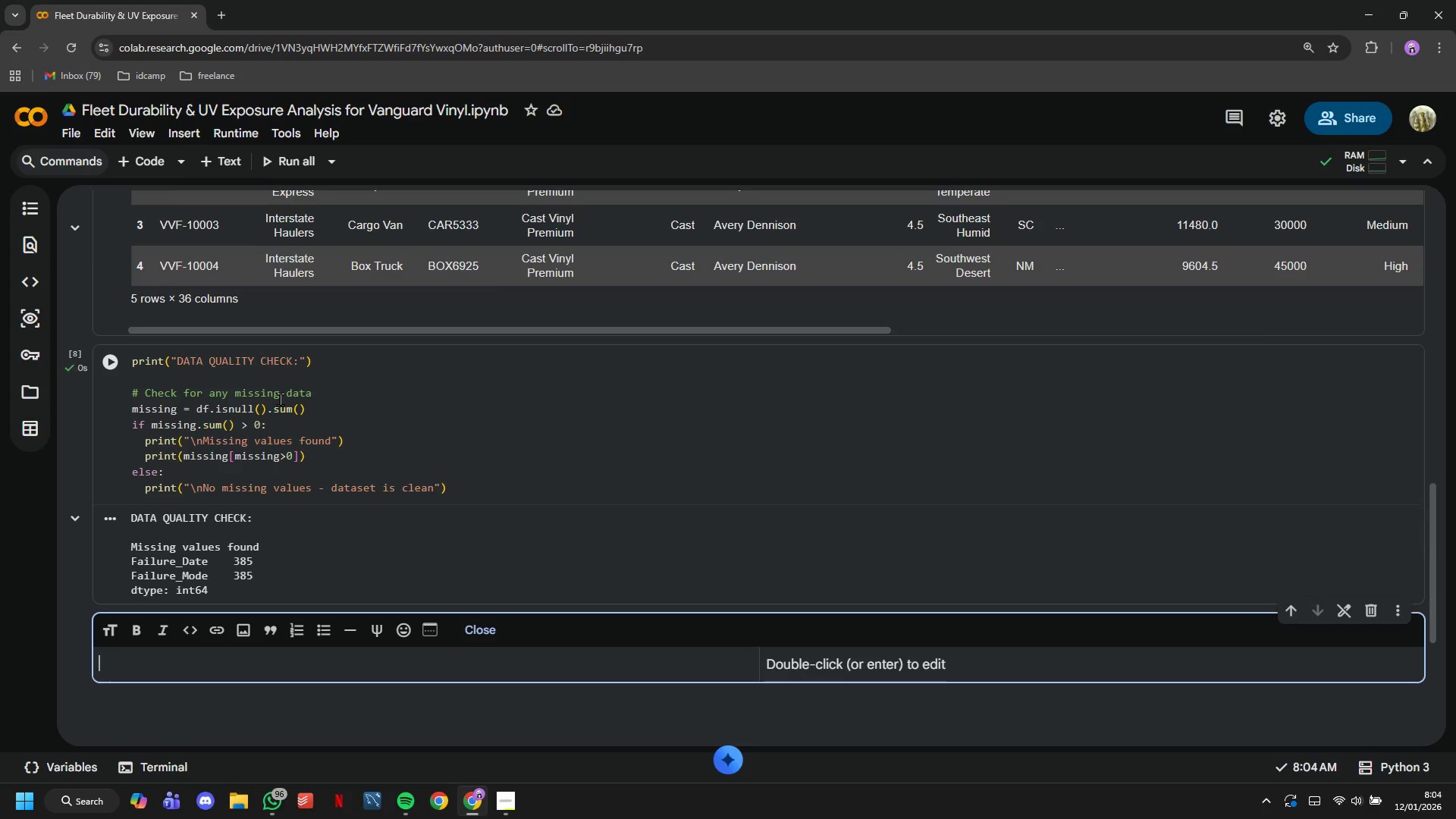 
type(Note: Failure_Date and Failite_Mode are null for wraps sti;; on )
key(Backspace)
key(Backspace)
key(Backspace)
key(Backspace)
key(Backspace)
key(Backspace)
type(ll in service, which is expected.)
 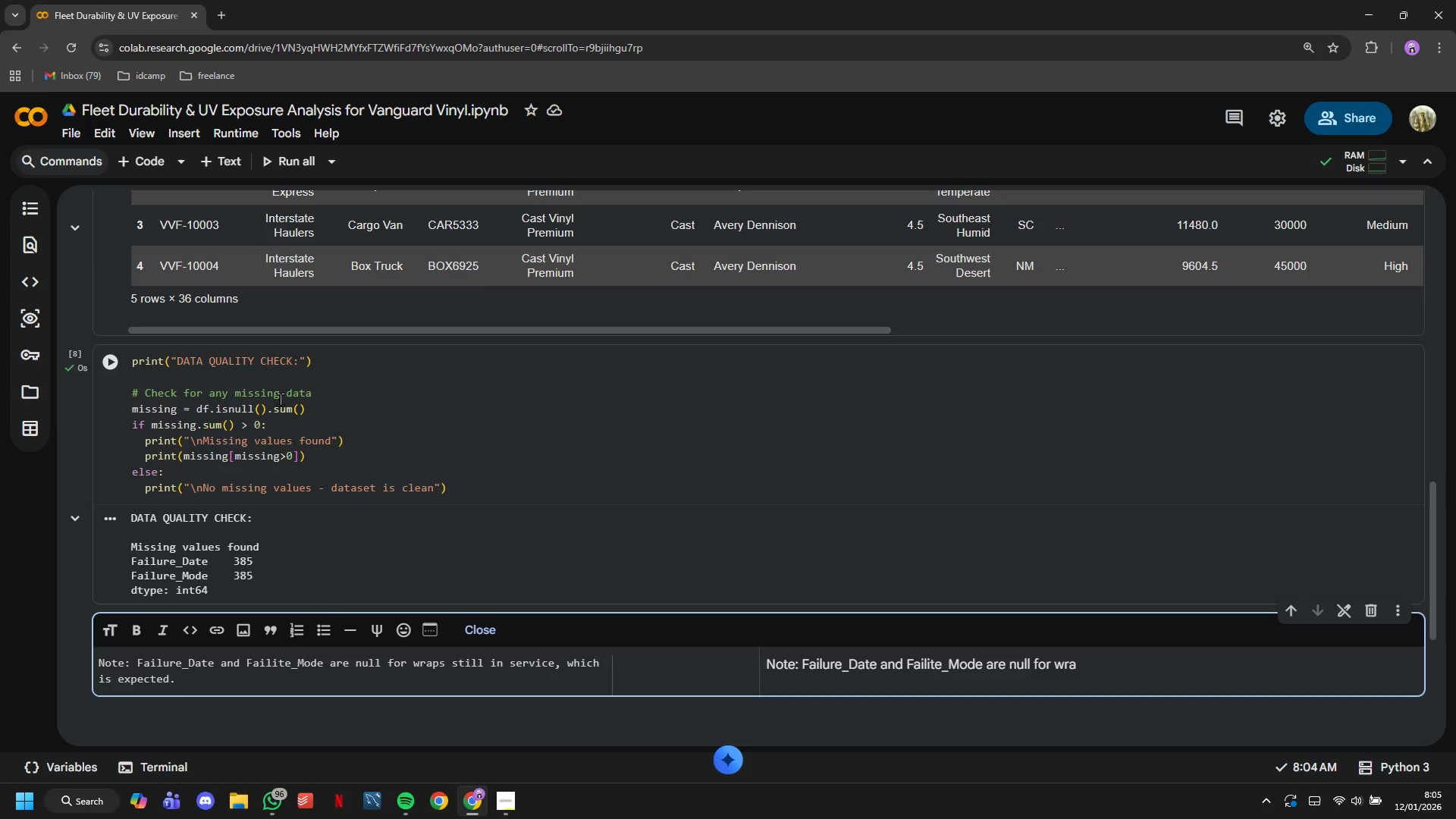 
left_click([218, 178])
 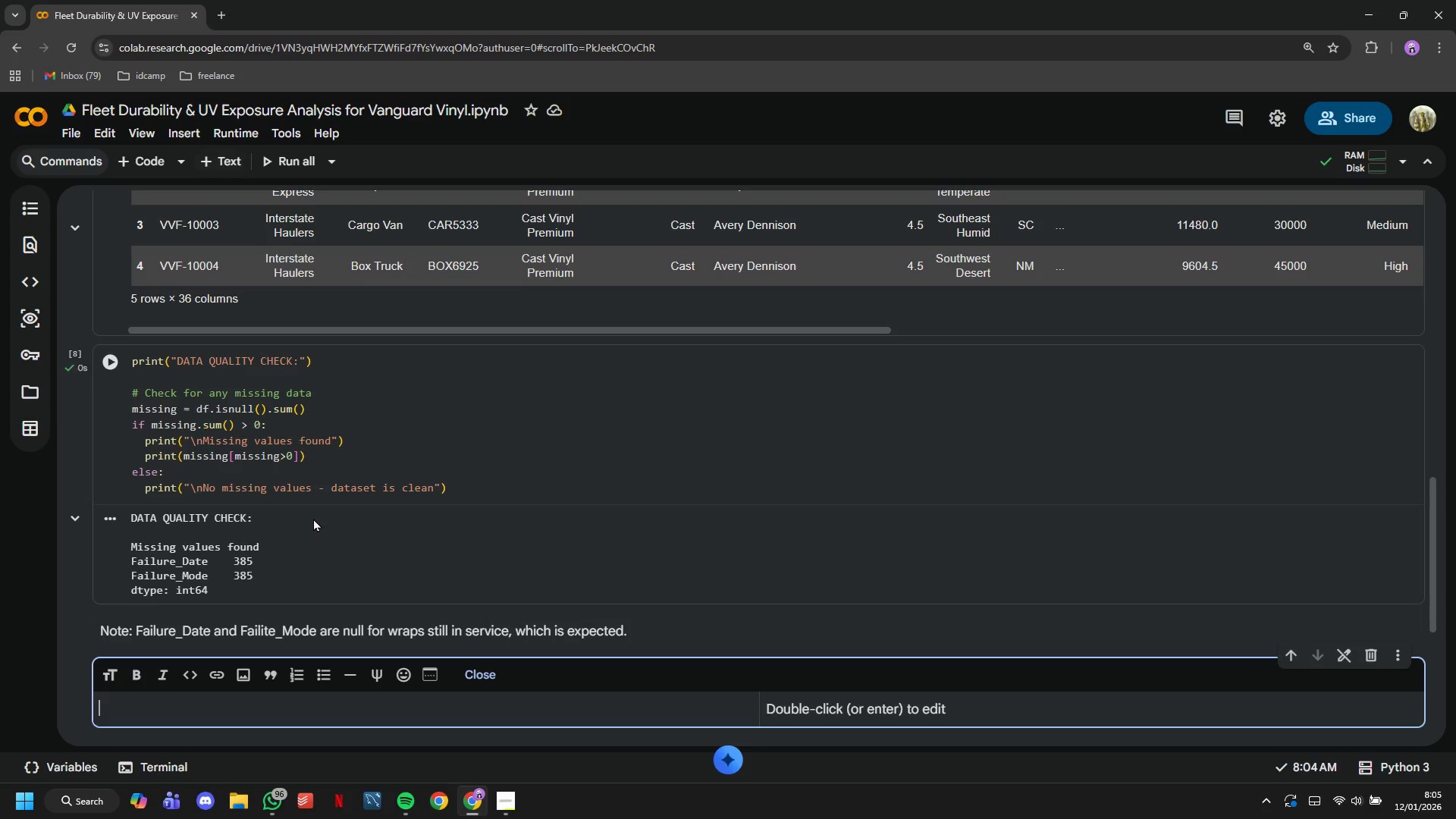 
type(## PART 2: DESCRIPTIVE STATISTICS)
 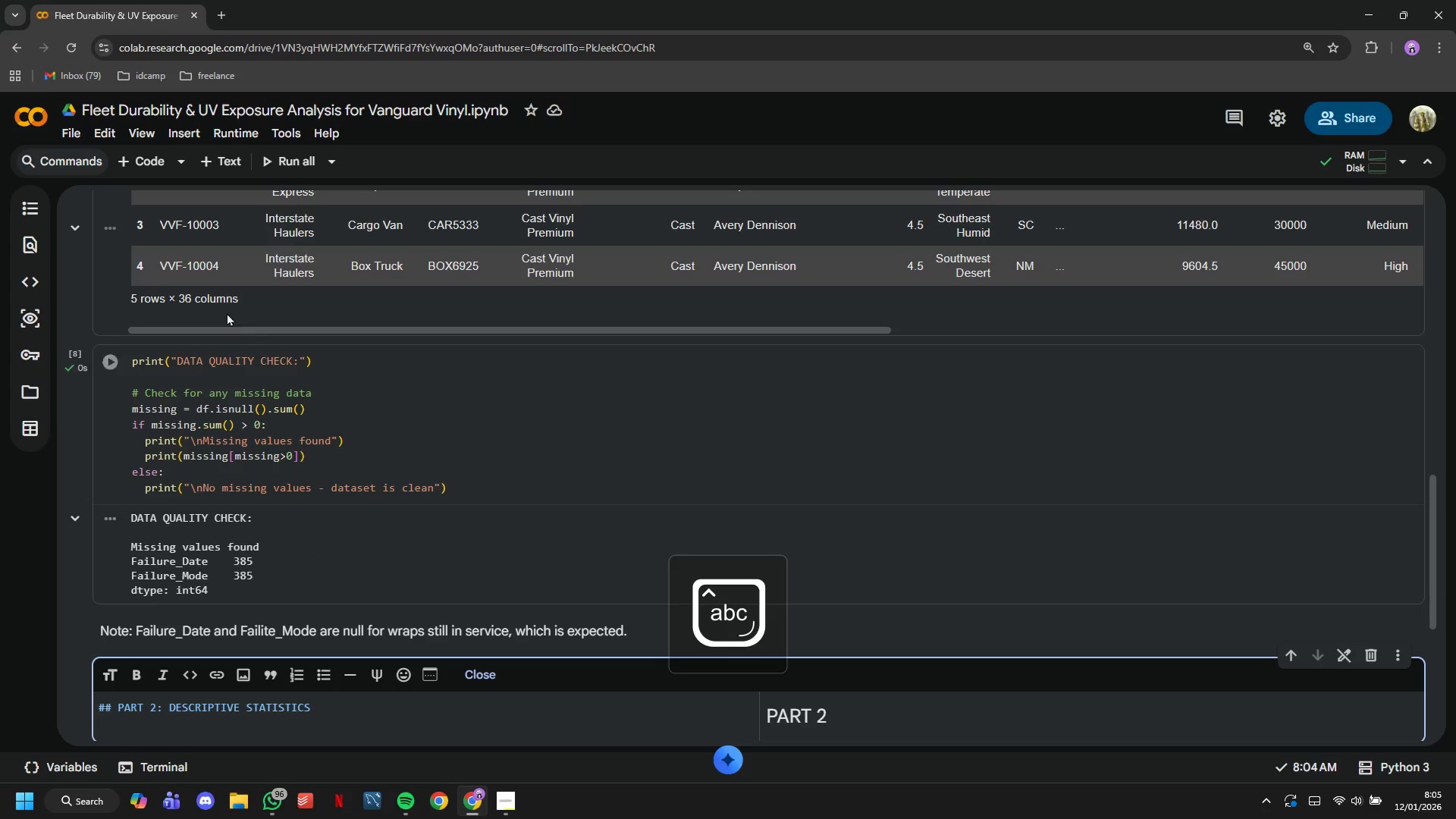 
scroll: coordinate [367, 425], scroll_direction: down, amount: 2.0
 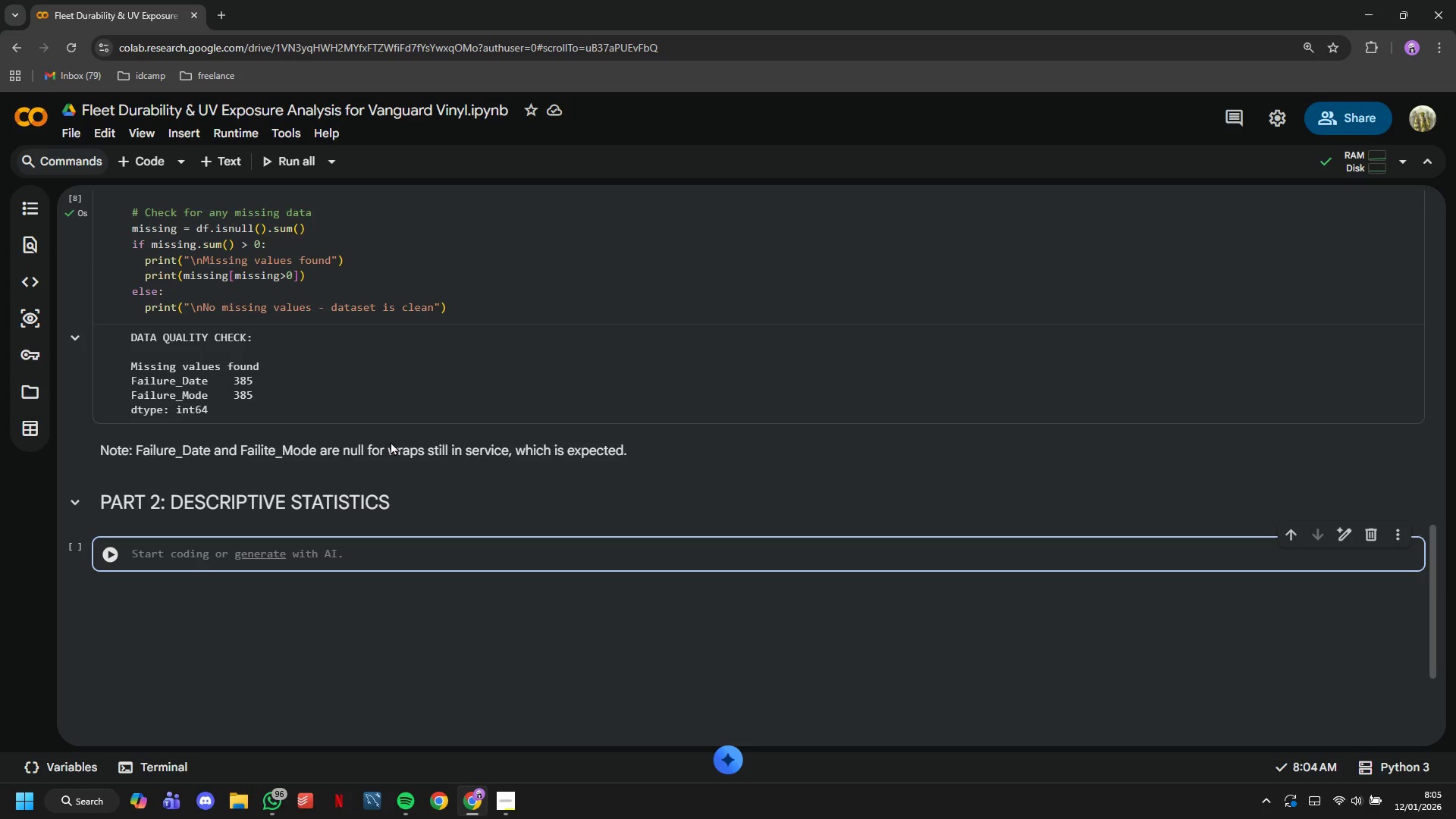 
type(print("Understandung Our Fleet Population)
 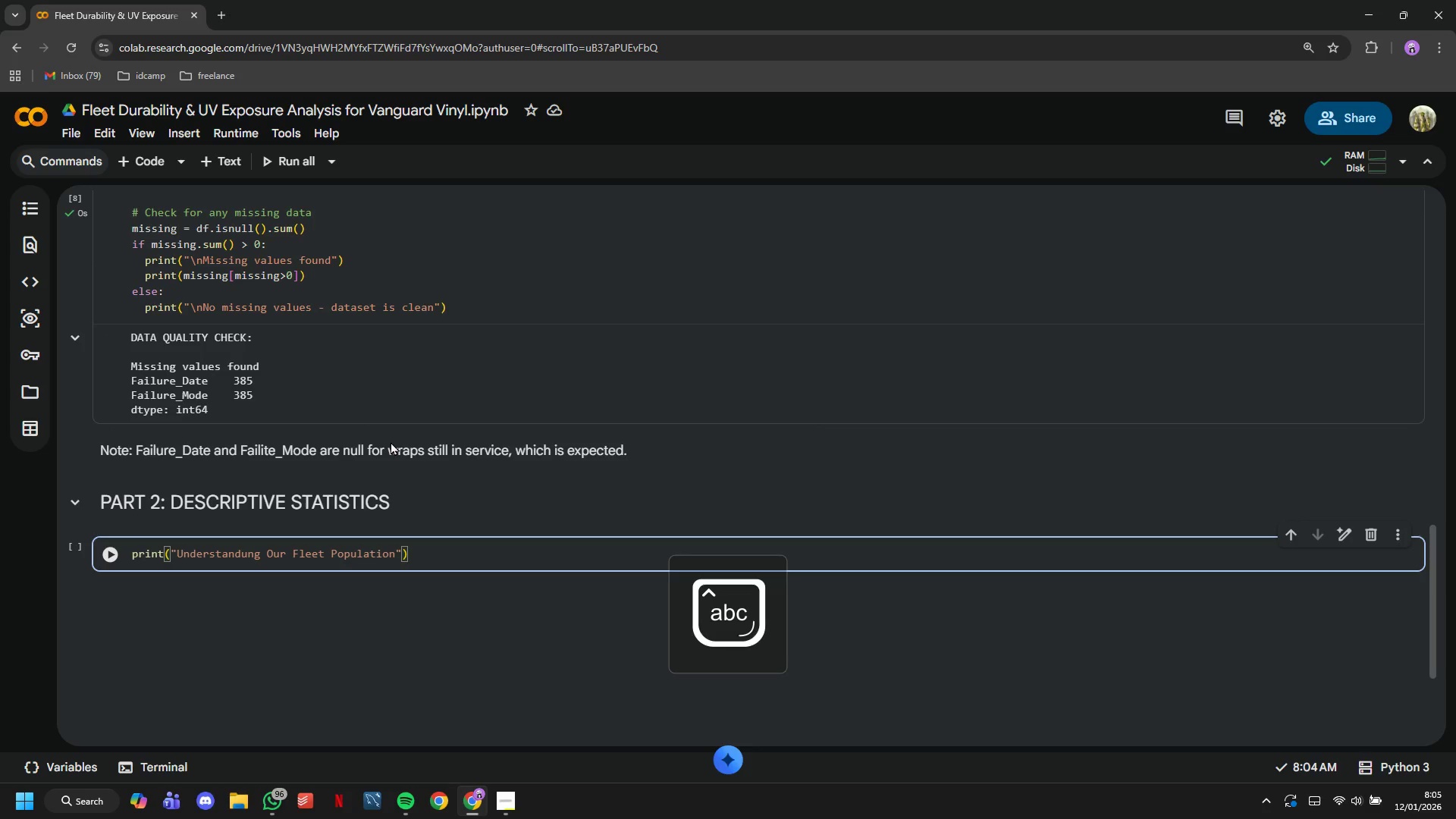 
wait(10.52)
 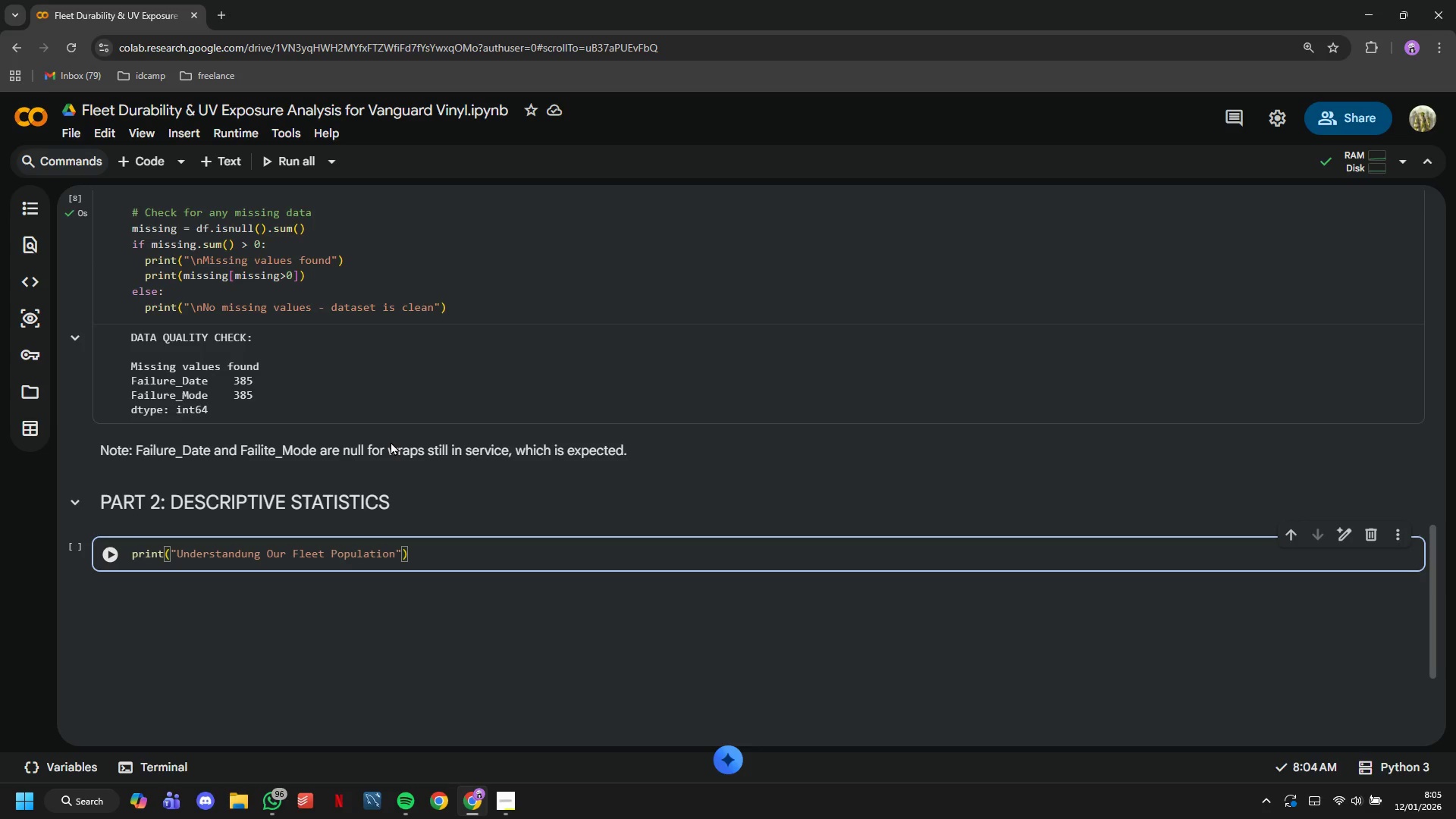 
key(ArrowRight)
 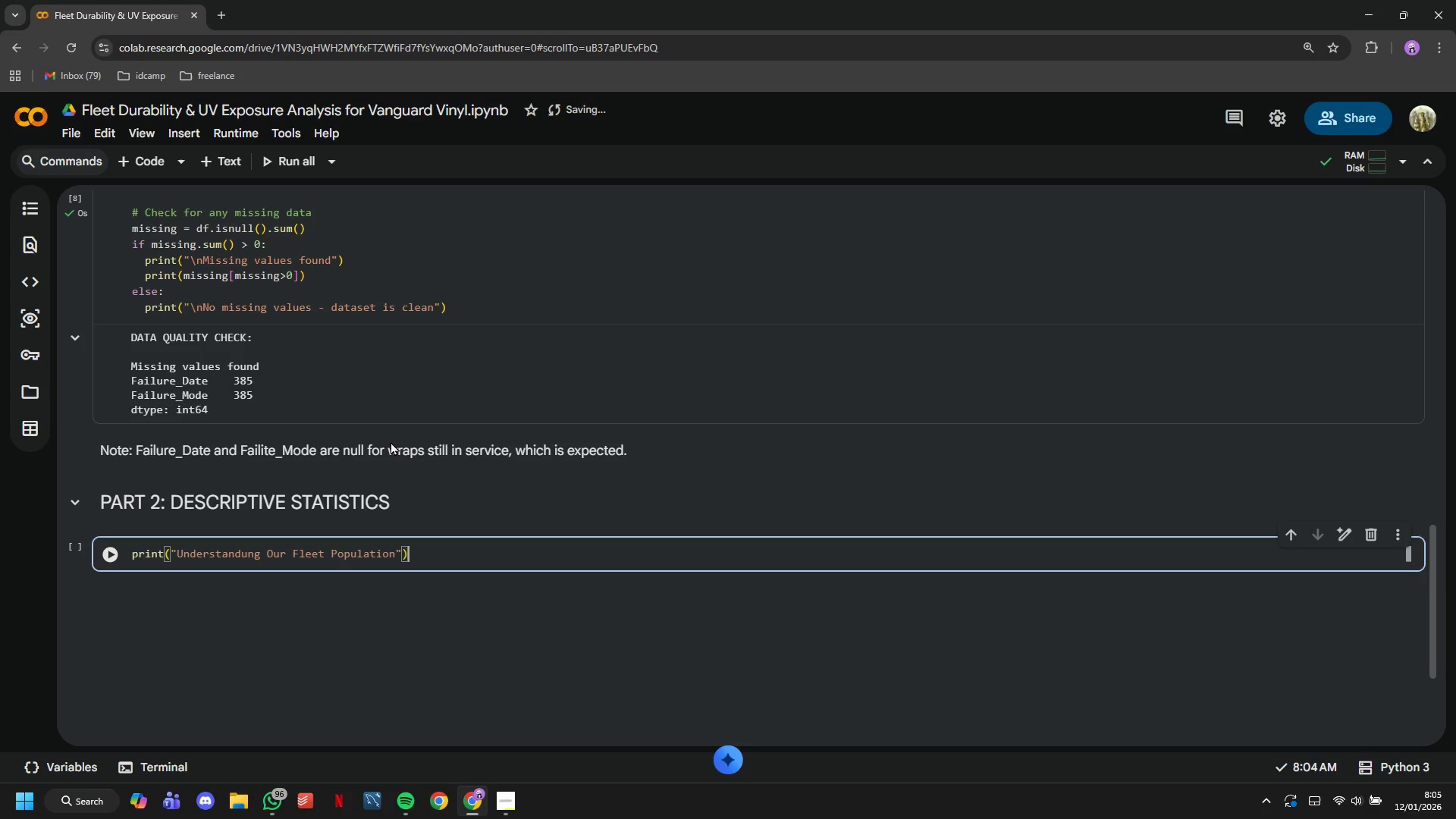 
key(ArrowRight)
 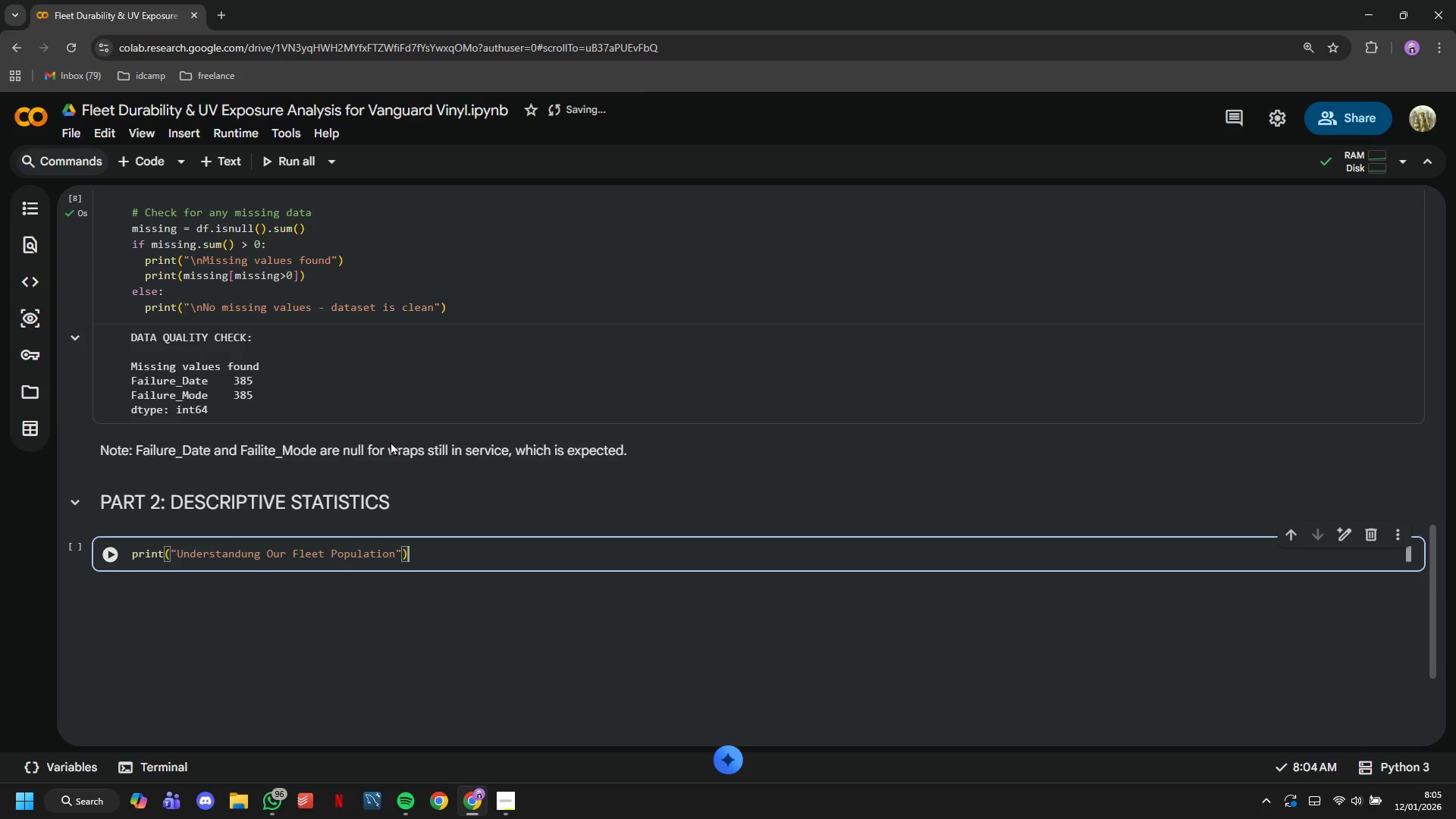 
key(Enter)
 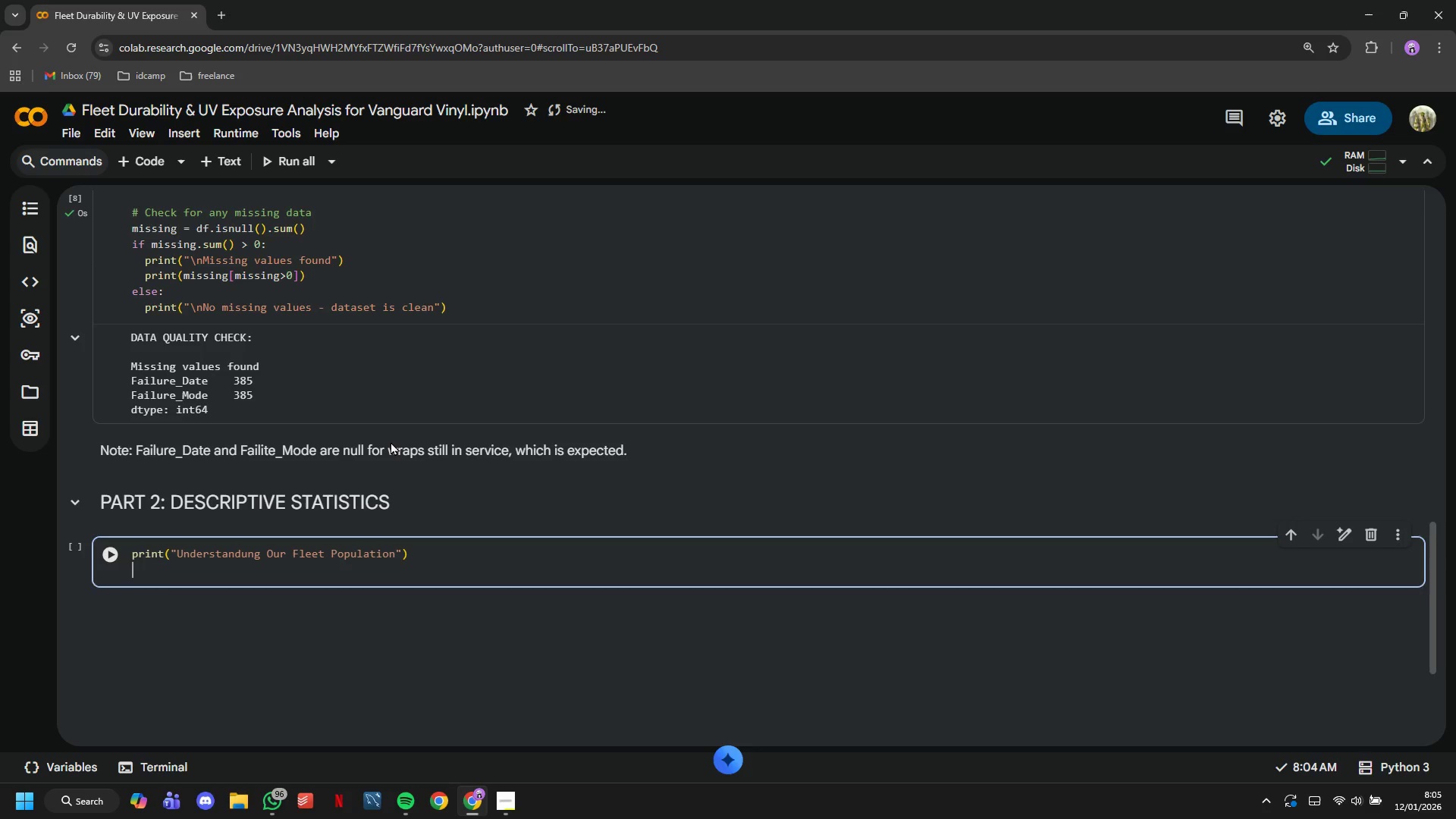 
key(Enter)
 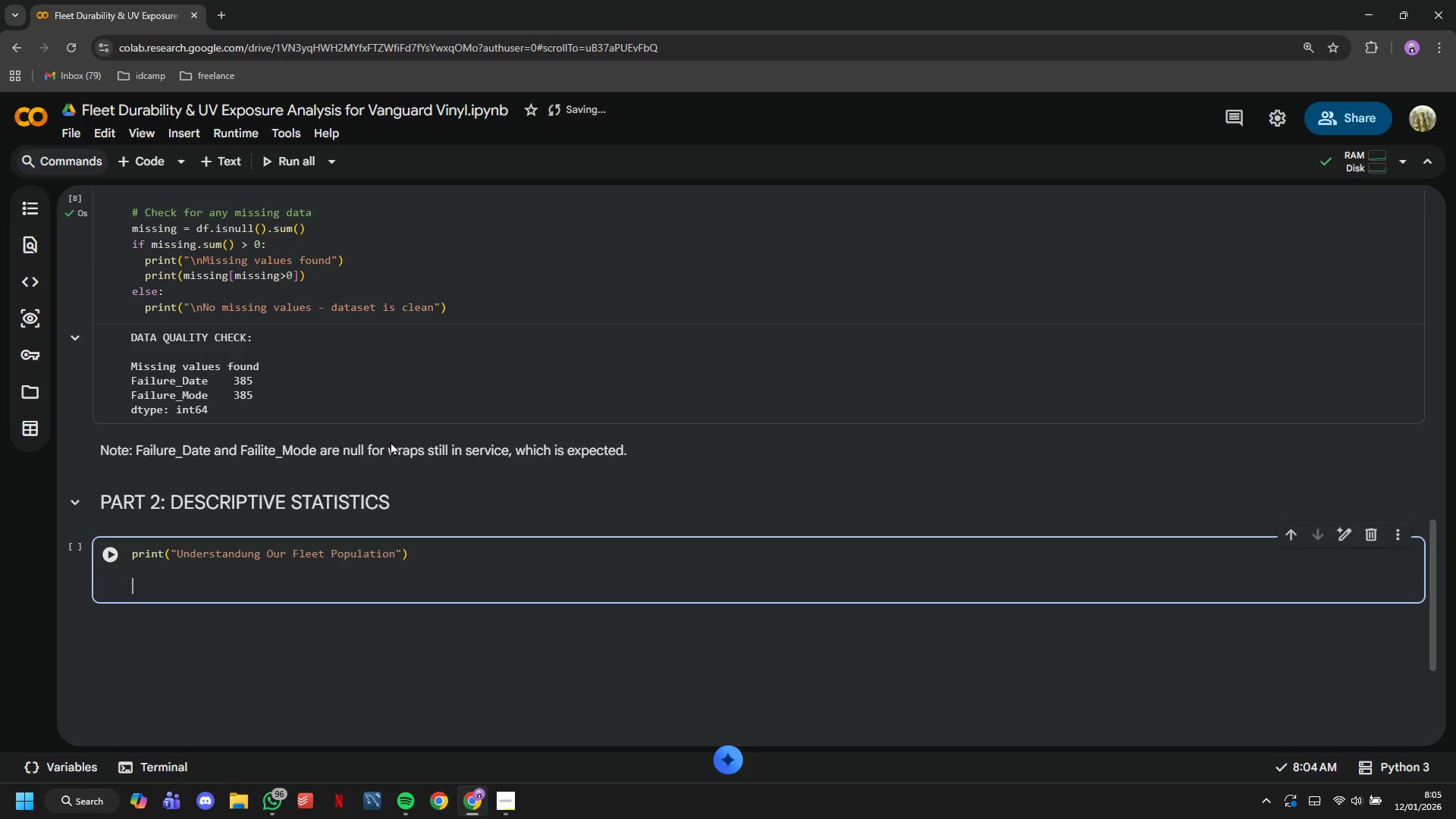 
type(print("\nOverall Statistics:)
 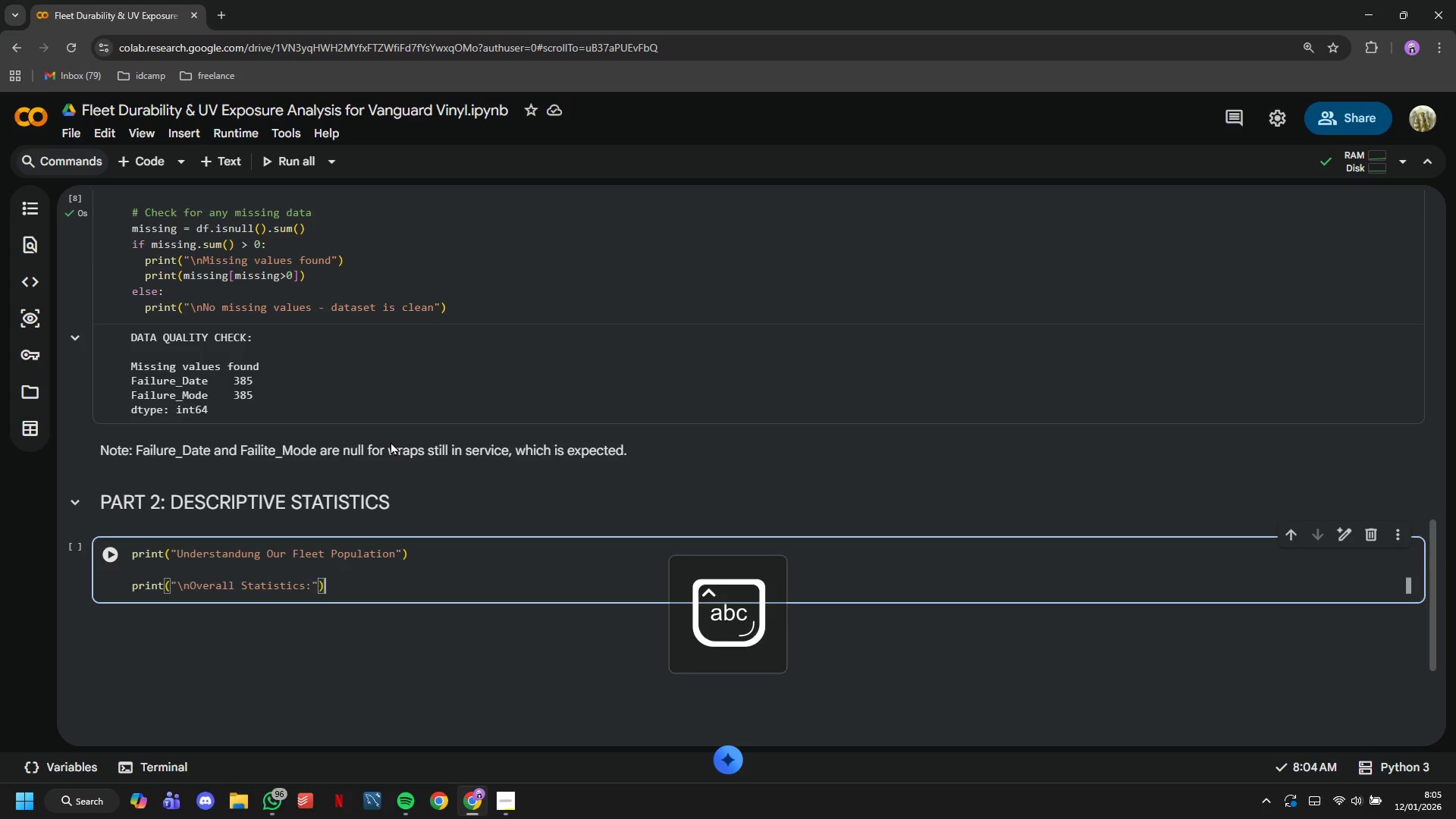 
 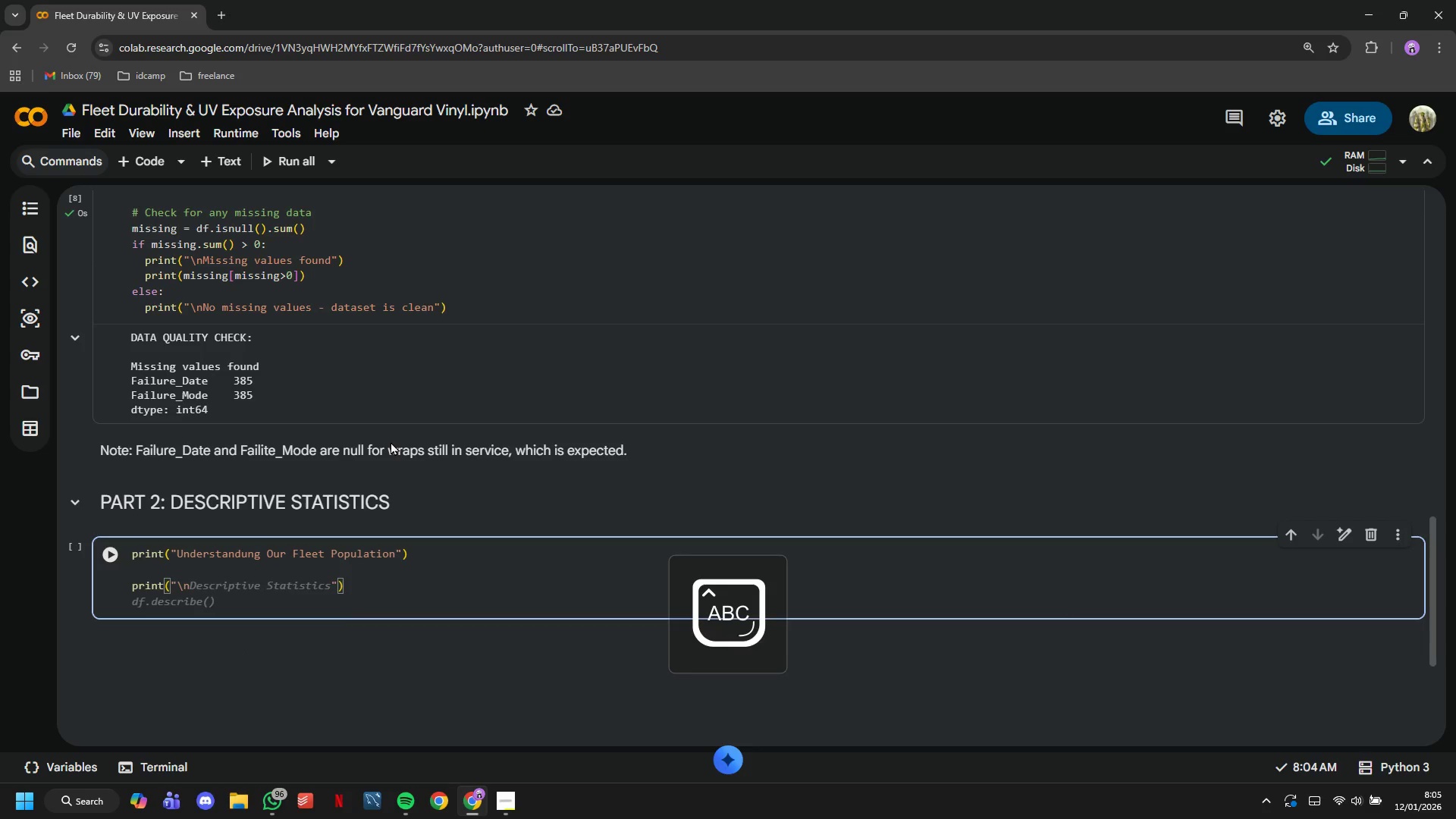 
key(ArrowRight)
 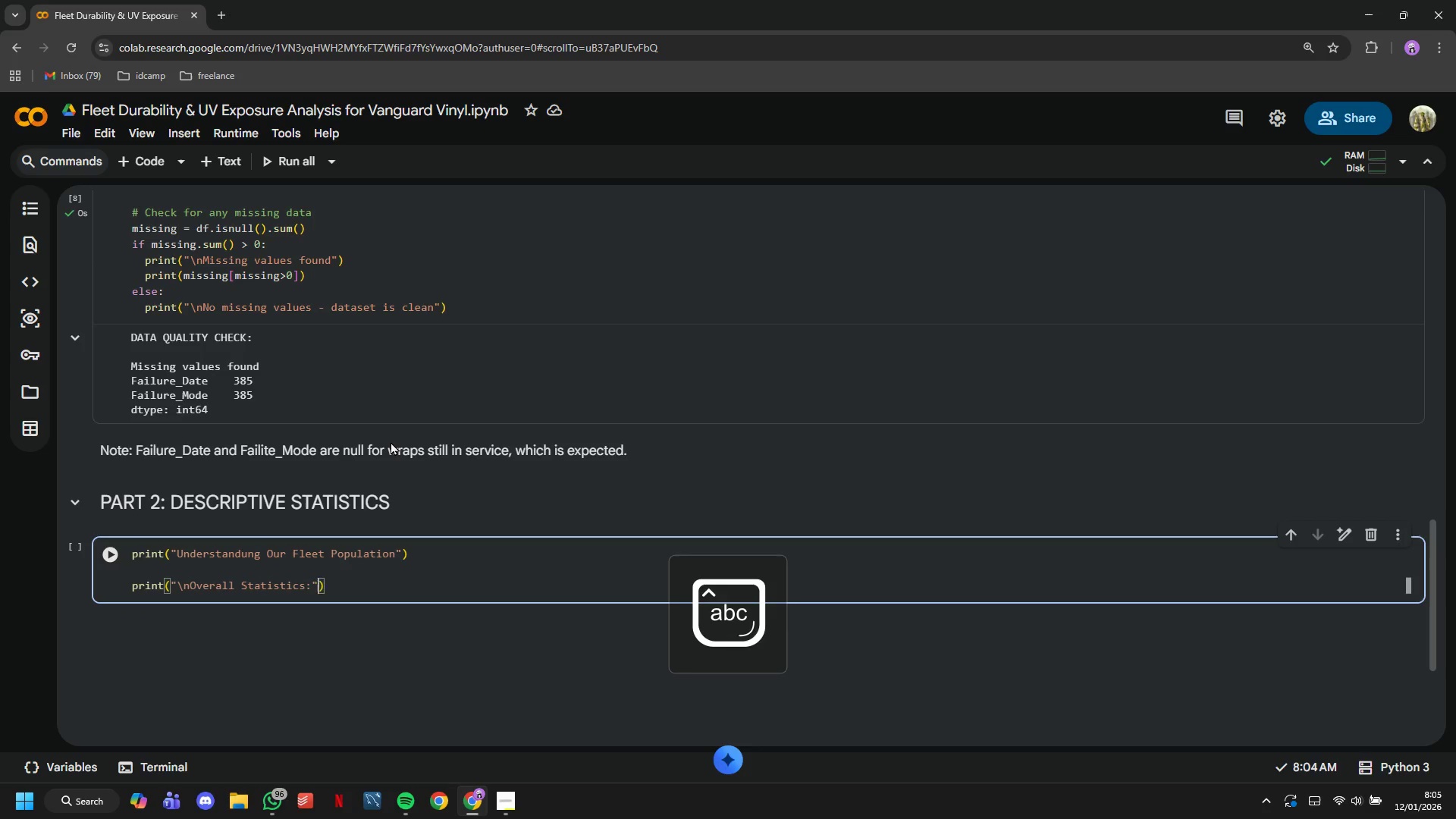 
key(ArrowRight)
 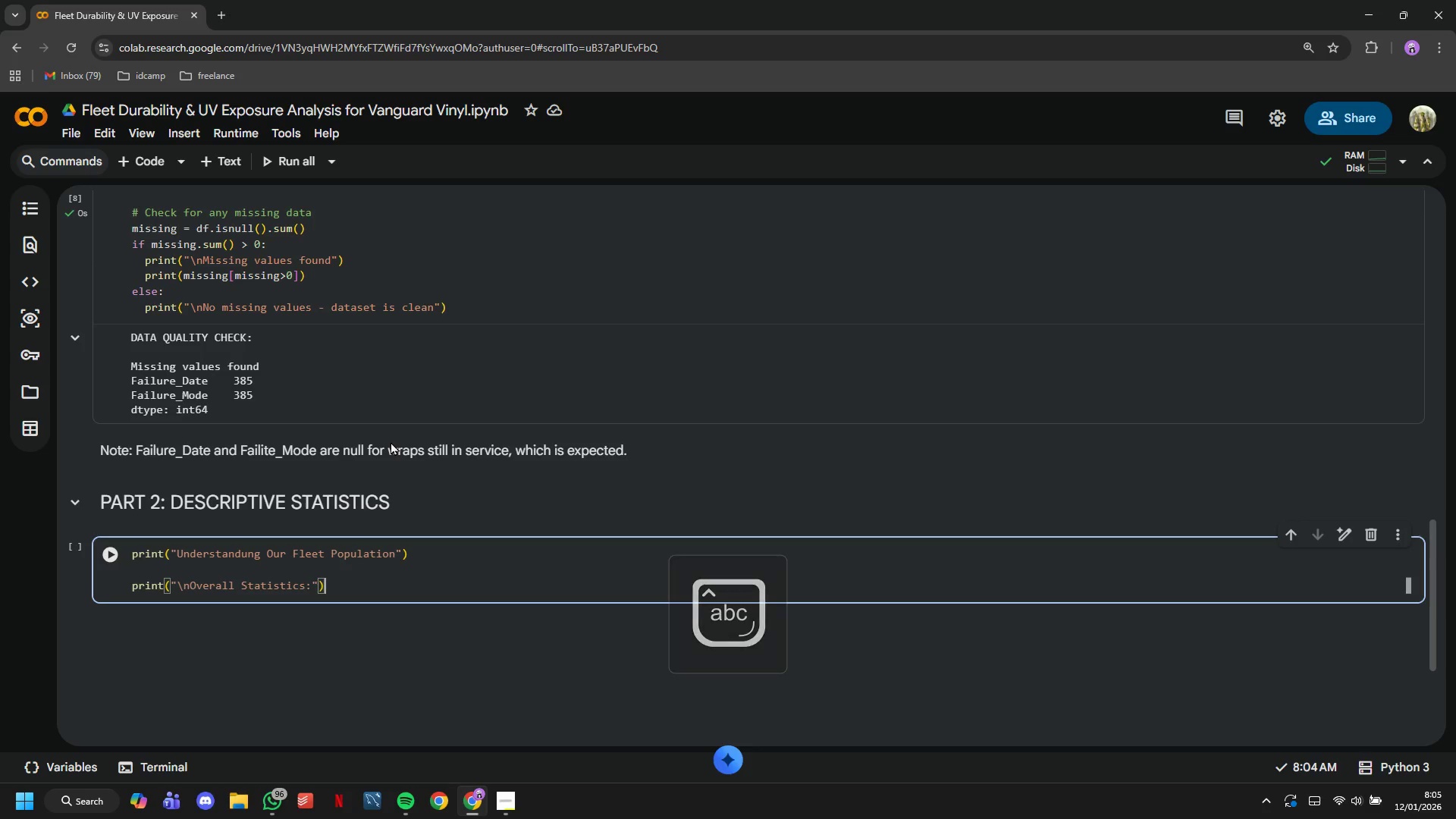 
key(Enter)
 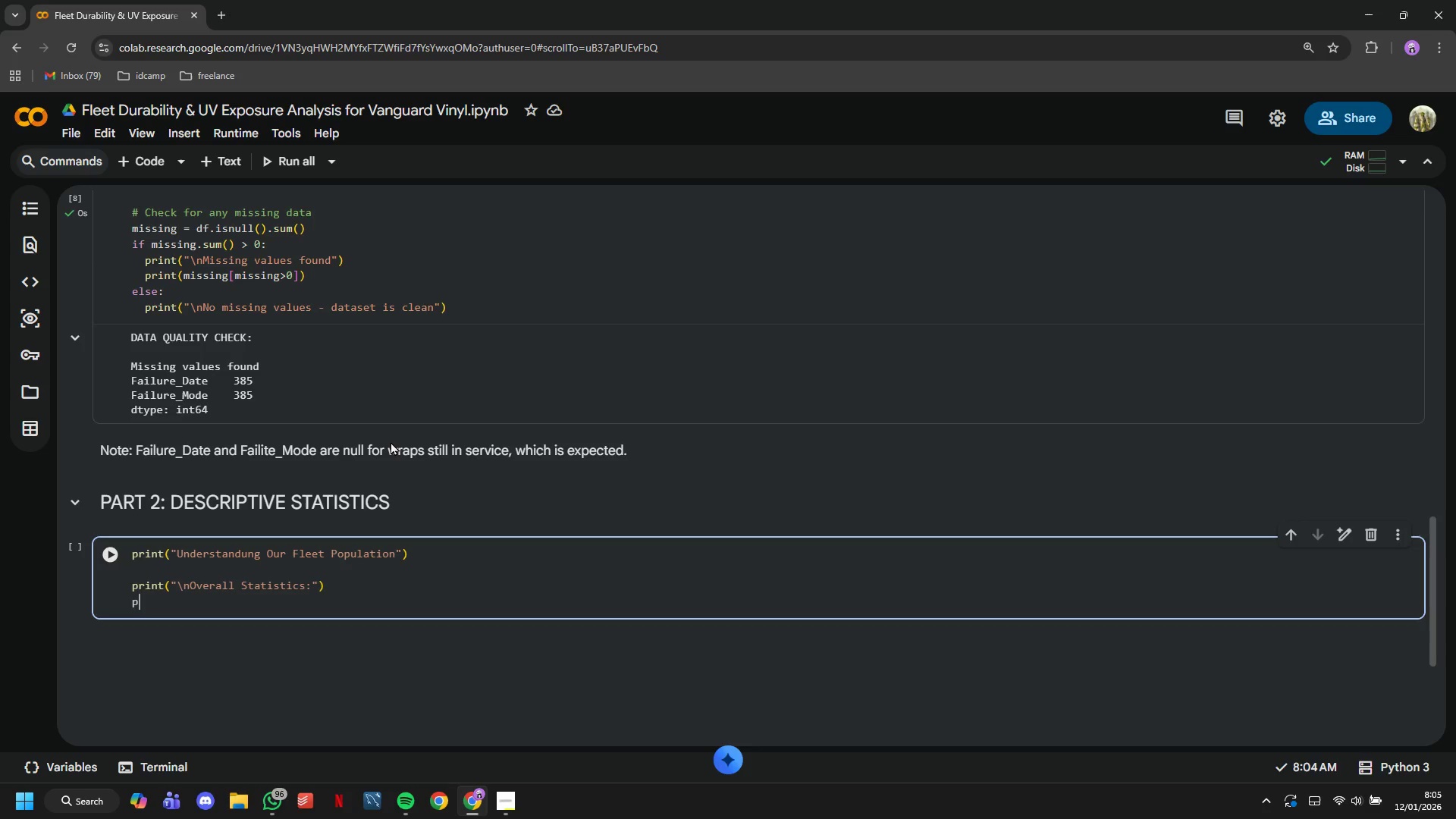 
type(print(f" Total Installations: {len(df)
 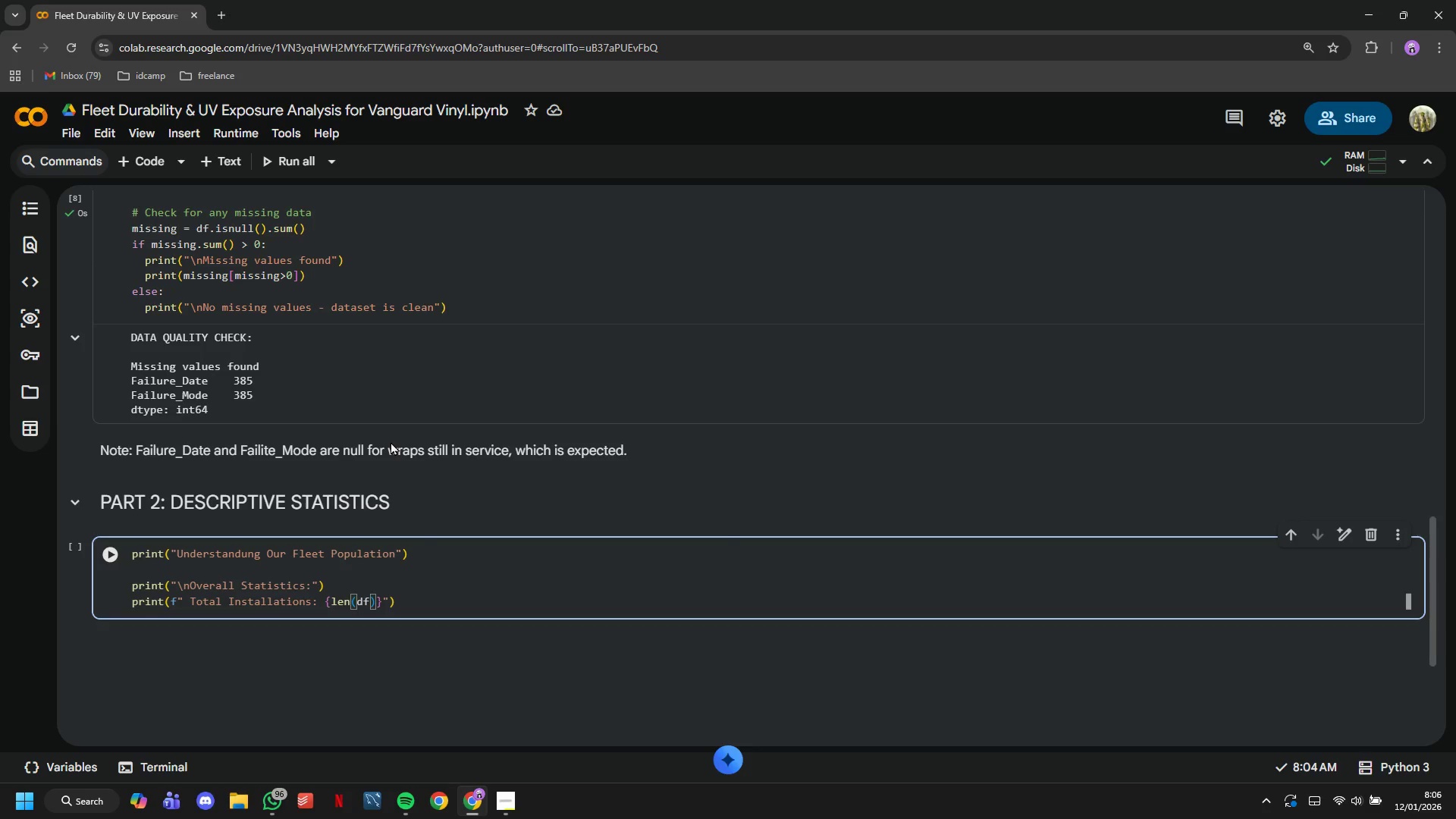 
key(ArrowRight)
 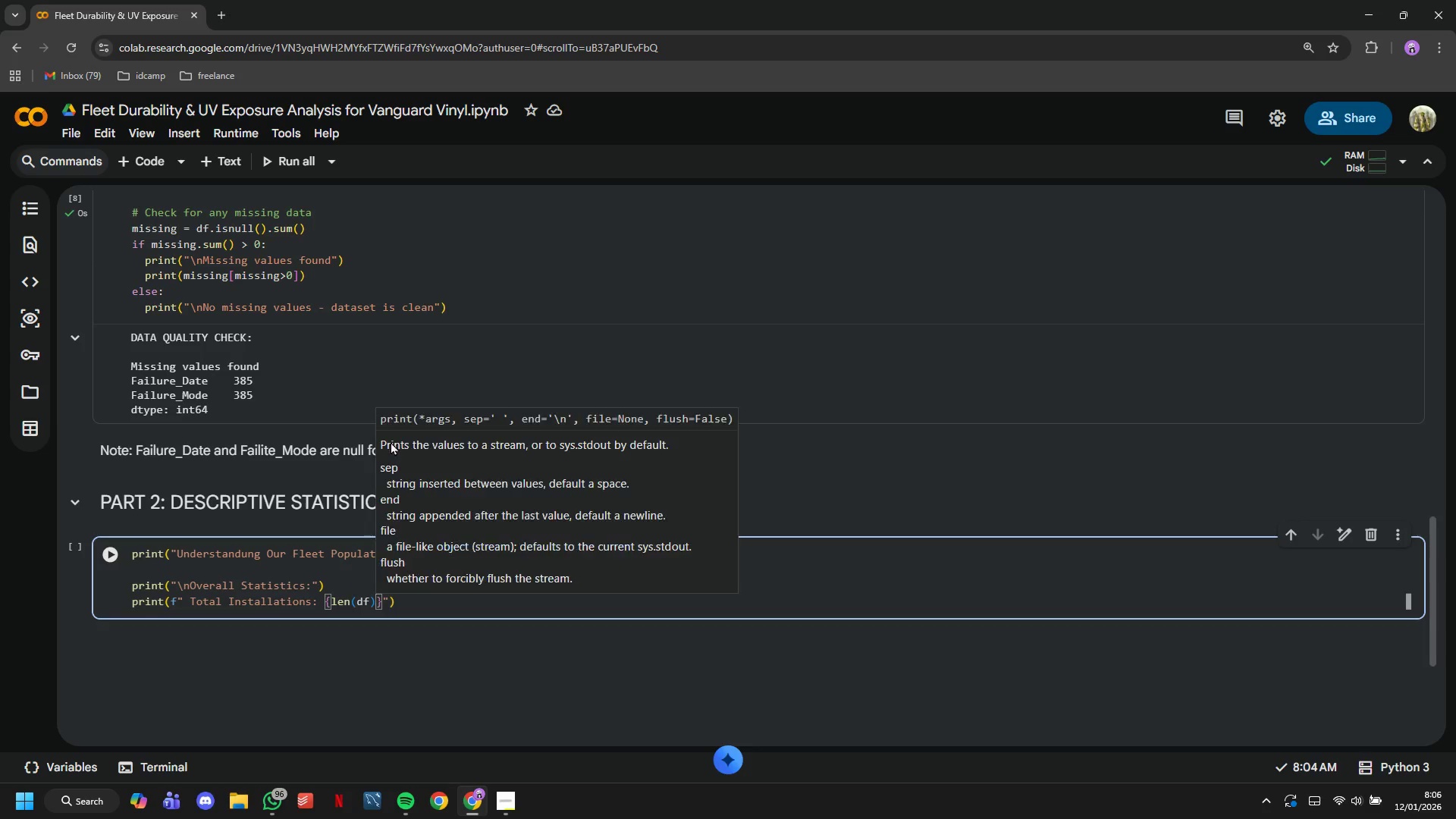 
key(Shift+Semicolon)
 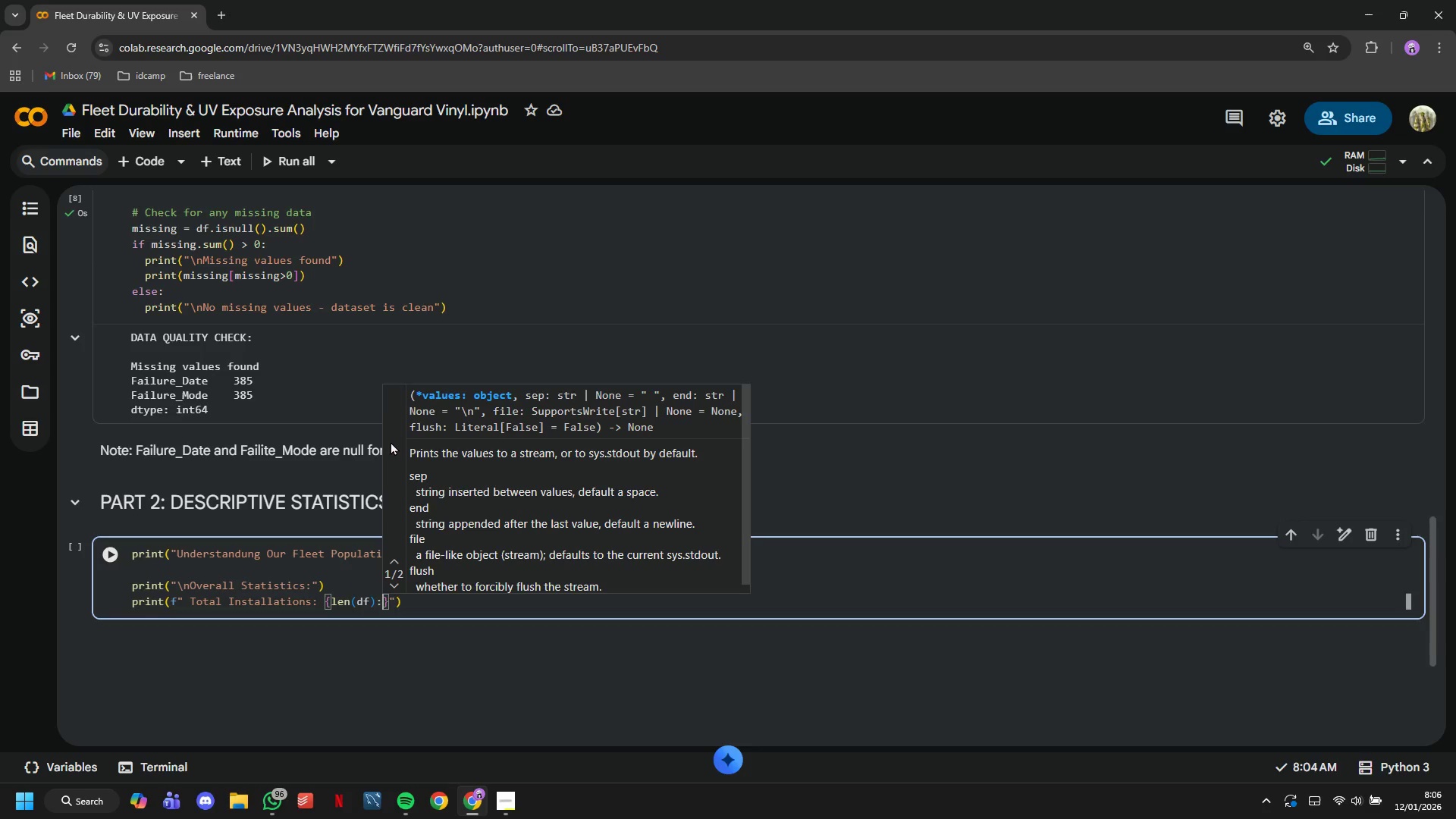 
key(Comma)
 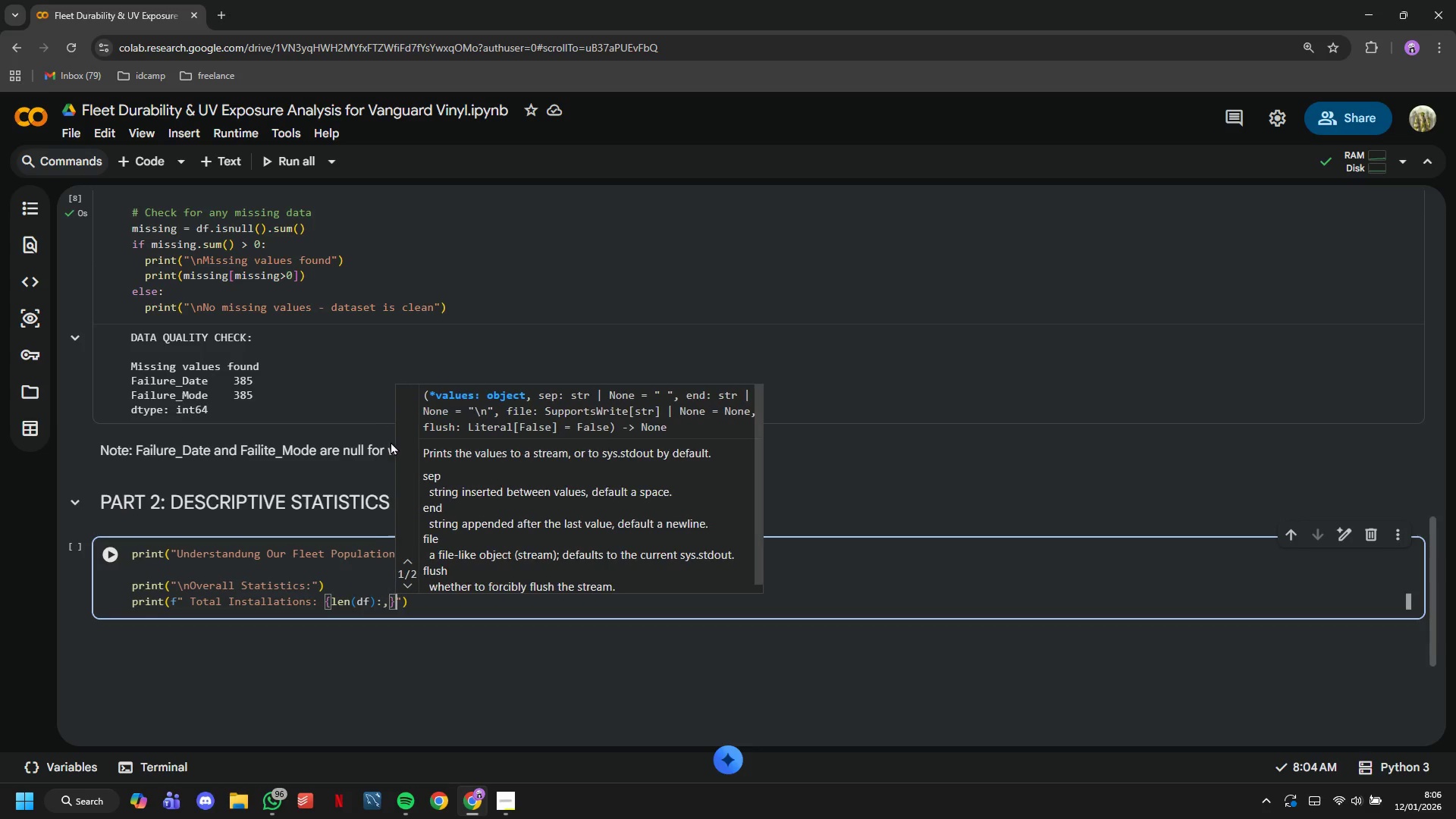 
key(ArrowRight)
 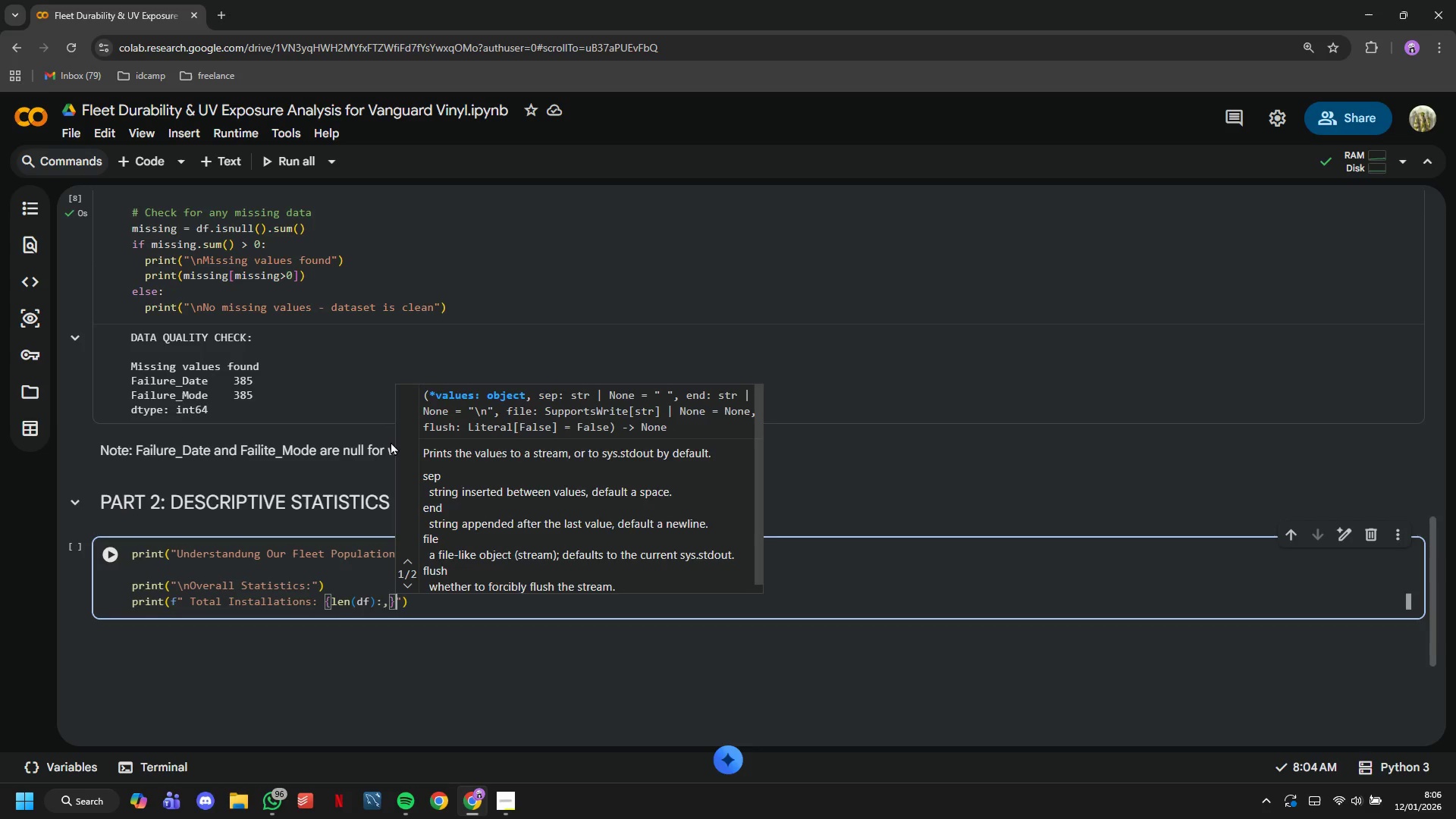 
key(ArrowRight)
 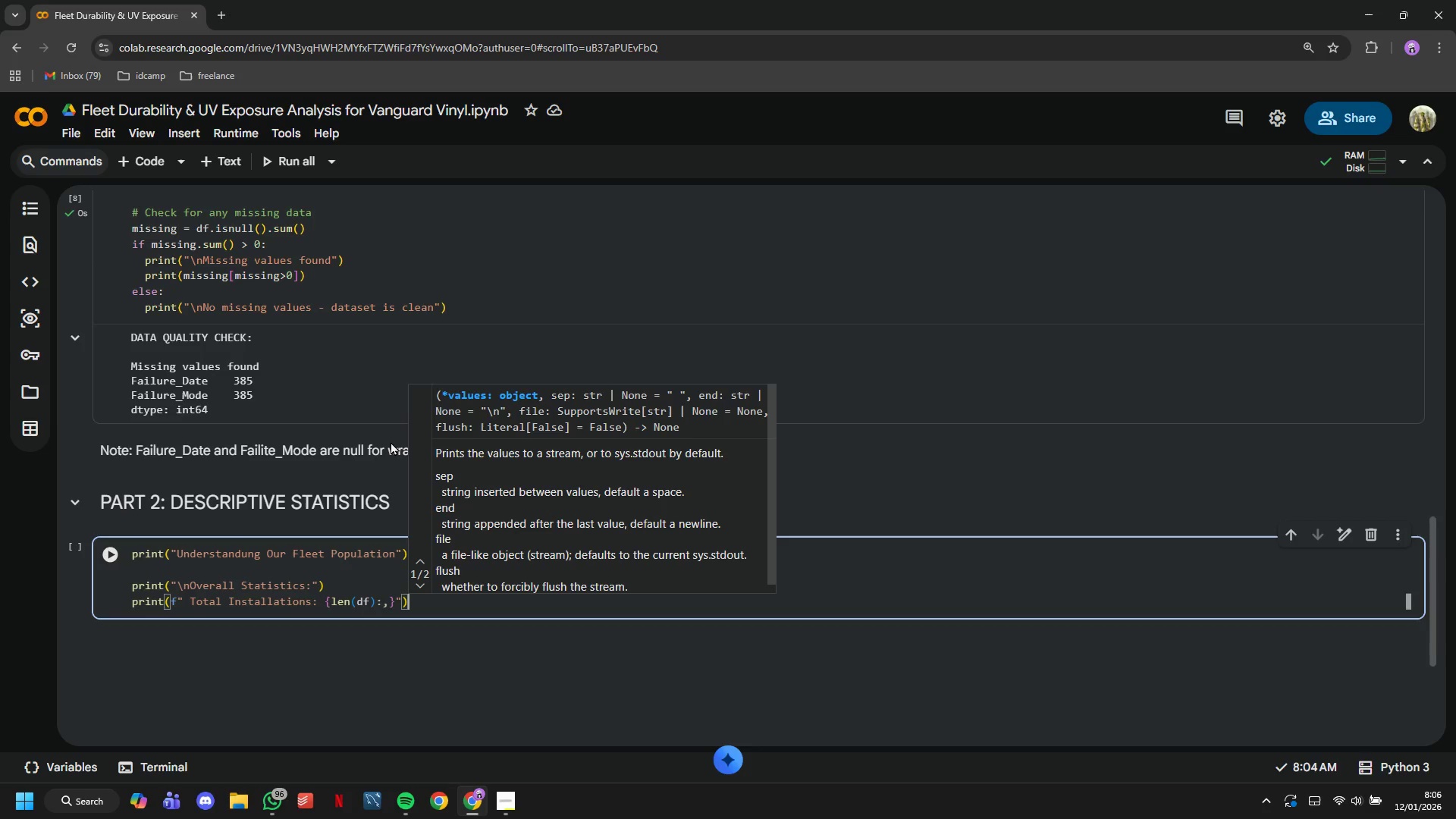 
key(ArrowRight)
 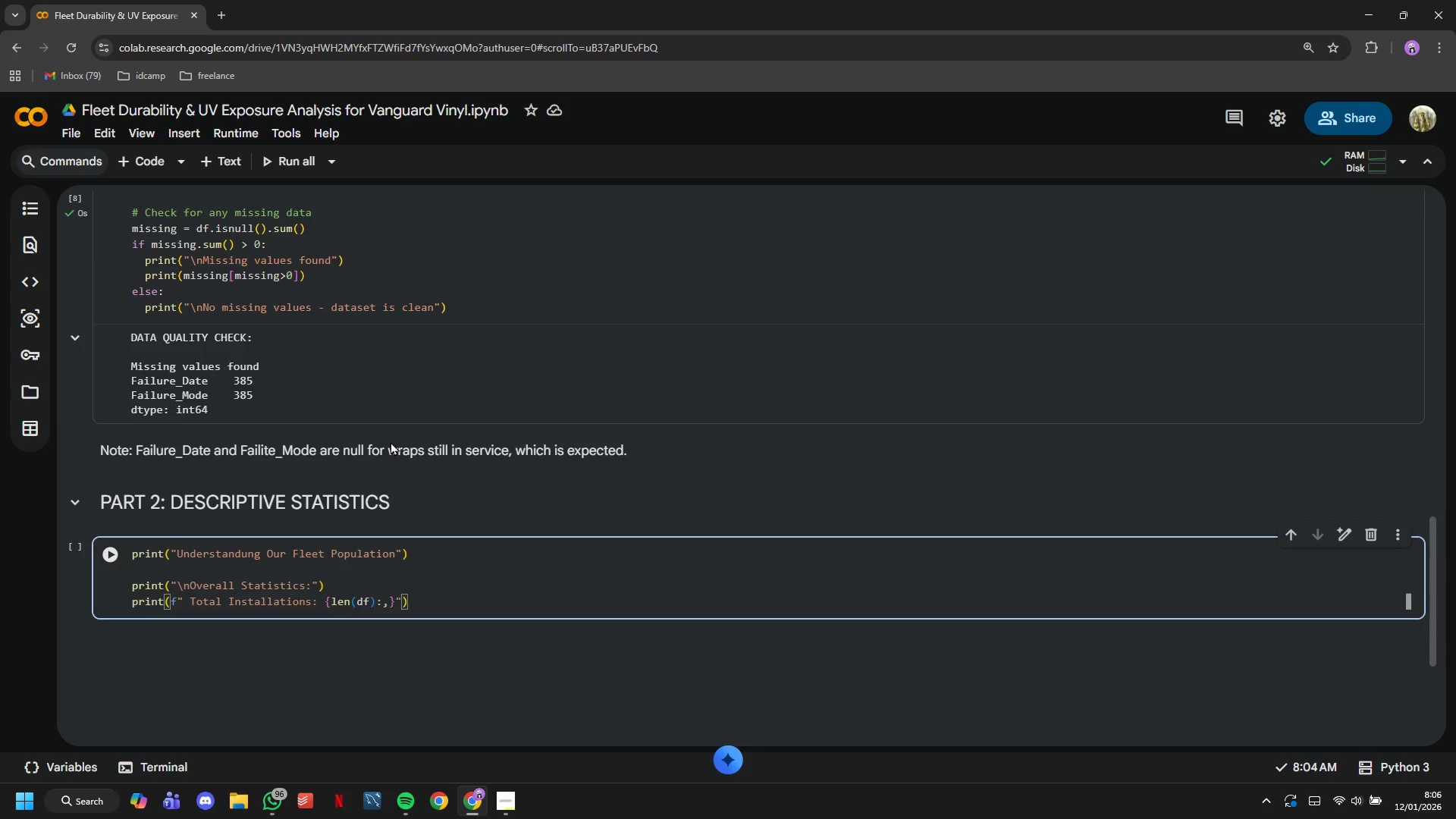 
key(Enter)
 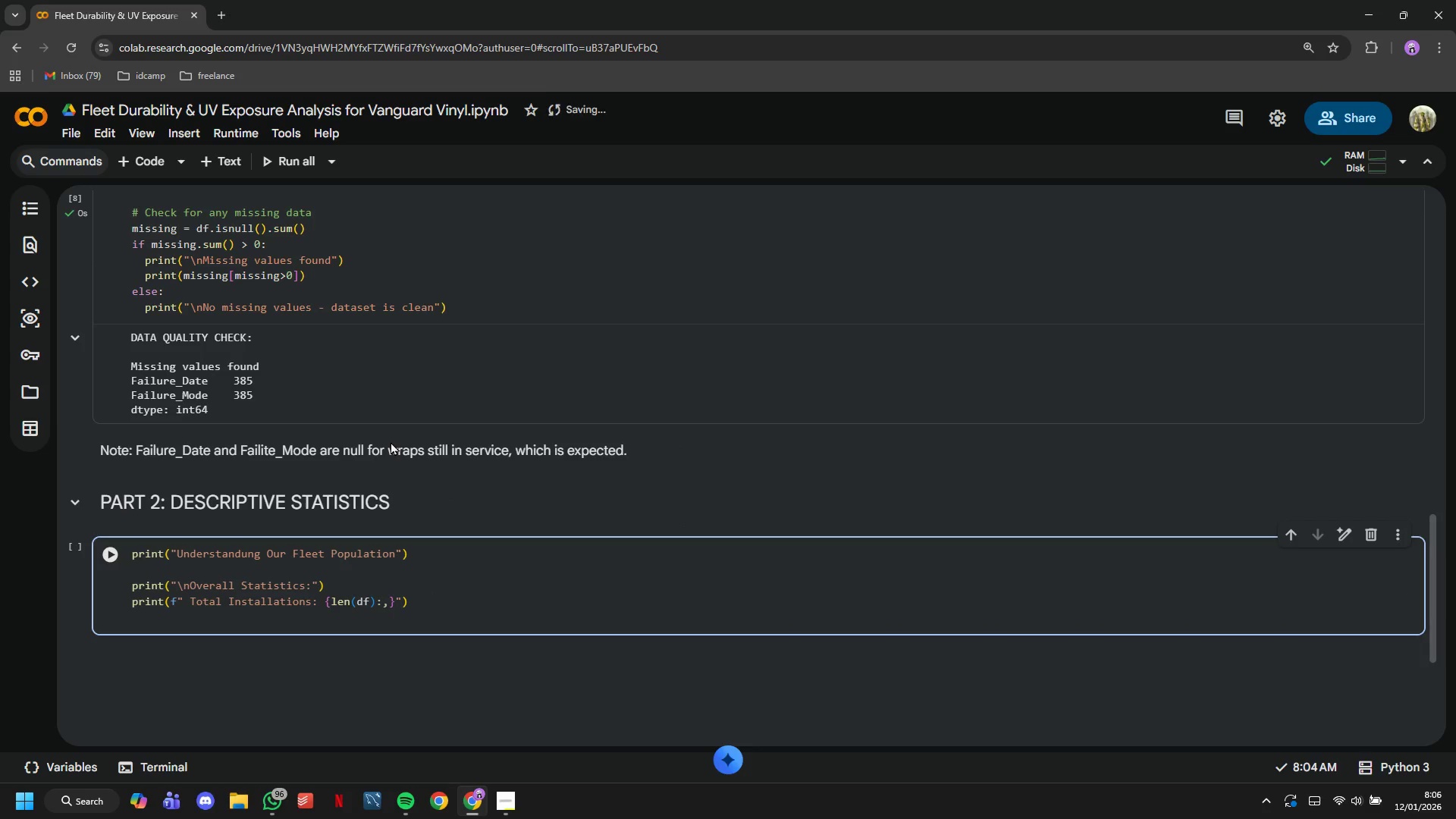 
type(print(f" Active WrapsL)
key(Backspace)
type(: {(df['Status)
 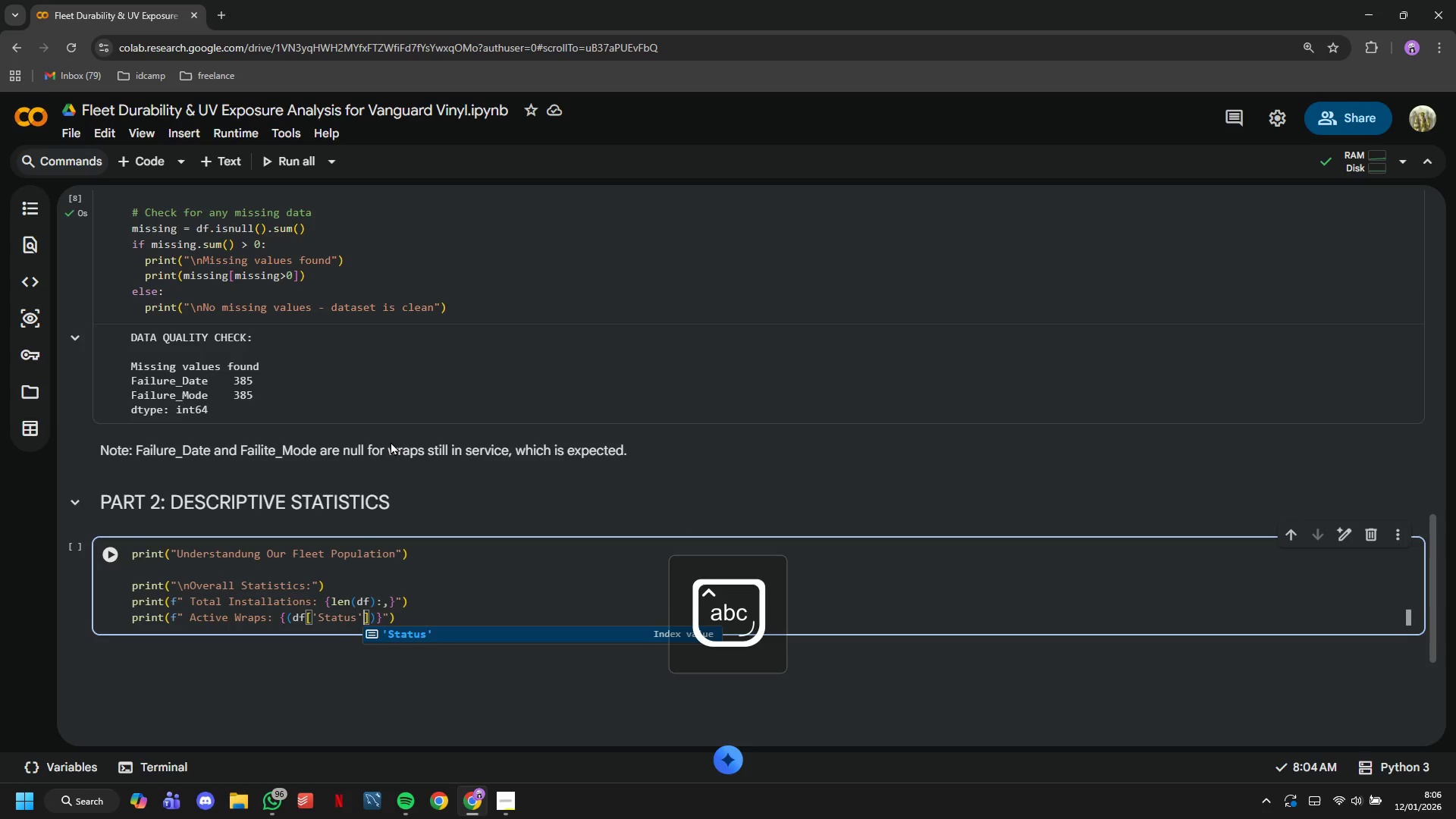 
 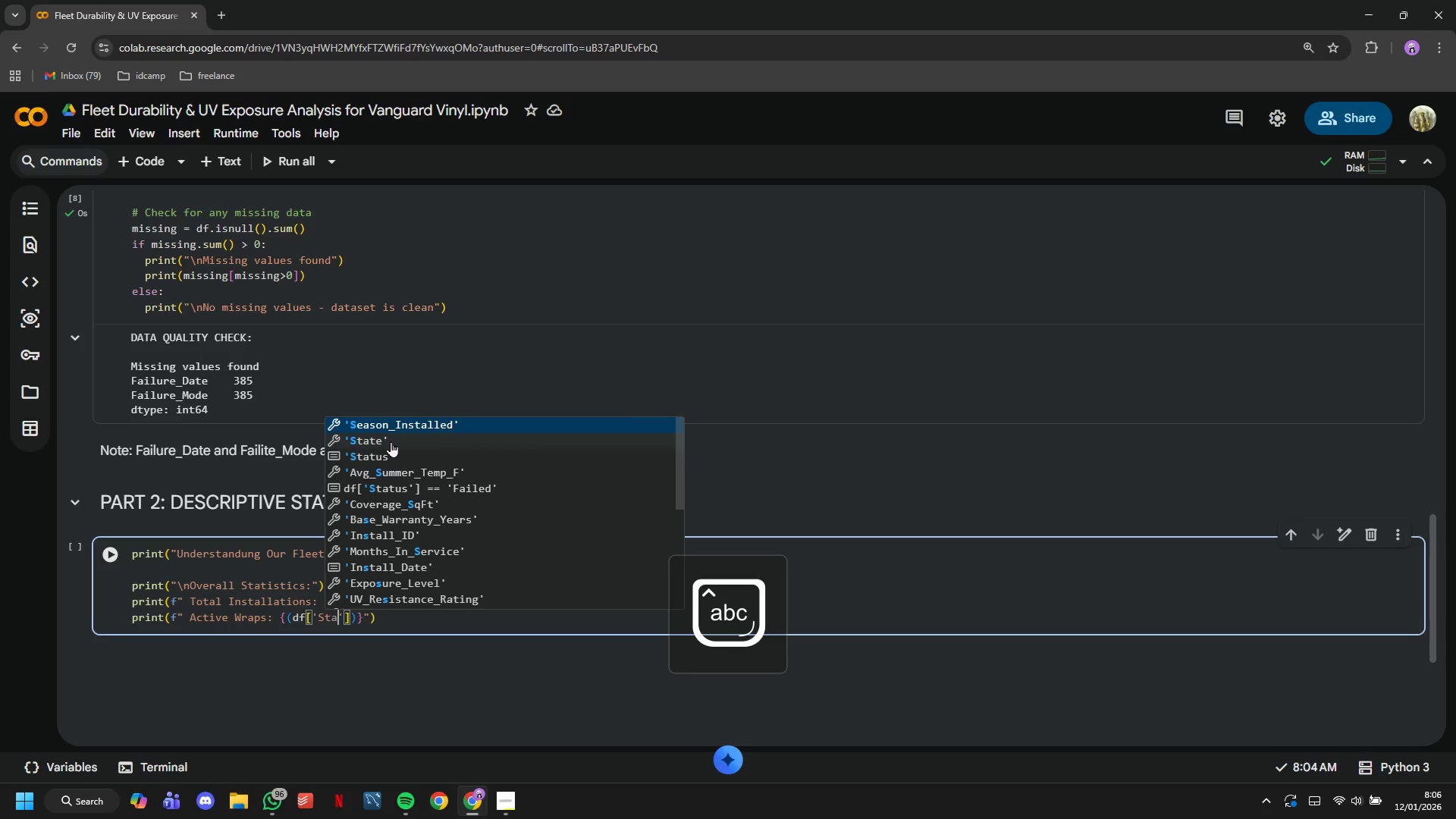 
key(ArrowRight)
 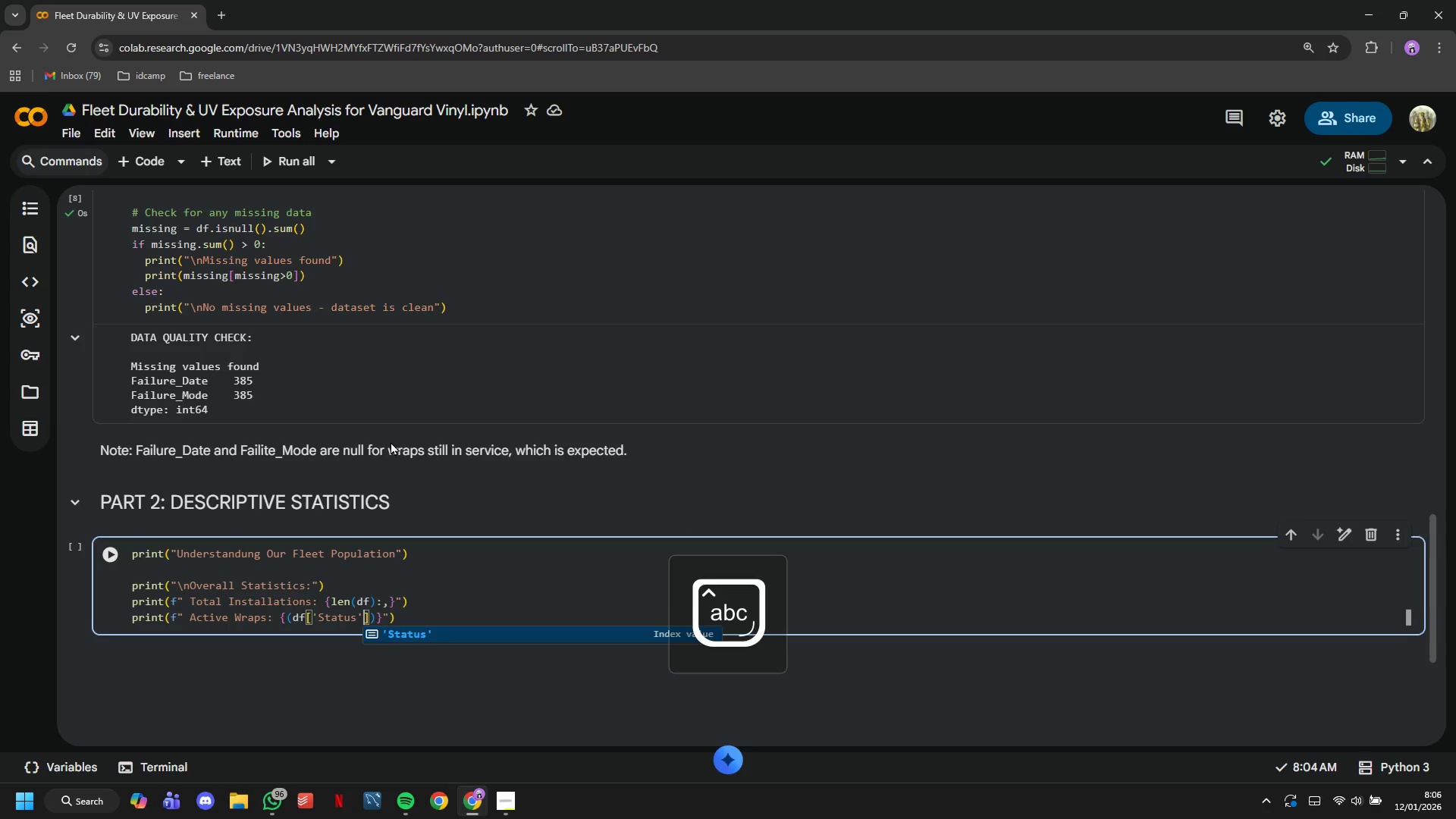 
key(ArrowRight)
 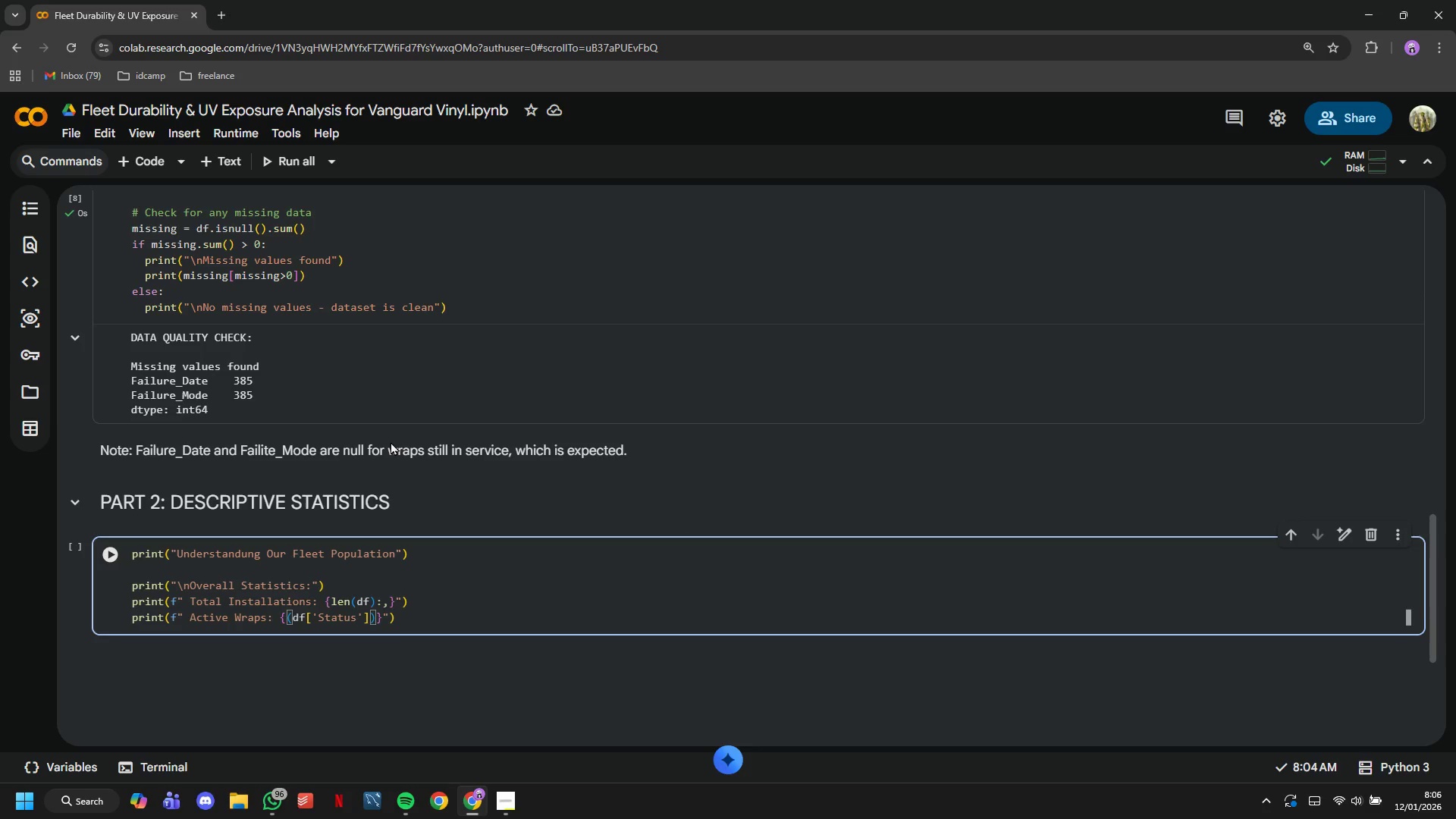 
type(=='Active)
 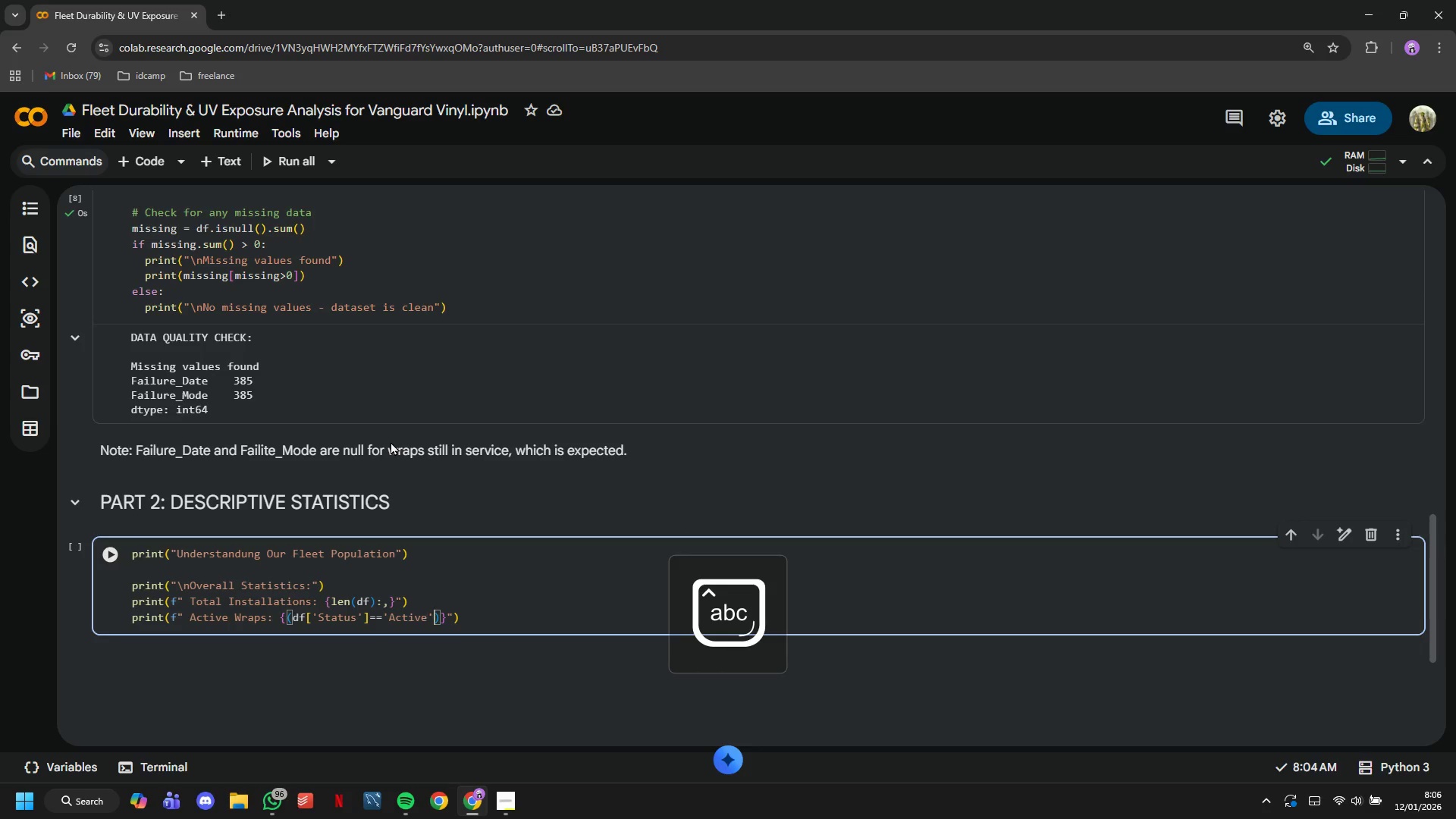 
key(ArrowRight)
 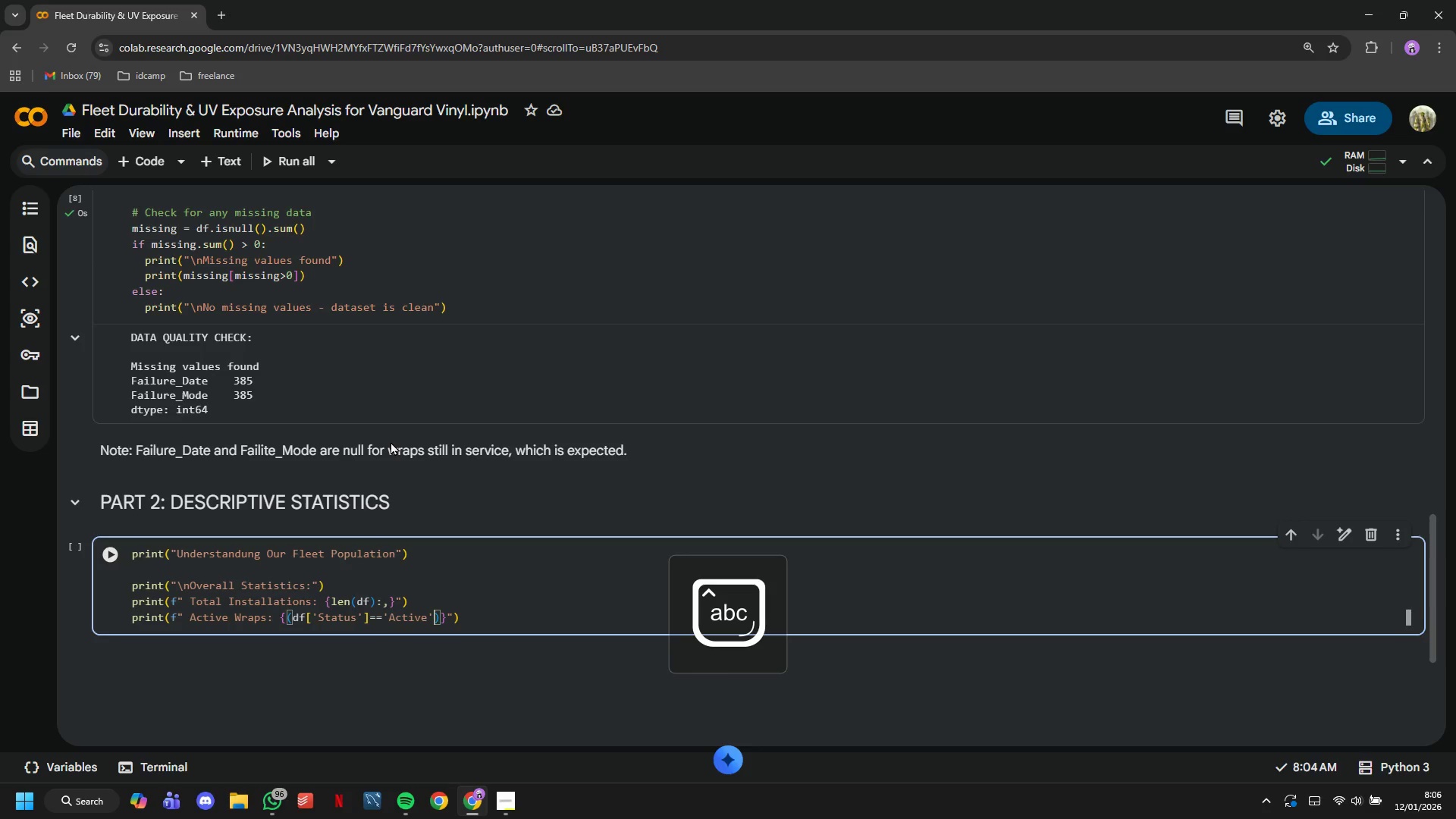 
key(ArrowRight)
 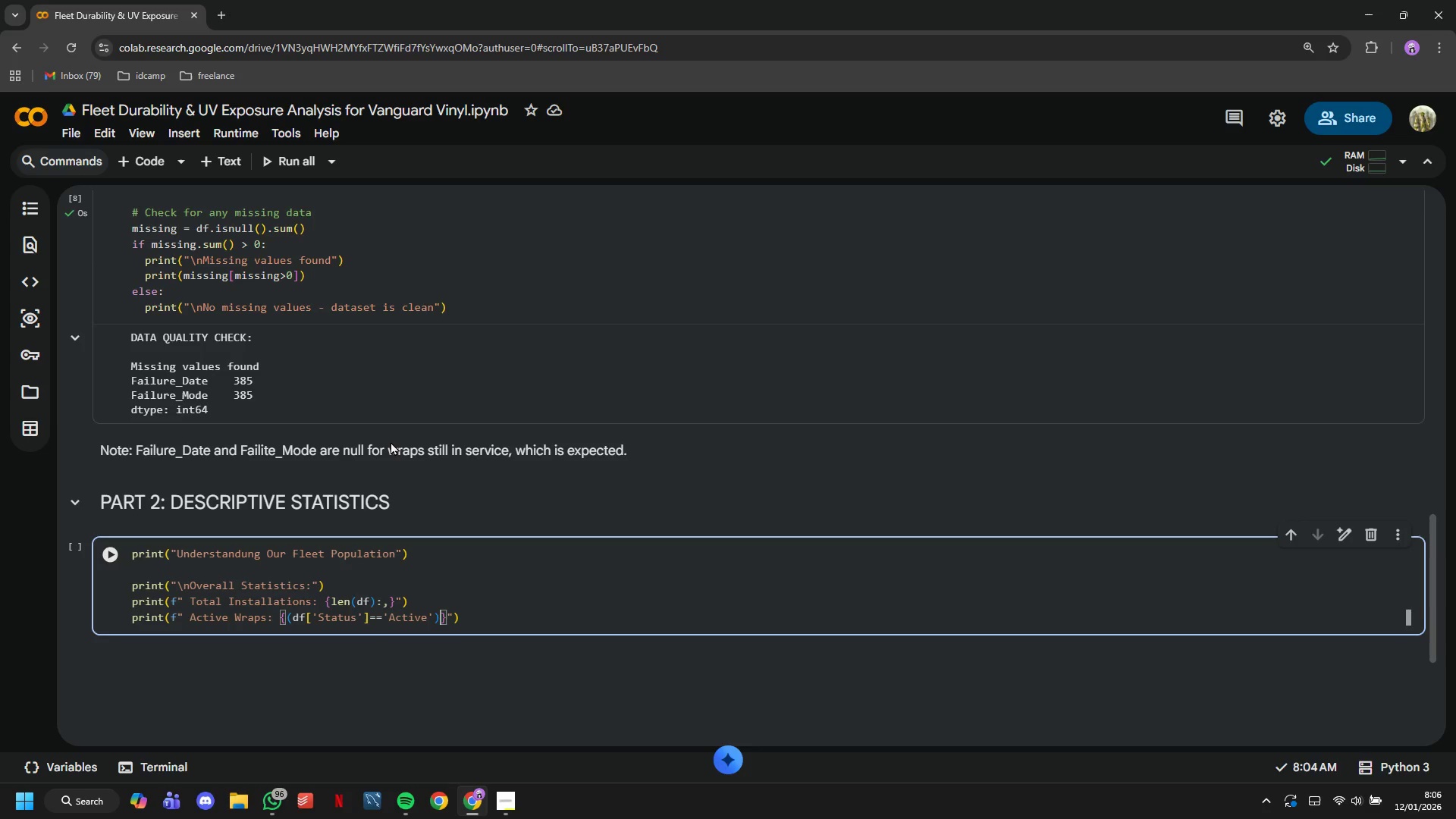 
type(.sum()
 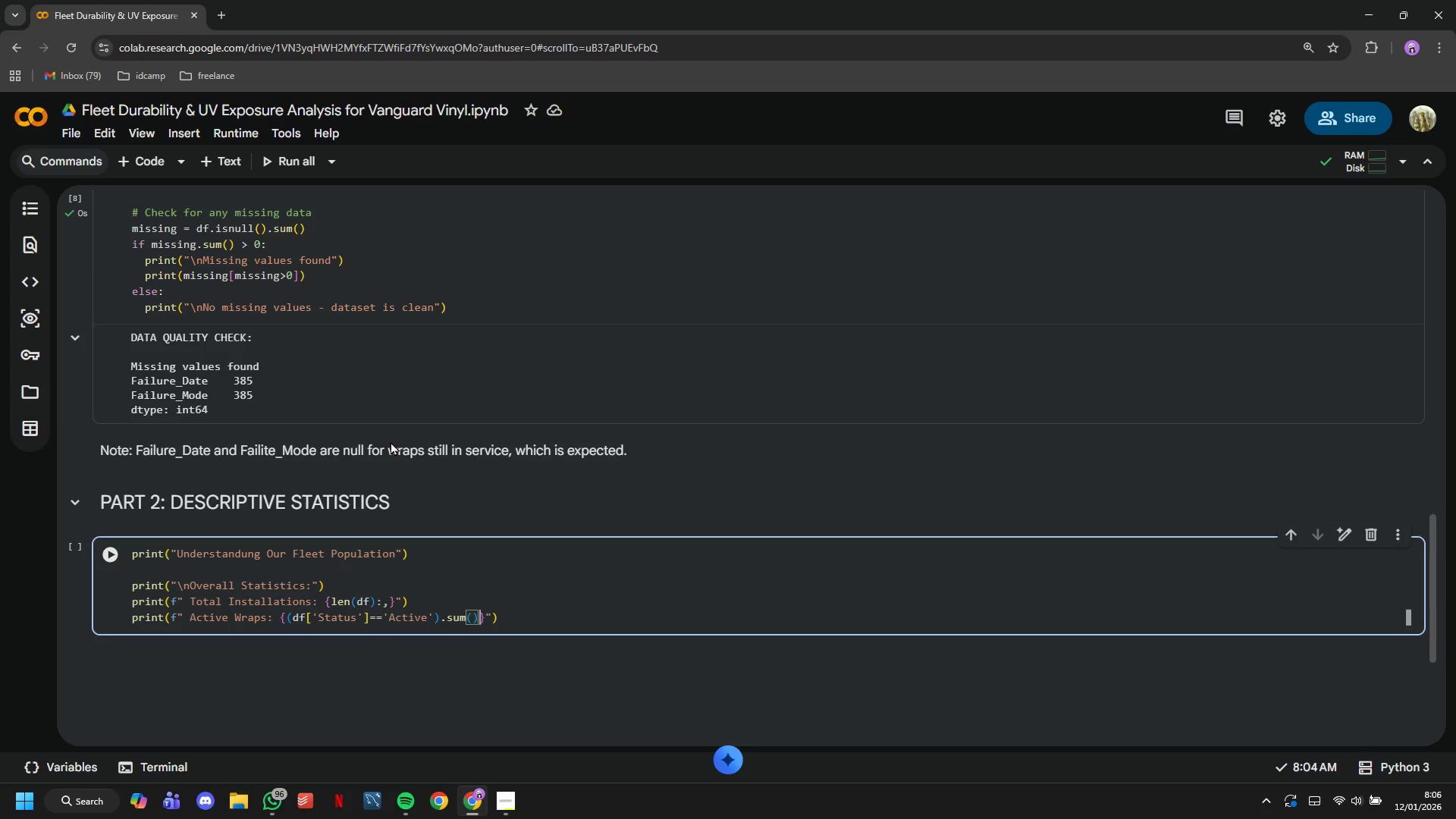 
key(ArrowRight)
 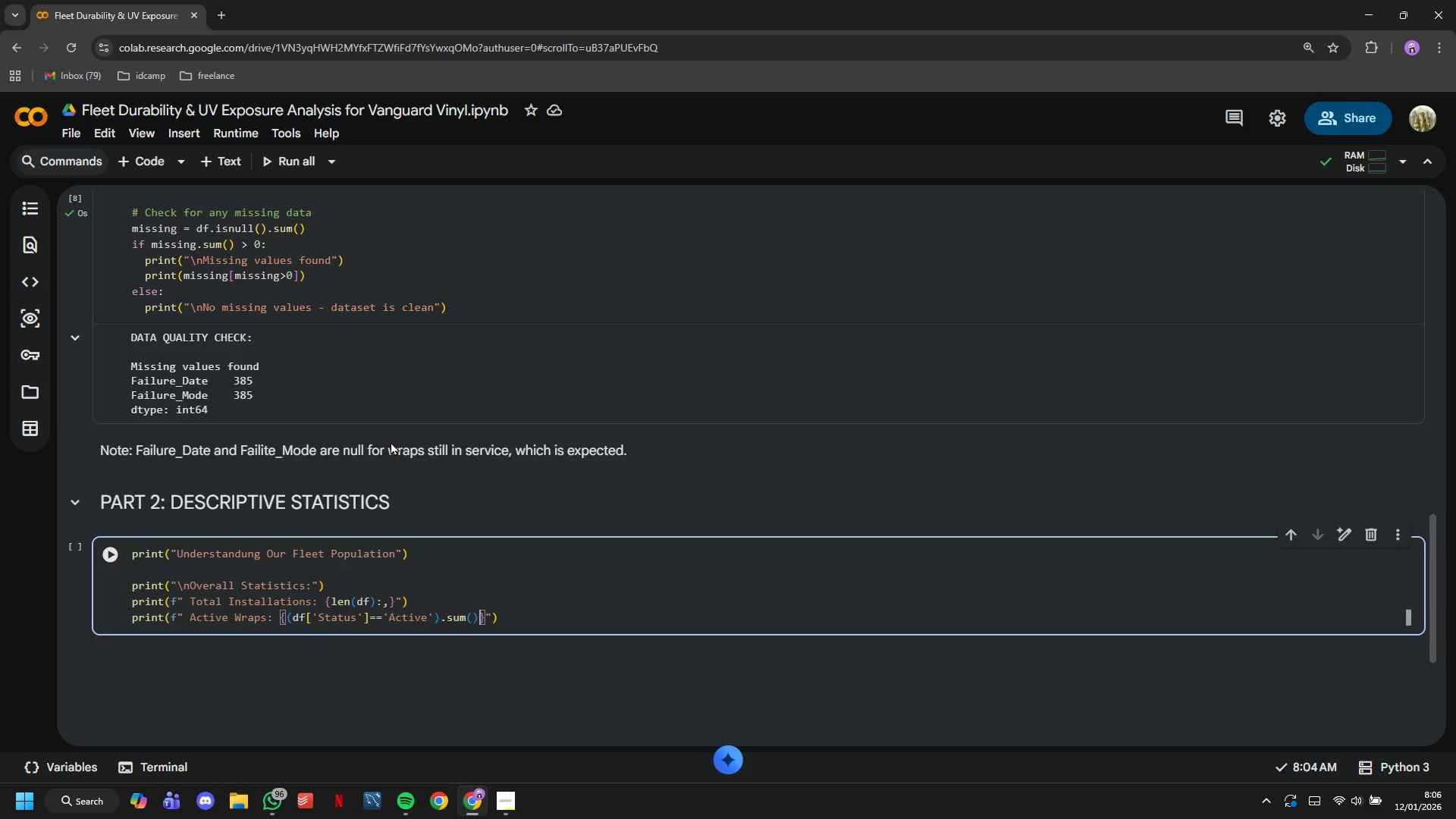 
key(Shift+Semicolon)
 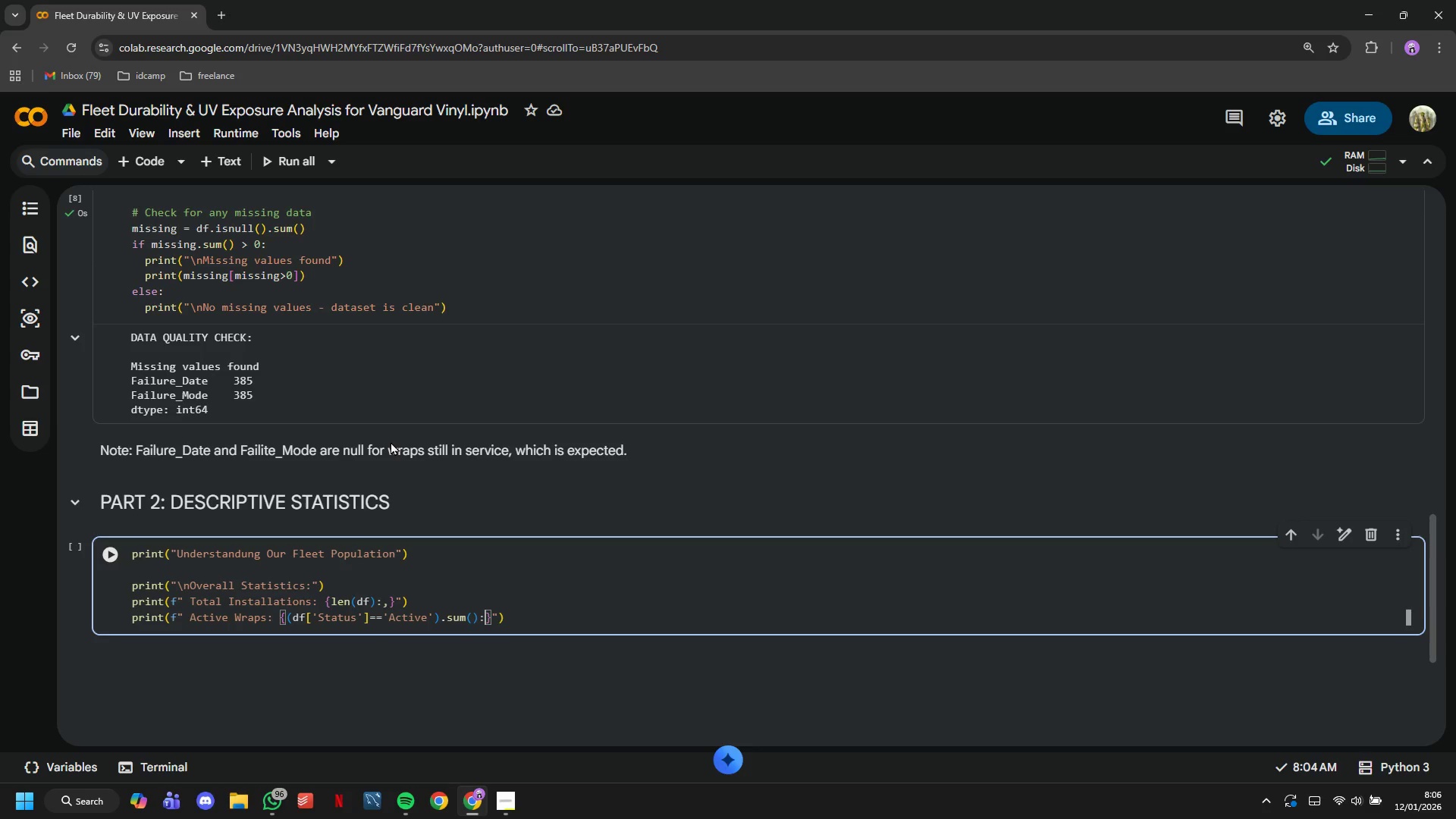 
key(Comma)
 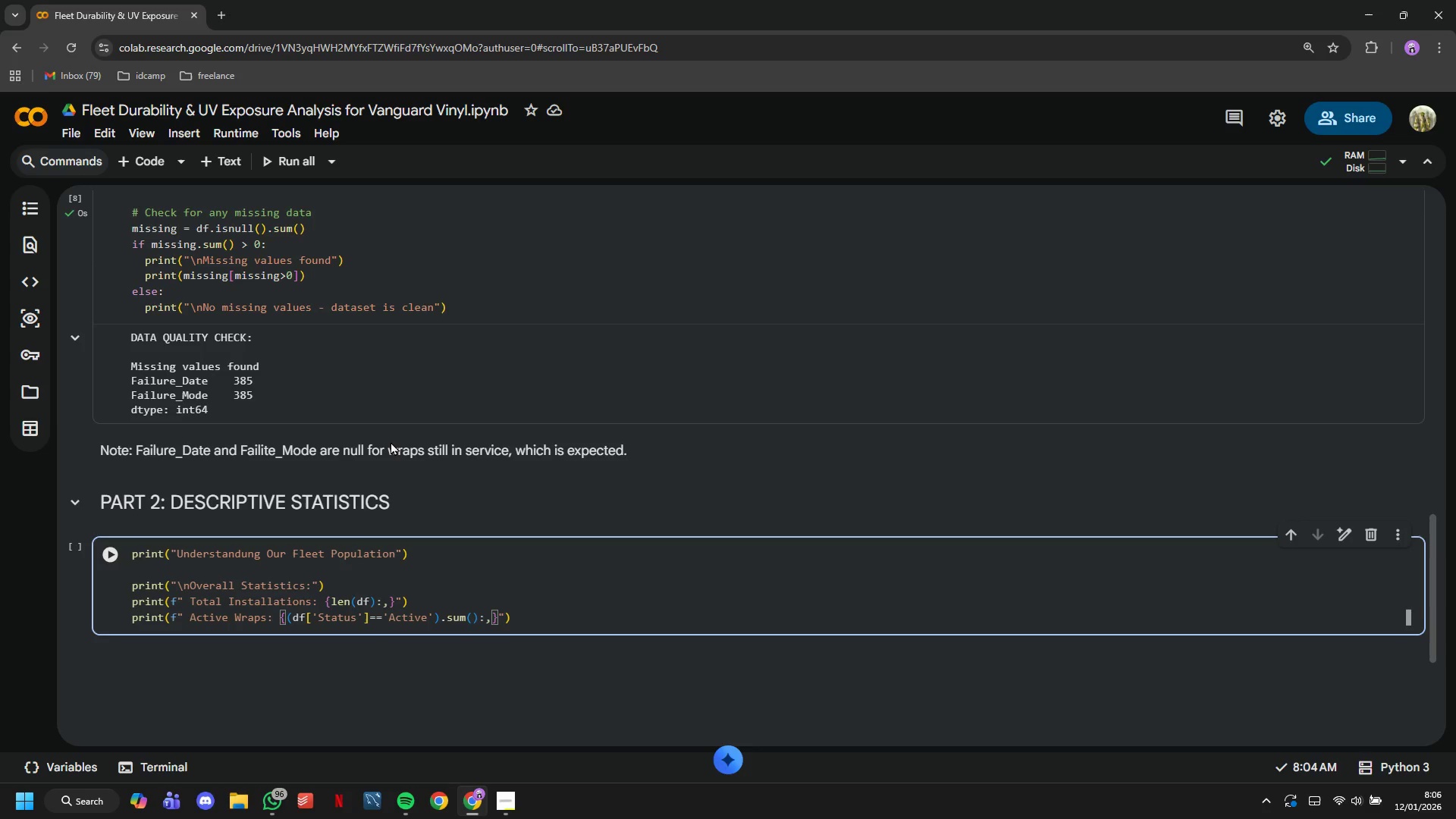 
key(ArrowRight)
 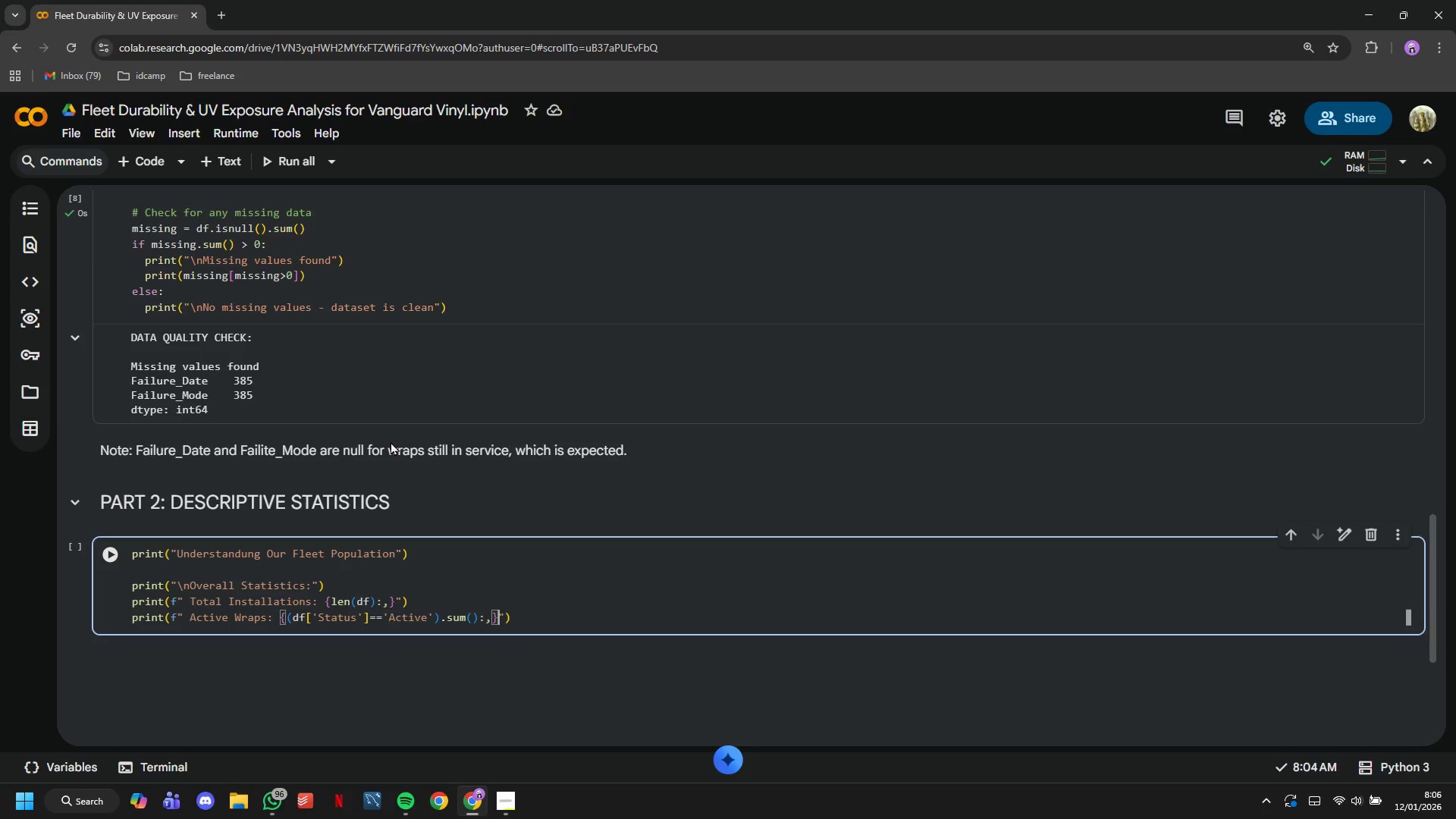 
key(ArrowRight)
 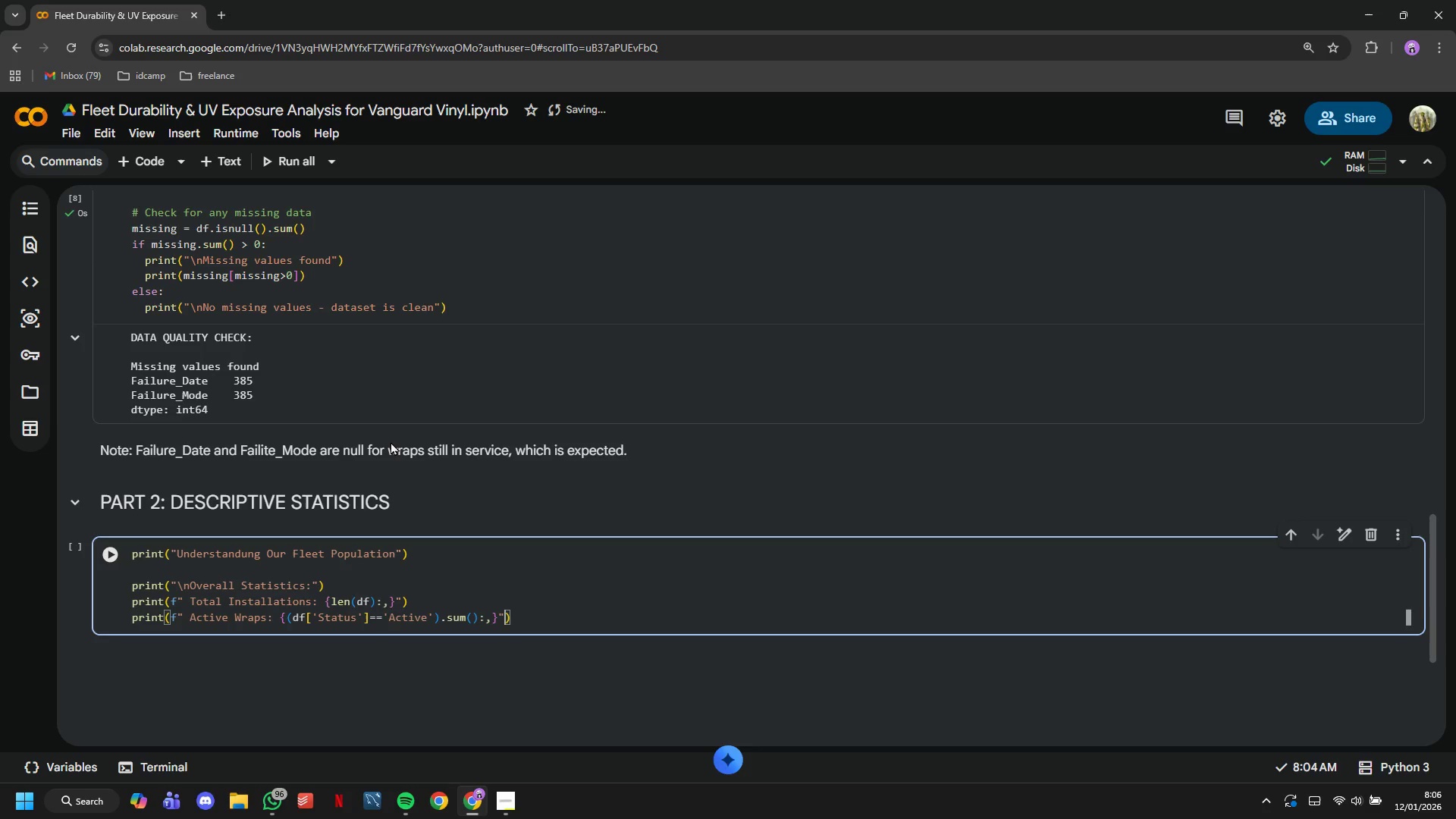 
key(ArrowRight)
 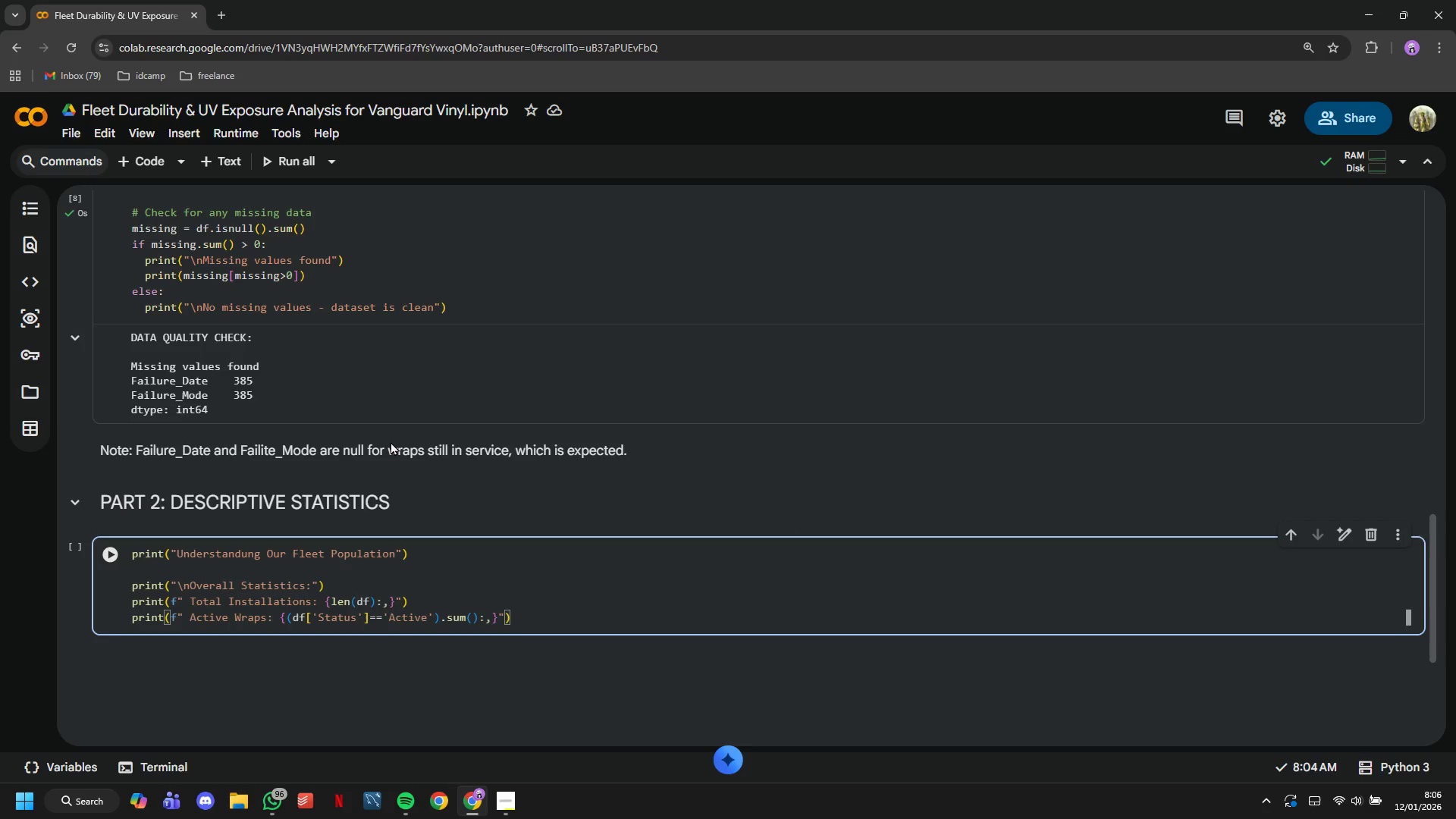 
key(Enter)
 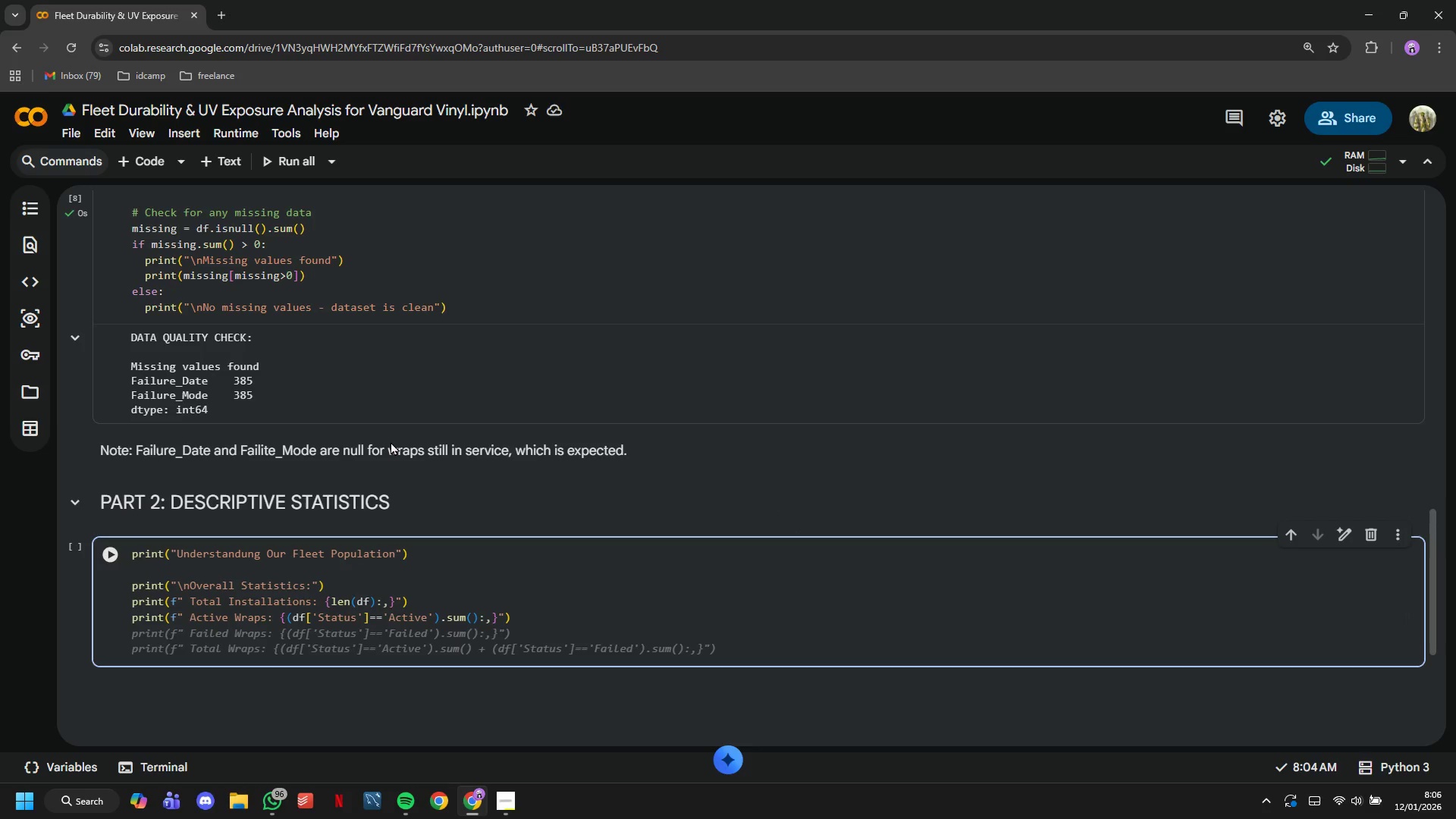 
key(Tab)
 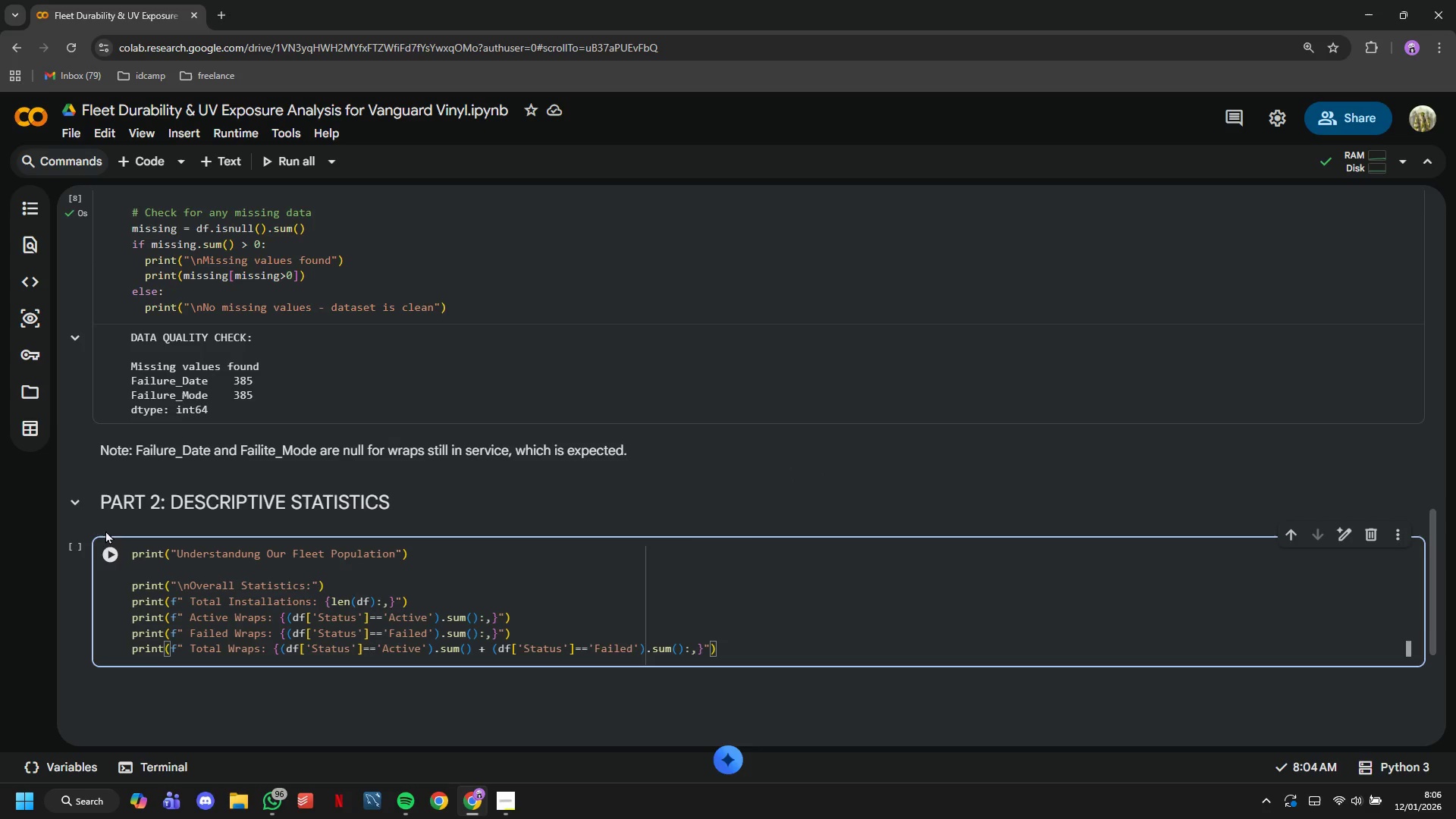 
left_click([105, 549])
 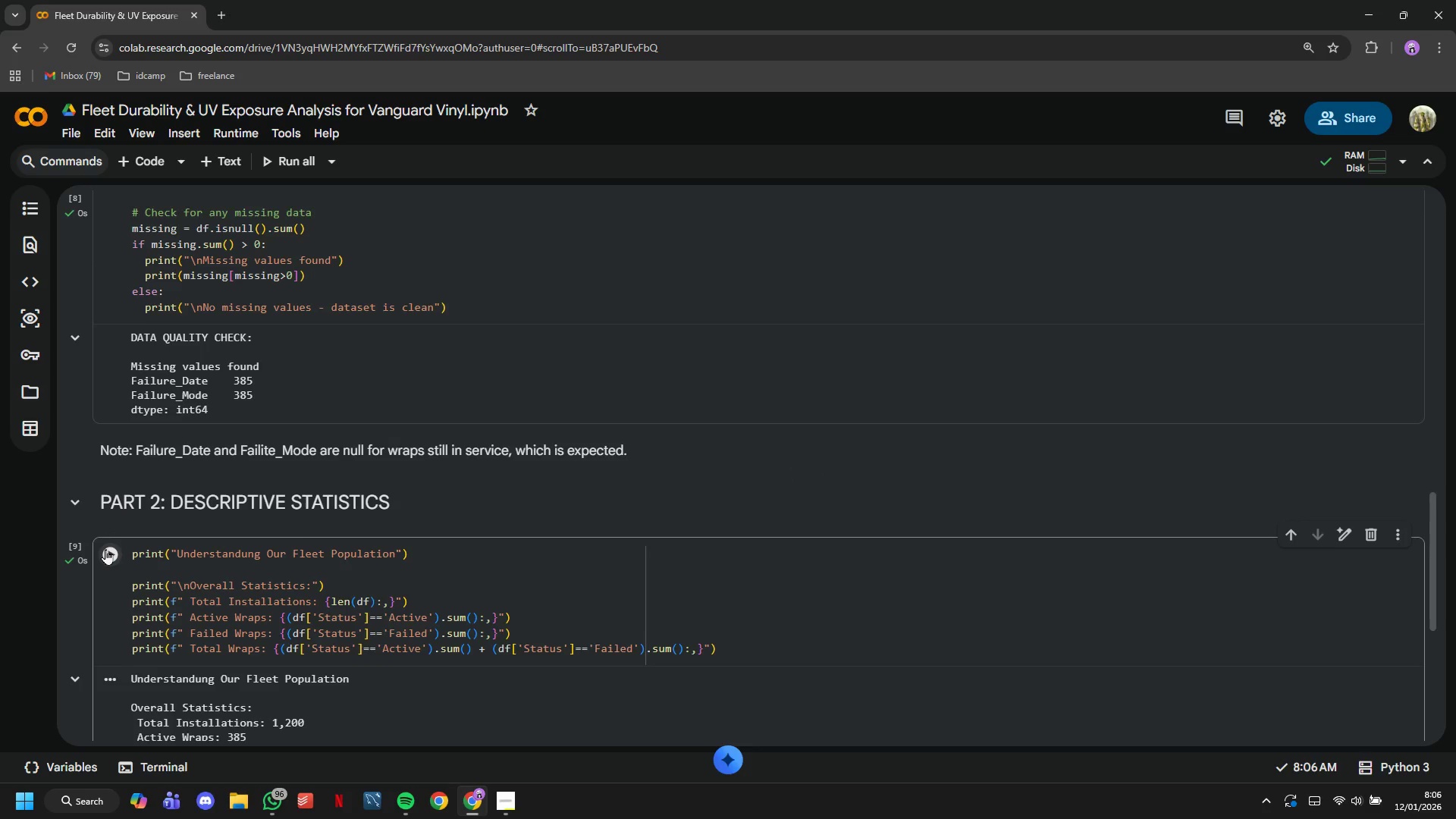 
scroll: coordinate [105, 549], scroll_direction: down, amount: 3.0
 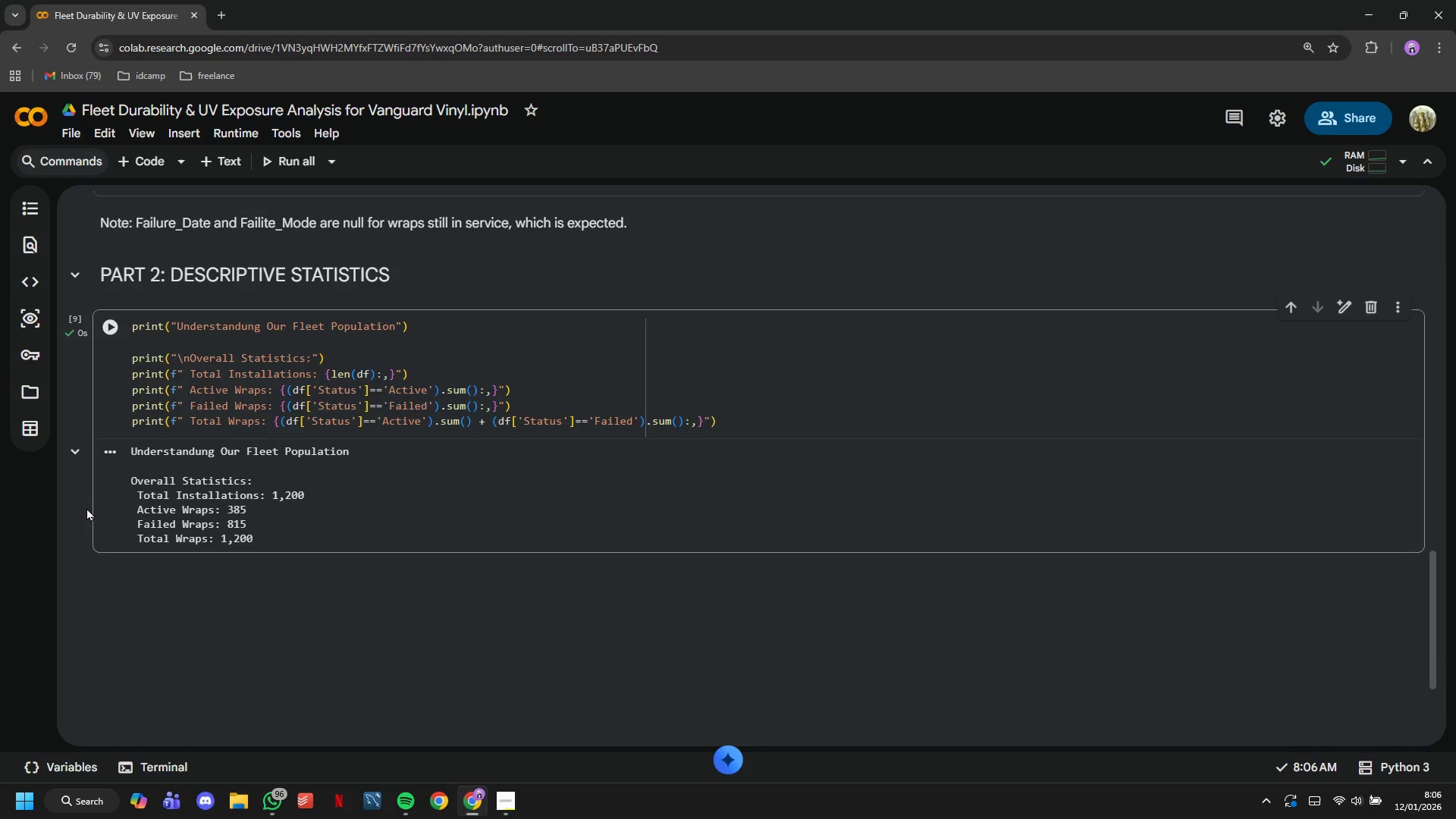 
wait(7.12)
 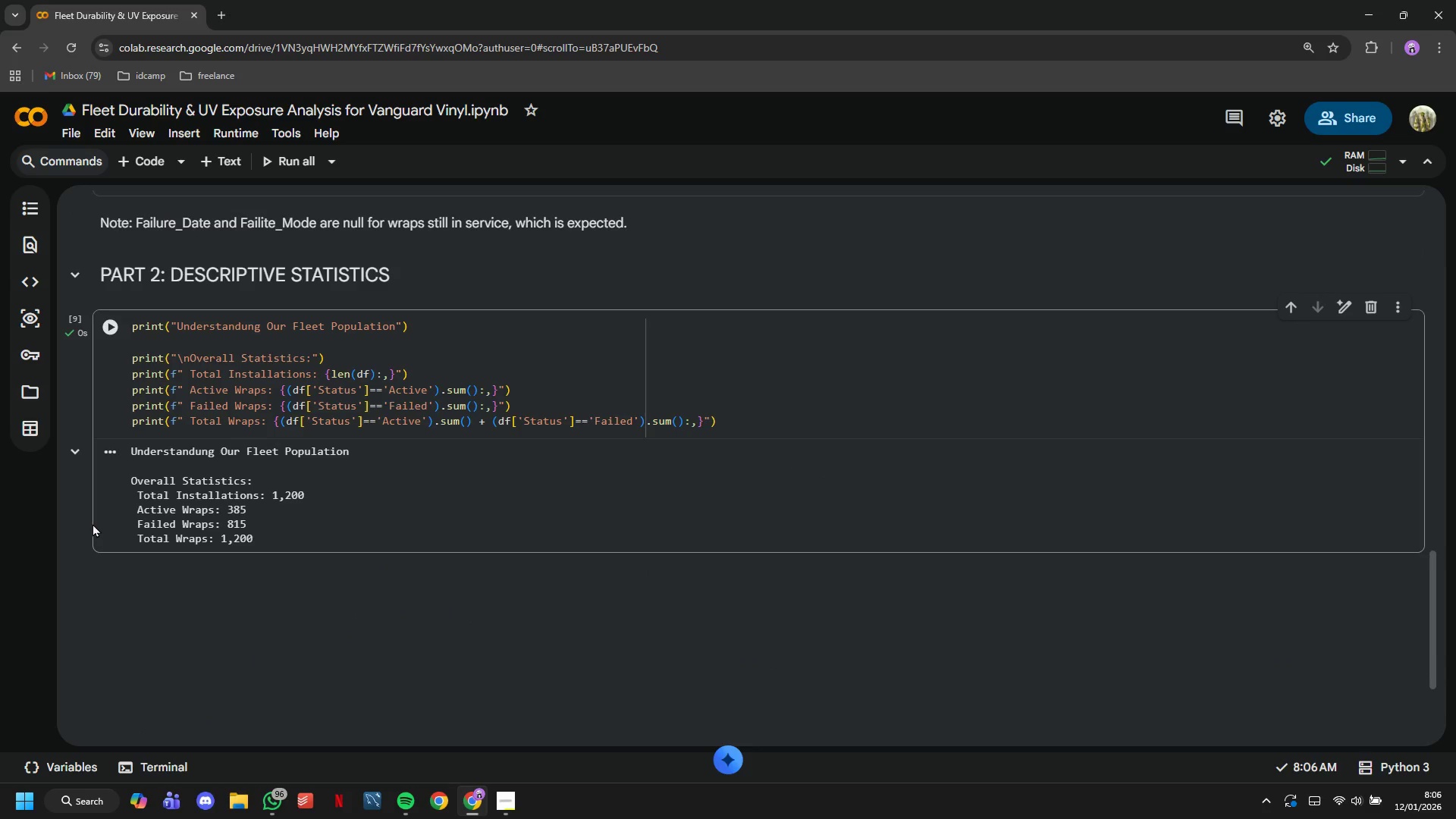 
left_click([733, 418])
 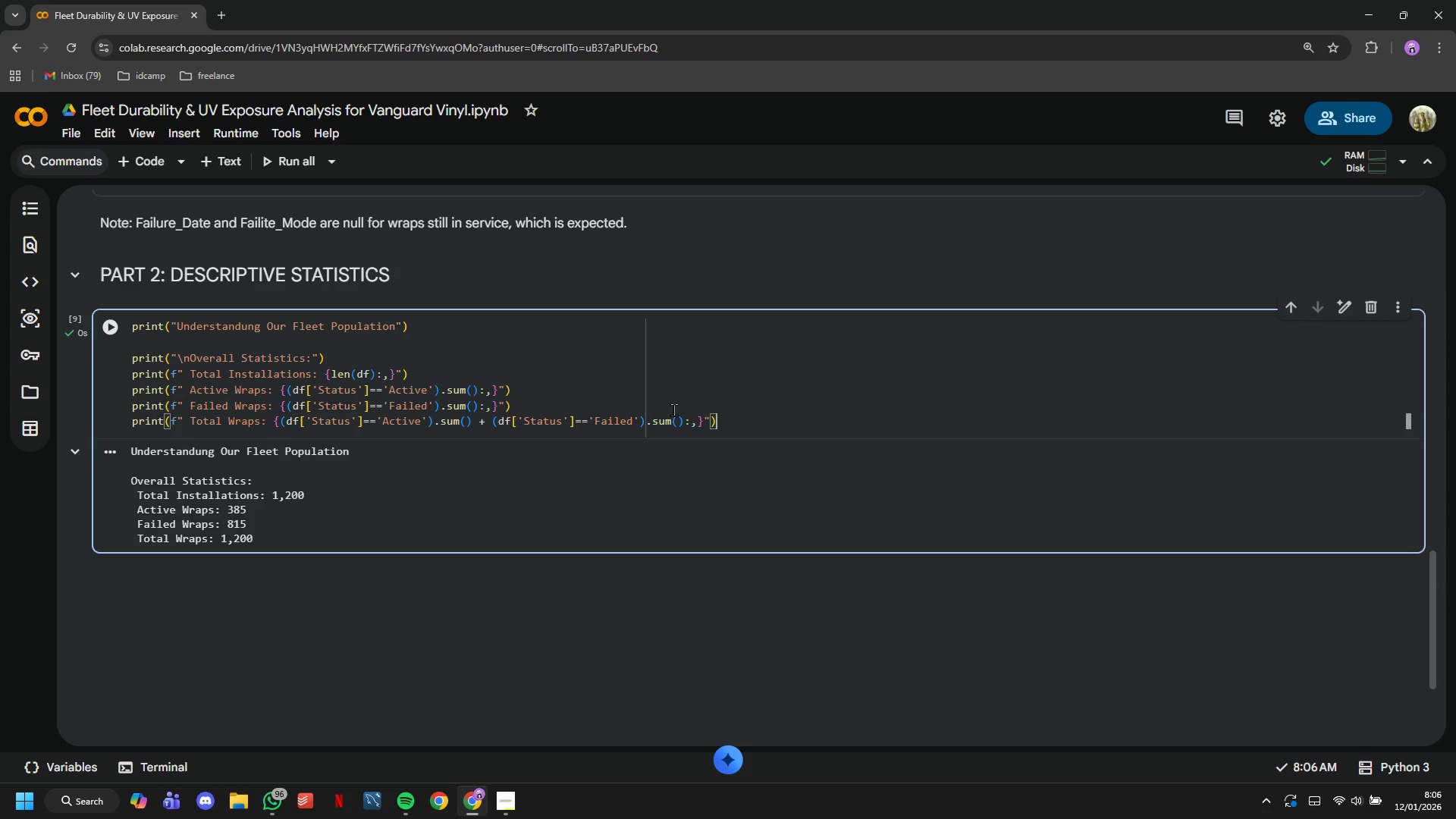 
left_click([673, 410])
 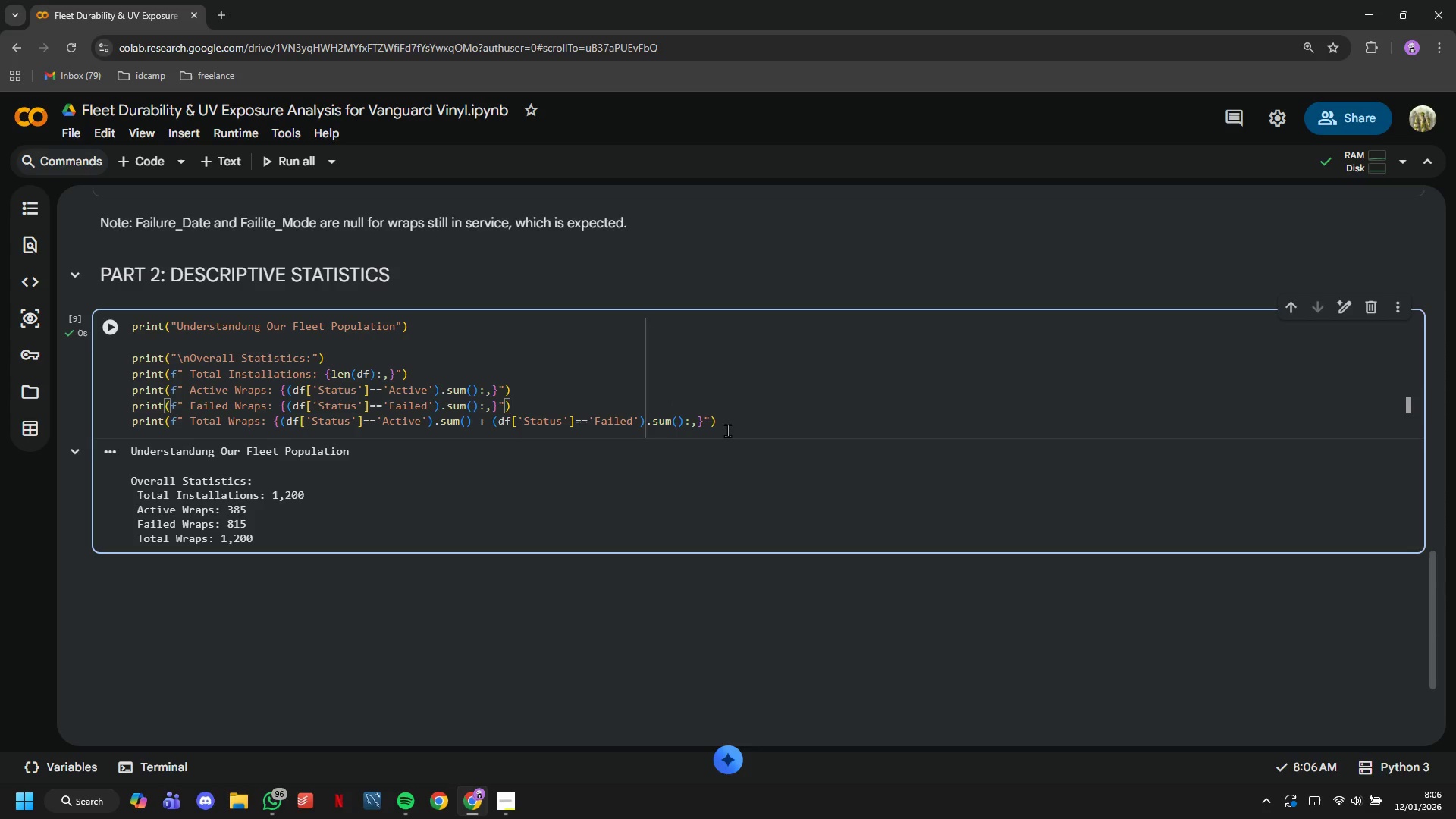 
left_click_drag(start_coordinate=[727, 430], to_coordinate=[119, 425])
 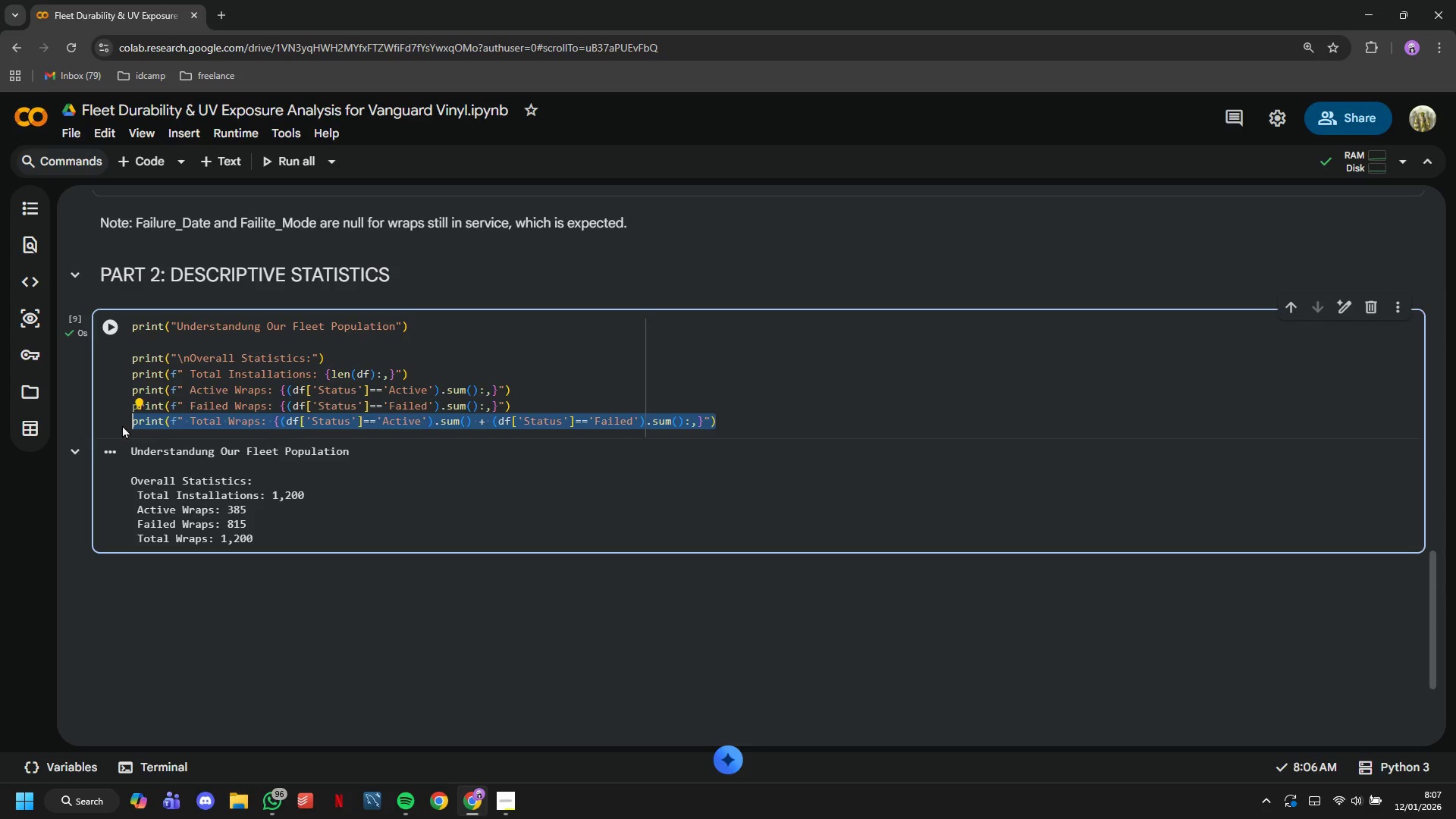 
key(Control+ControlLeft)
 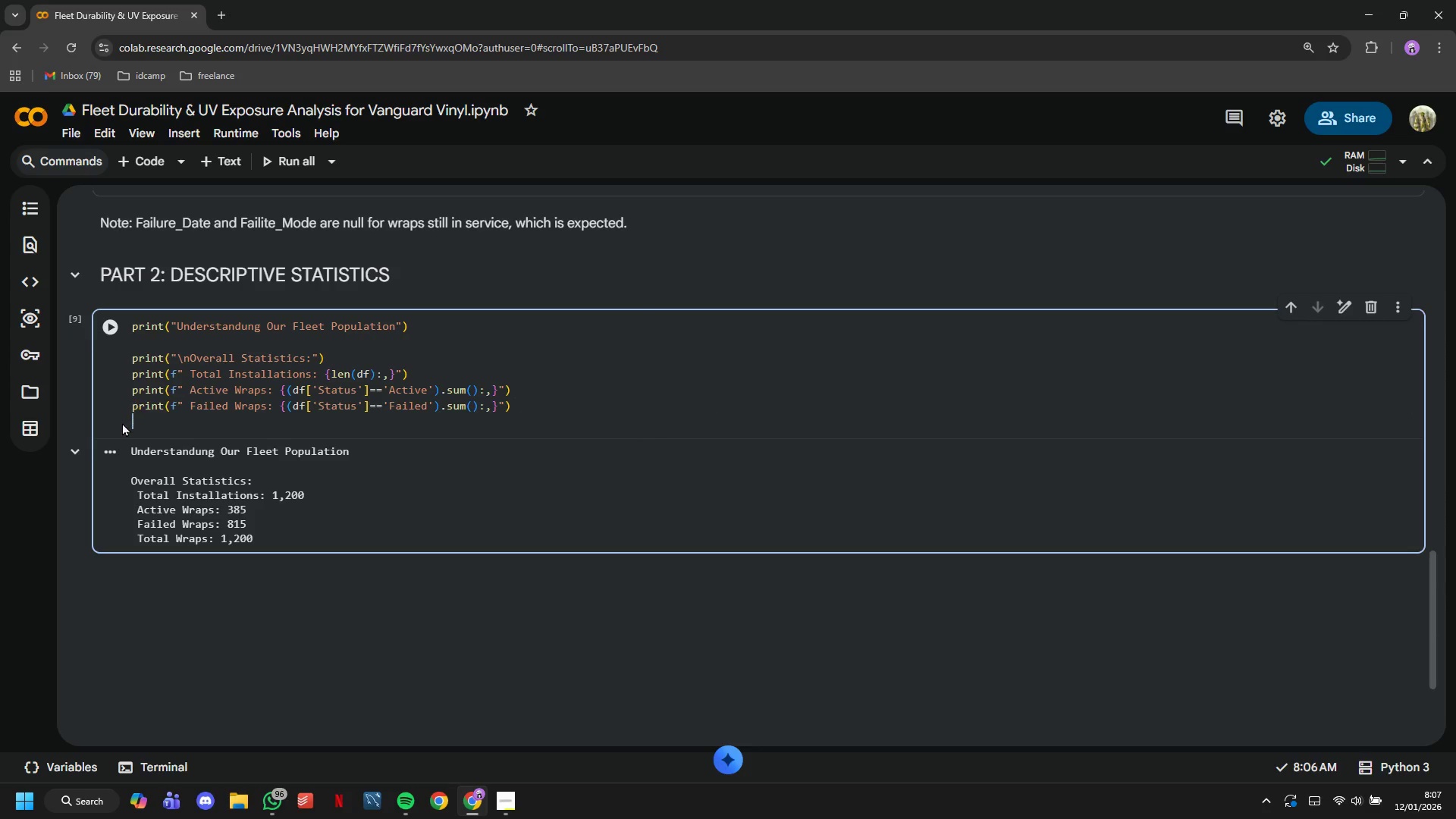 
key(Backspace)
type(print(" Failure r)
key(Backspace)
type(Rate: {)
 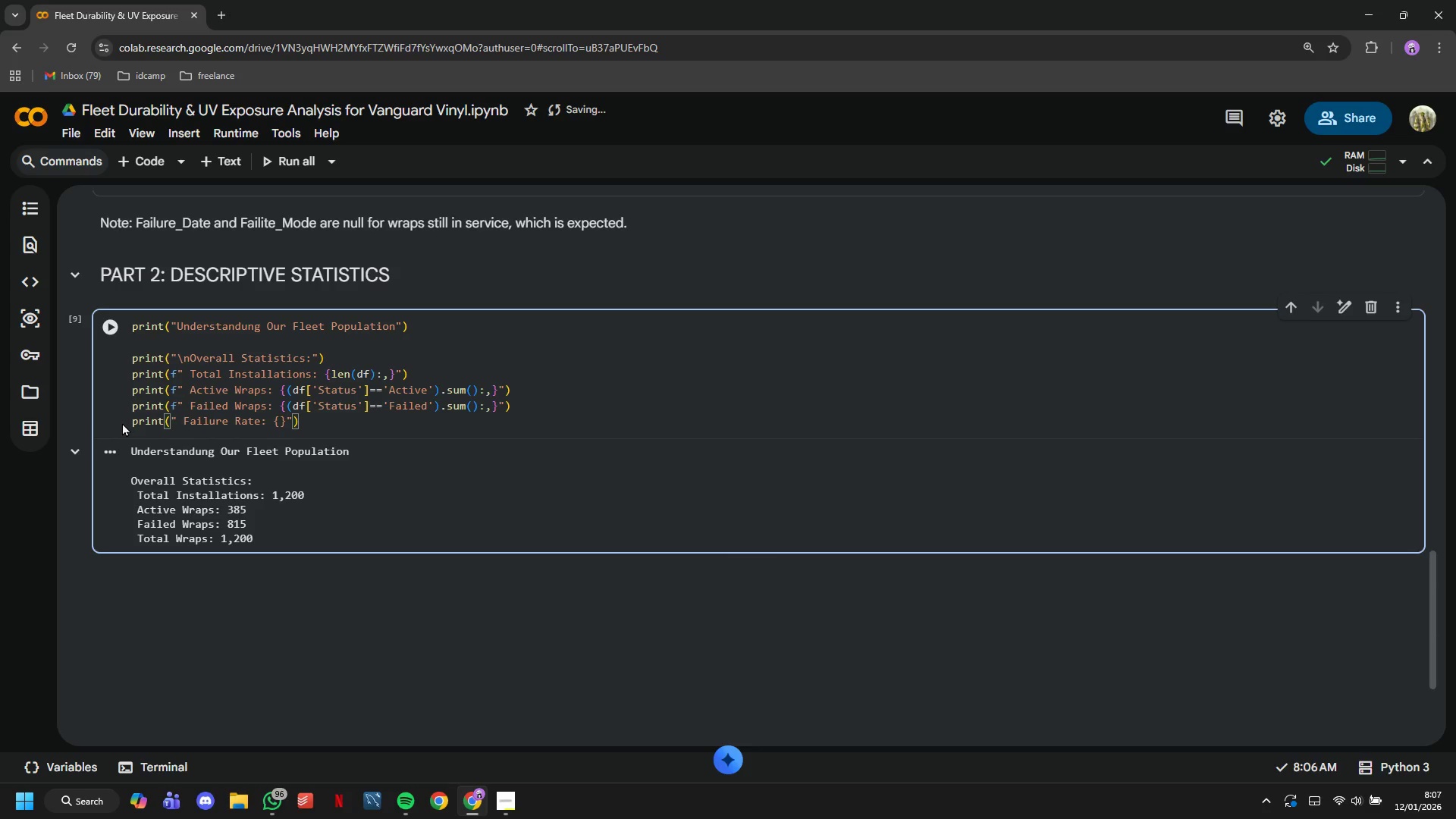 
key(ArrowLeft)
 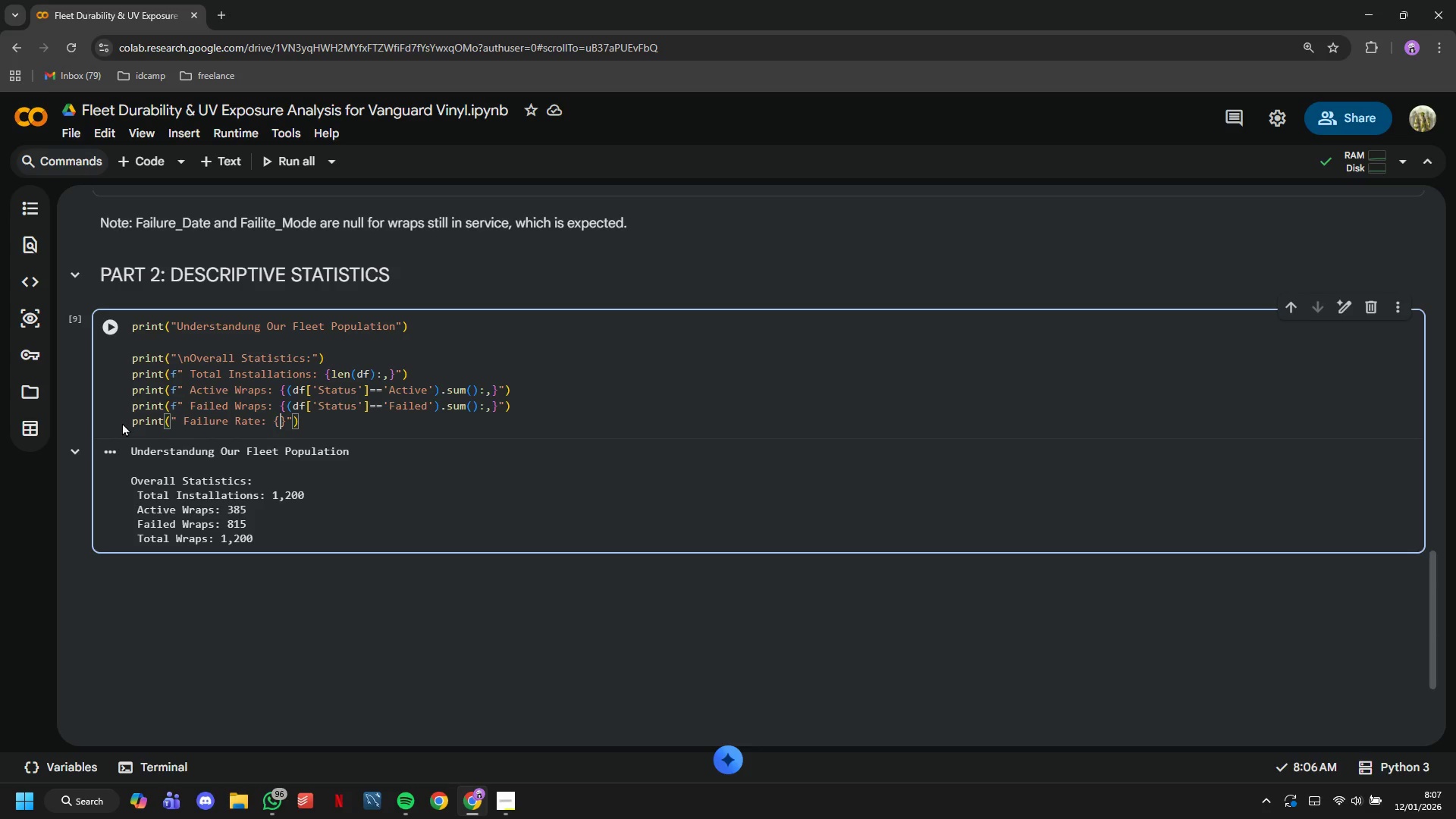 
key(ArrowRight)
 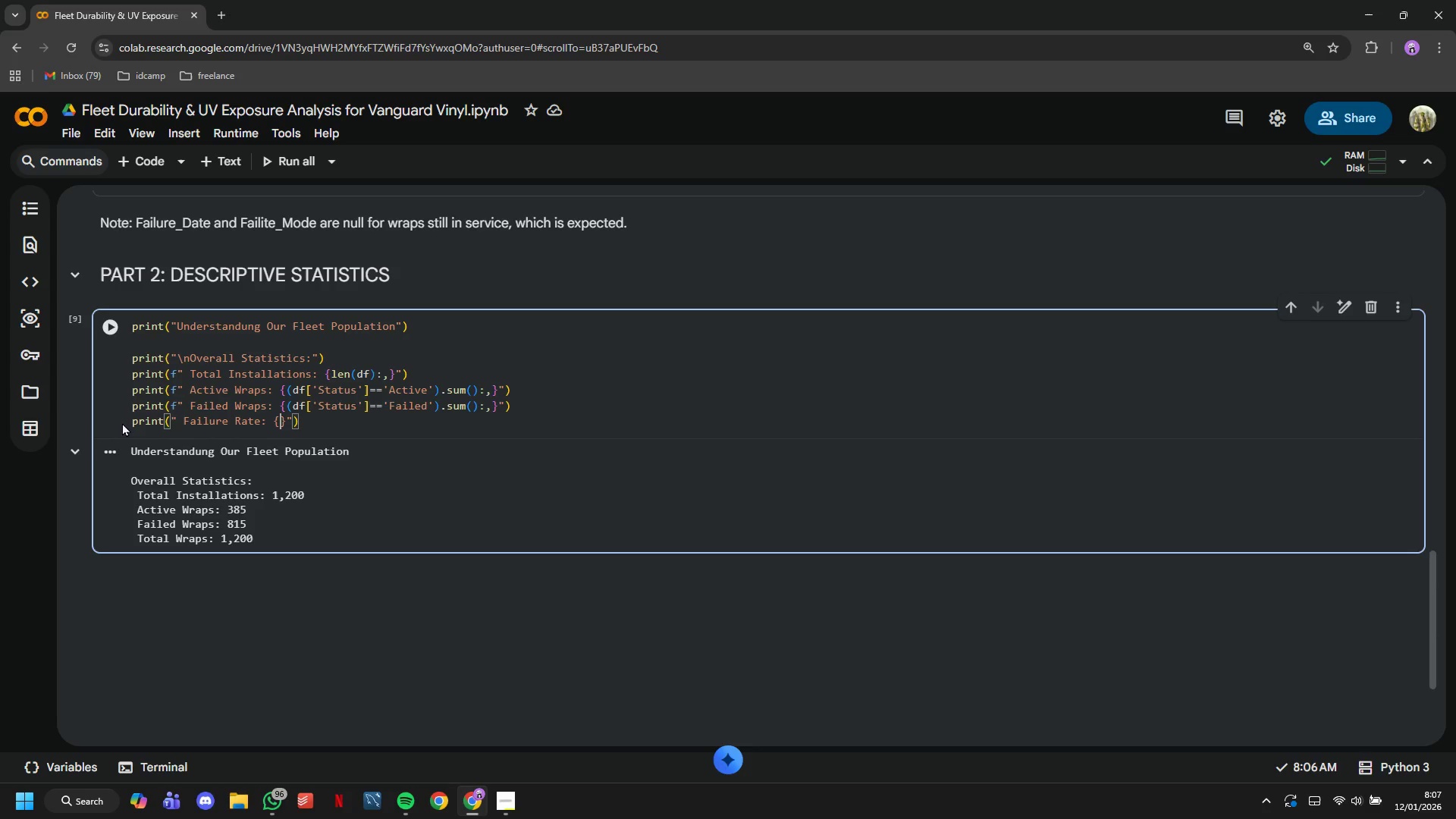 
type((df['f)
 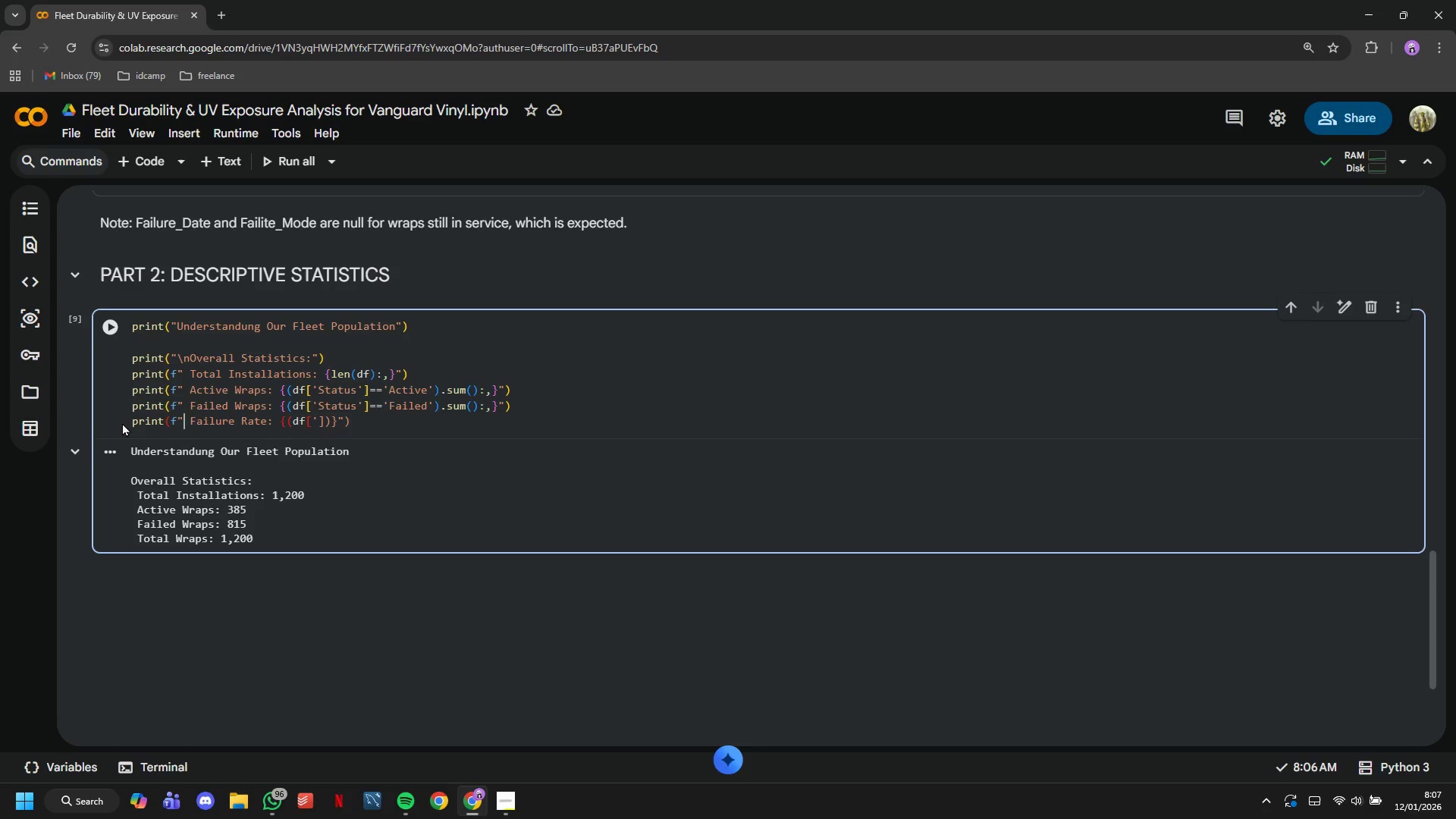 
hold_key(key=ArrowLeft, duration=1.14)
 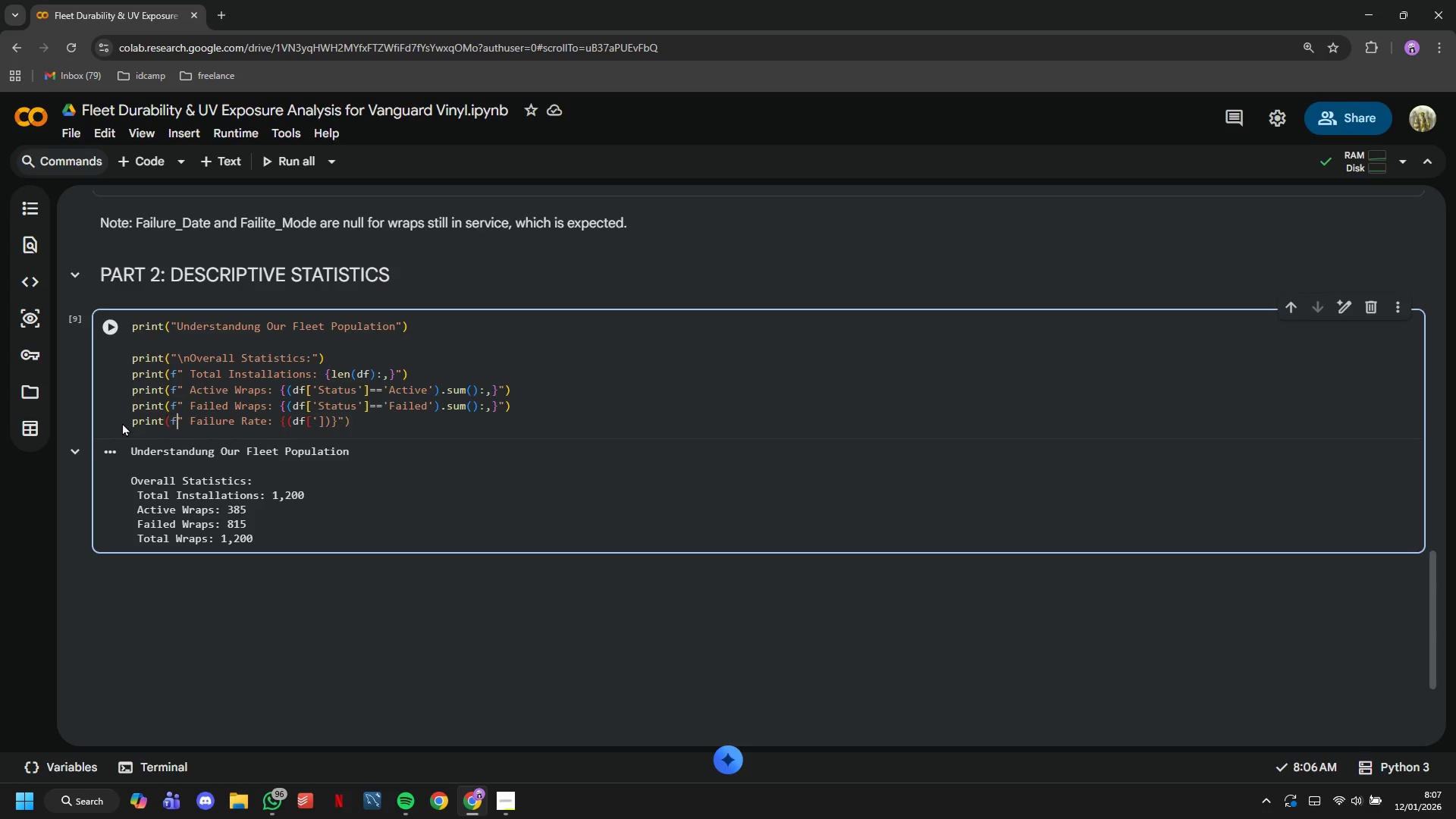 
hold_key(key=ArrowRight, duration=1.09)
 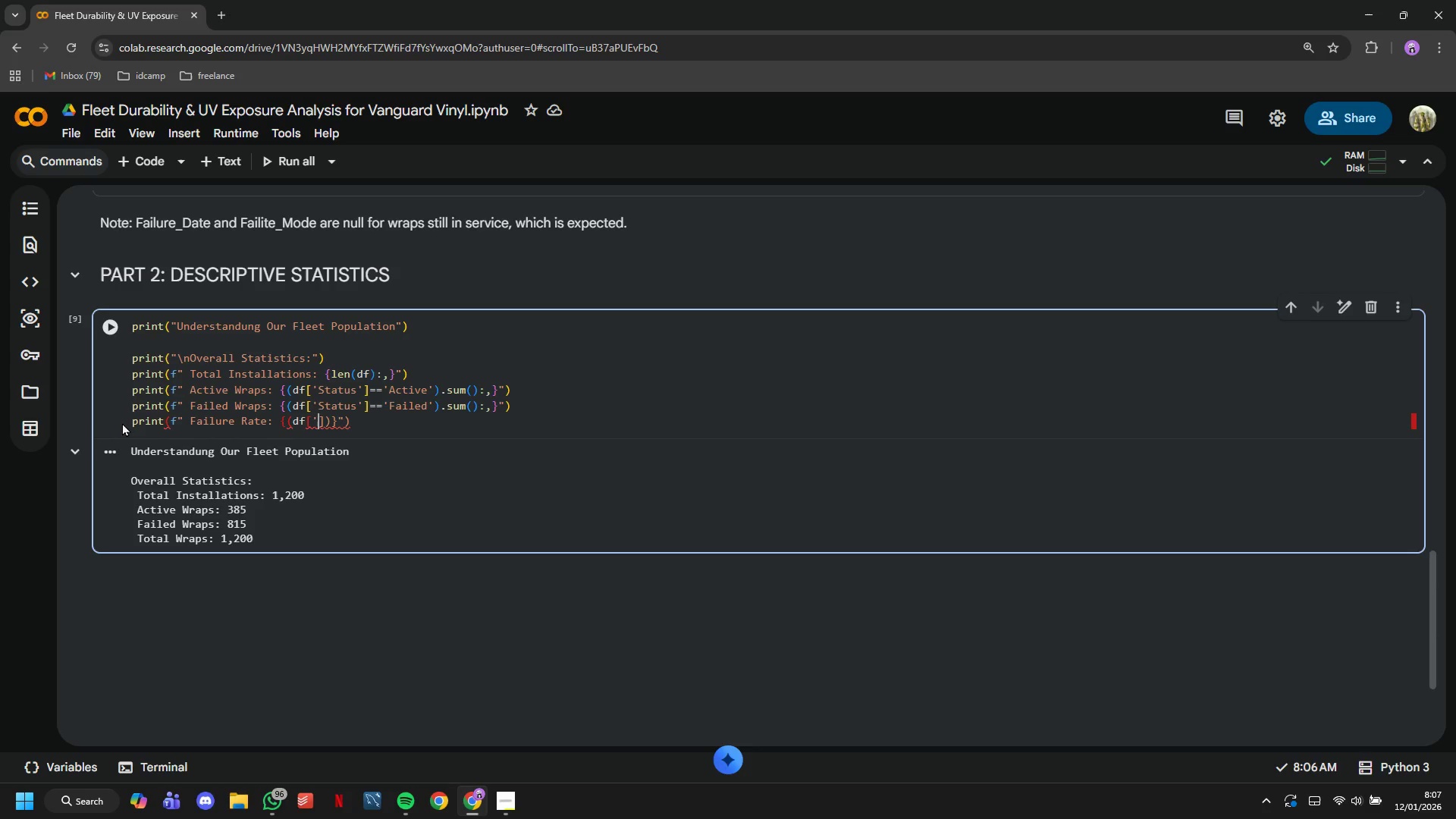 
key(ArrowRight)
 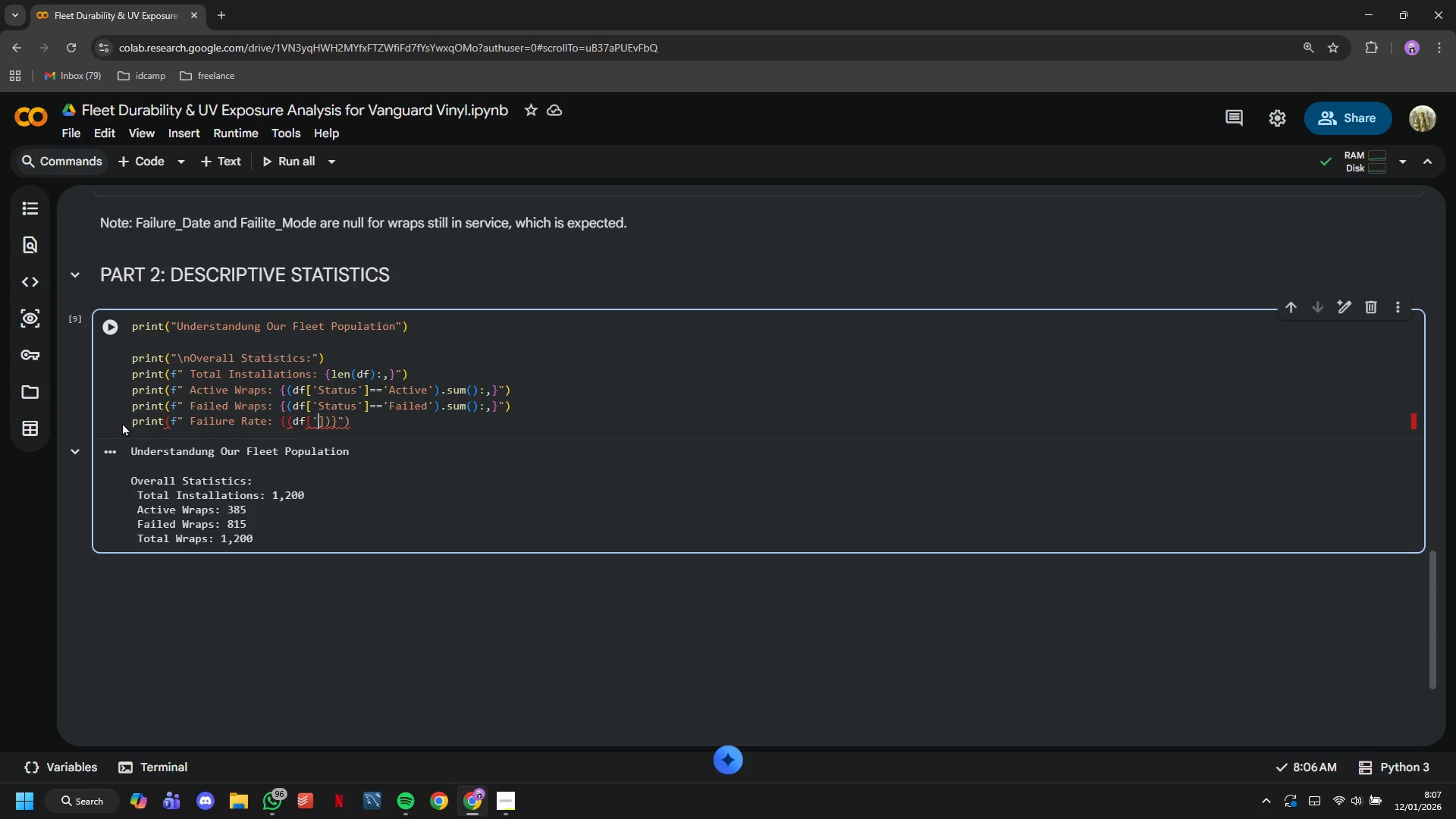 
hold_key(key=ControlLeft, duration=0.53)
 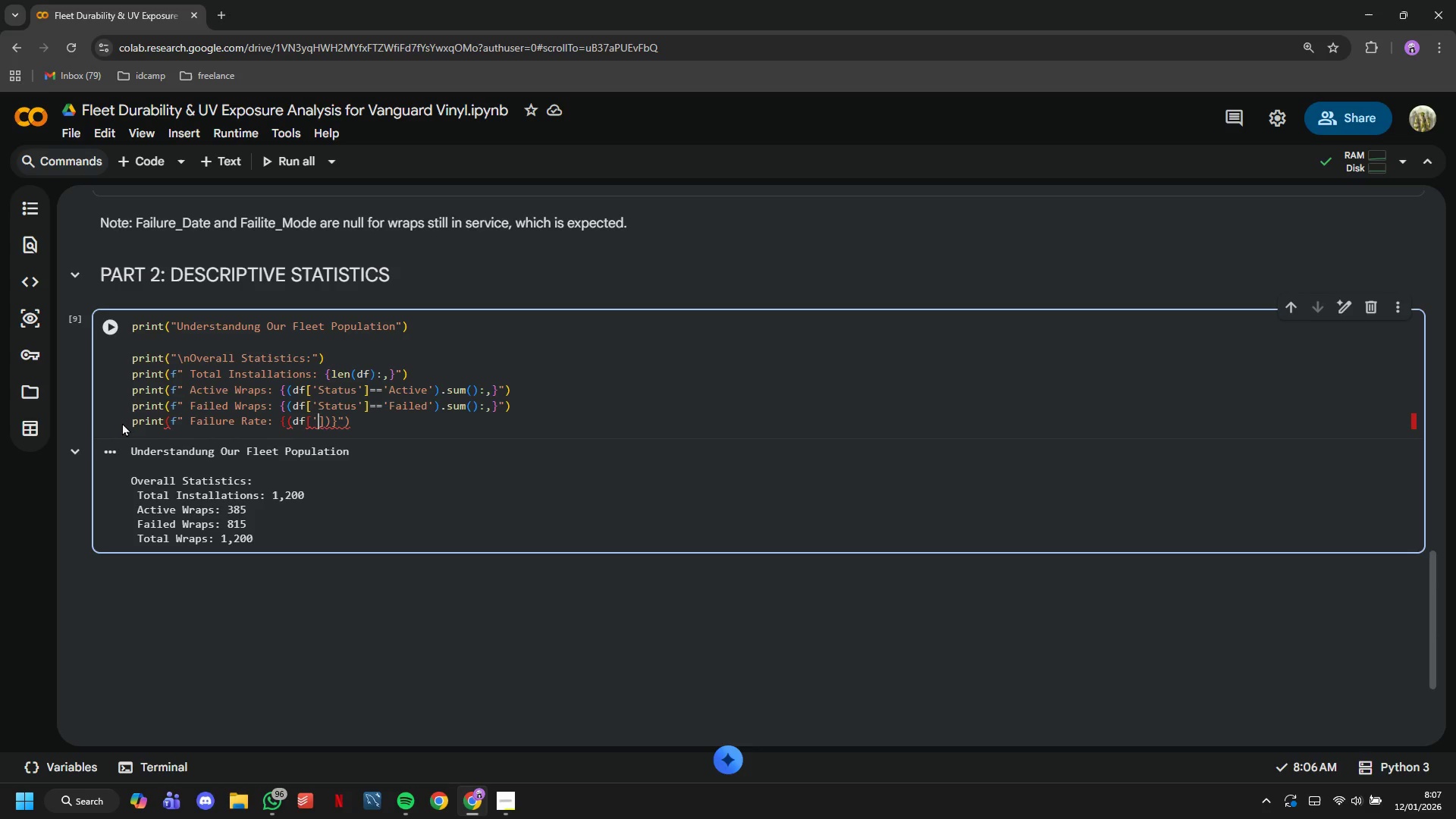 
key(ArrowRight)
 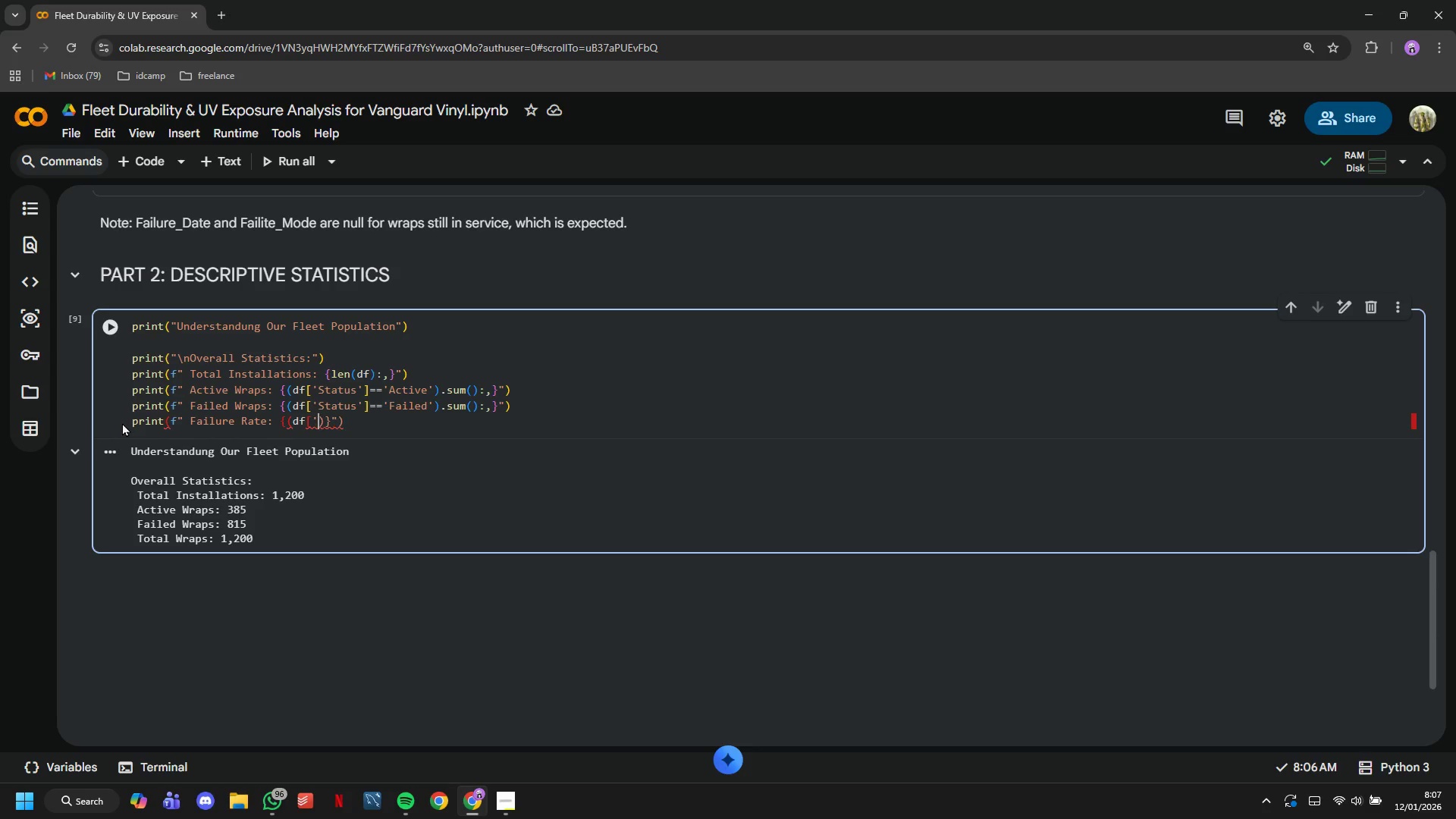 
key(Backspace)
 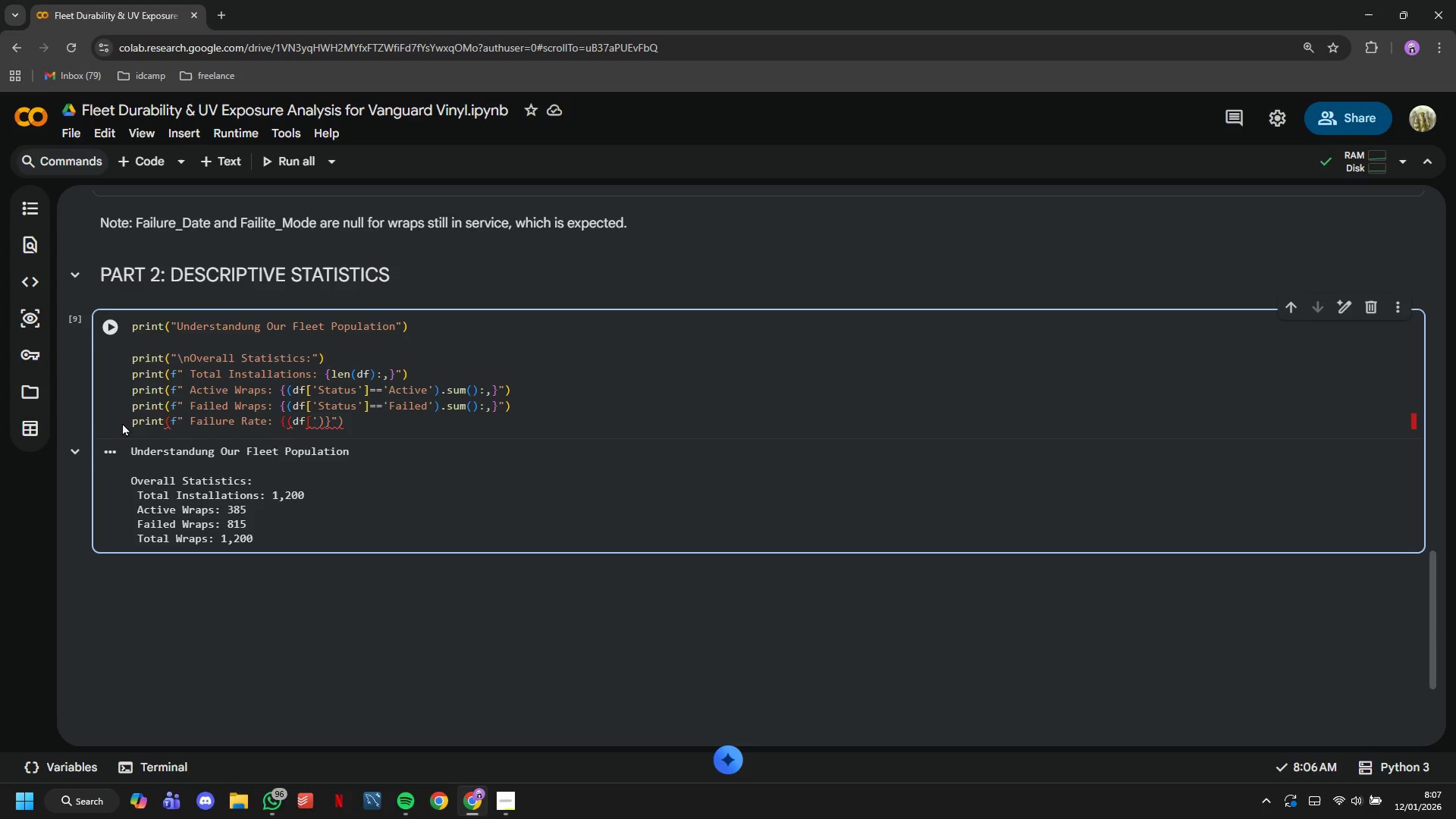 
key(Backspace)
 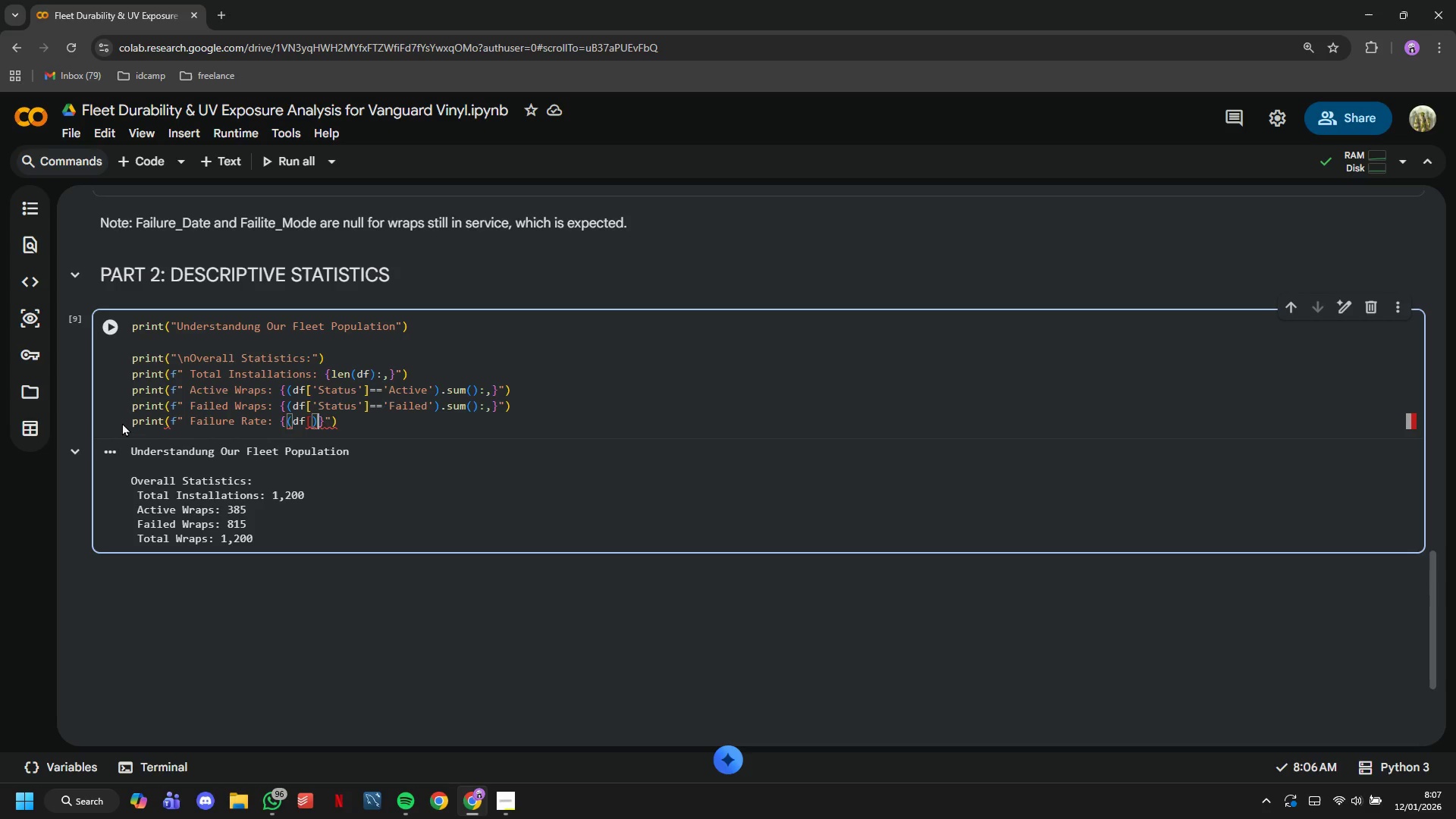 
key(ArrowRight)
 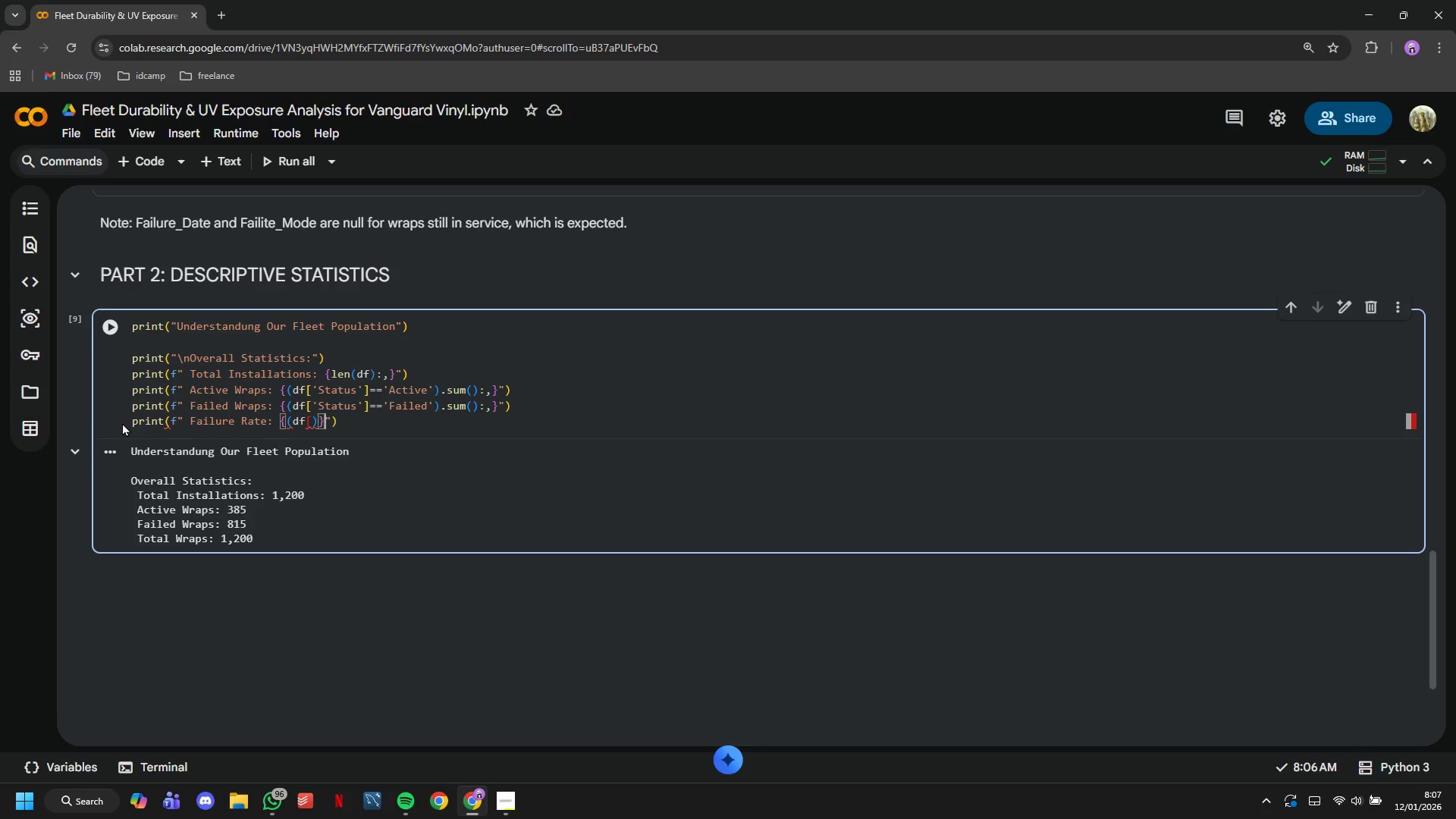 
key(ArrowRight)
 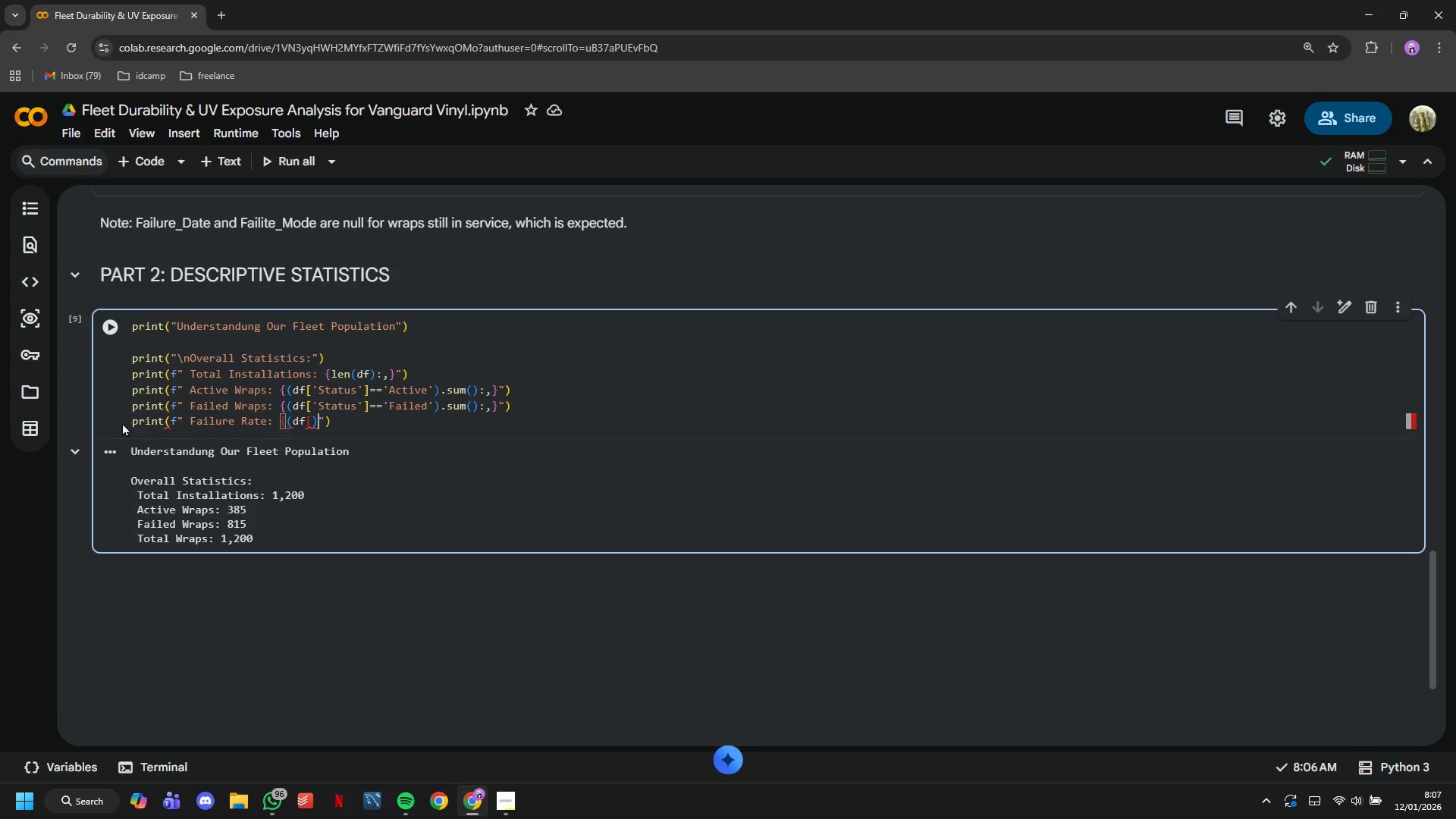 
key(Backspace)
key(Backspace)
key(Backspace)
key(Backspace)
key(Backspace)
key(Backspace)
key(Backspace)
type({(df['Stat)
key(Tab)
key(Tab)
 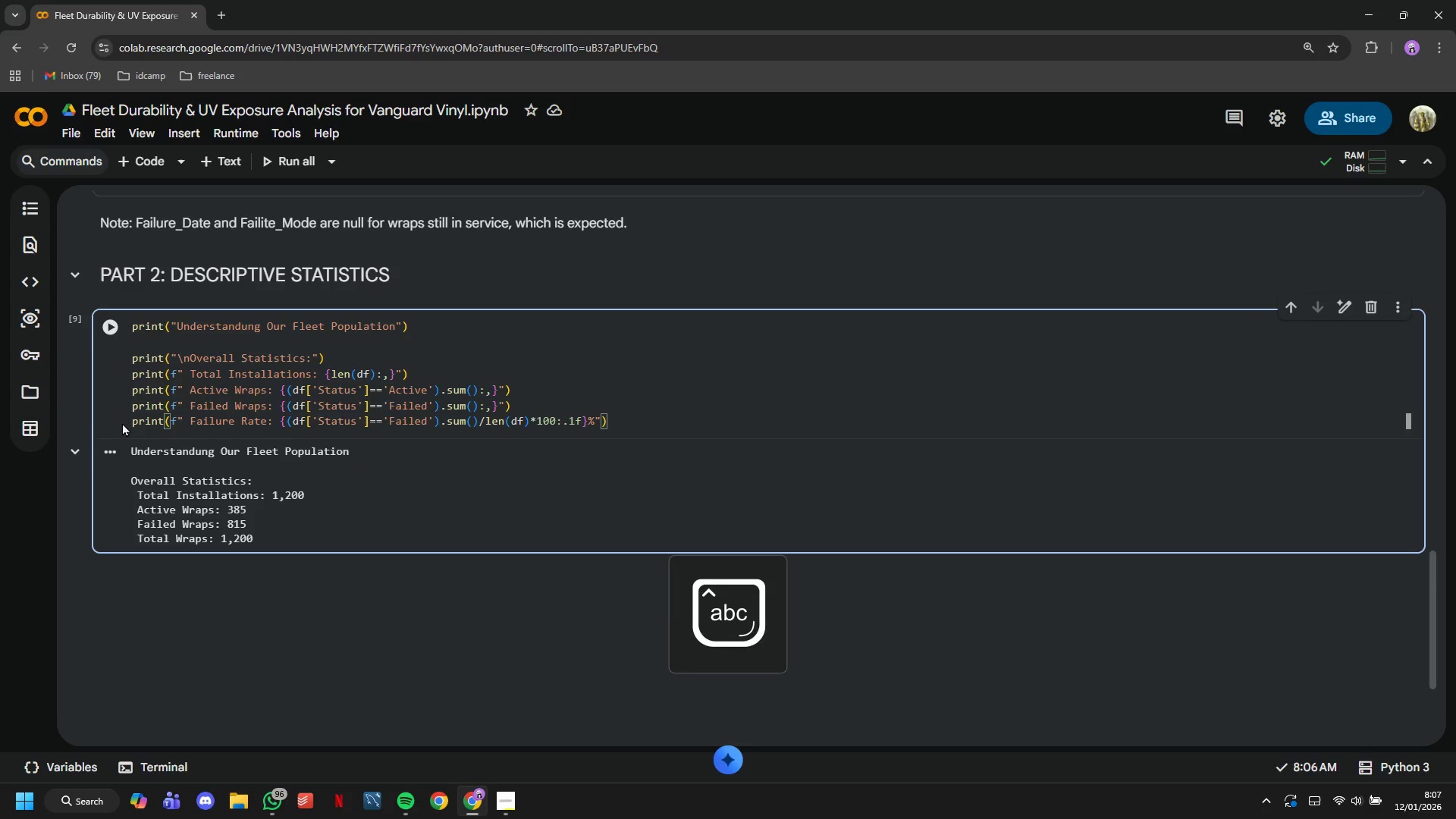 
 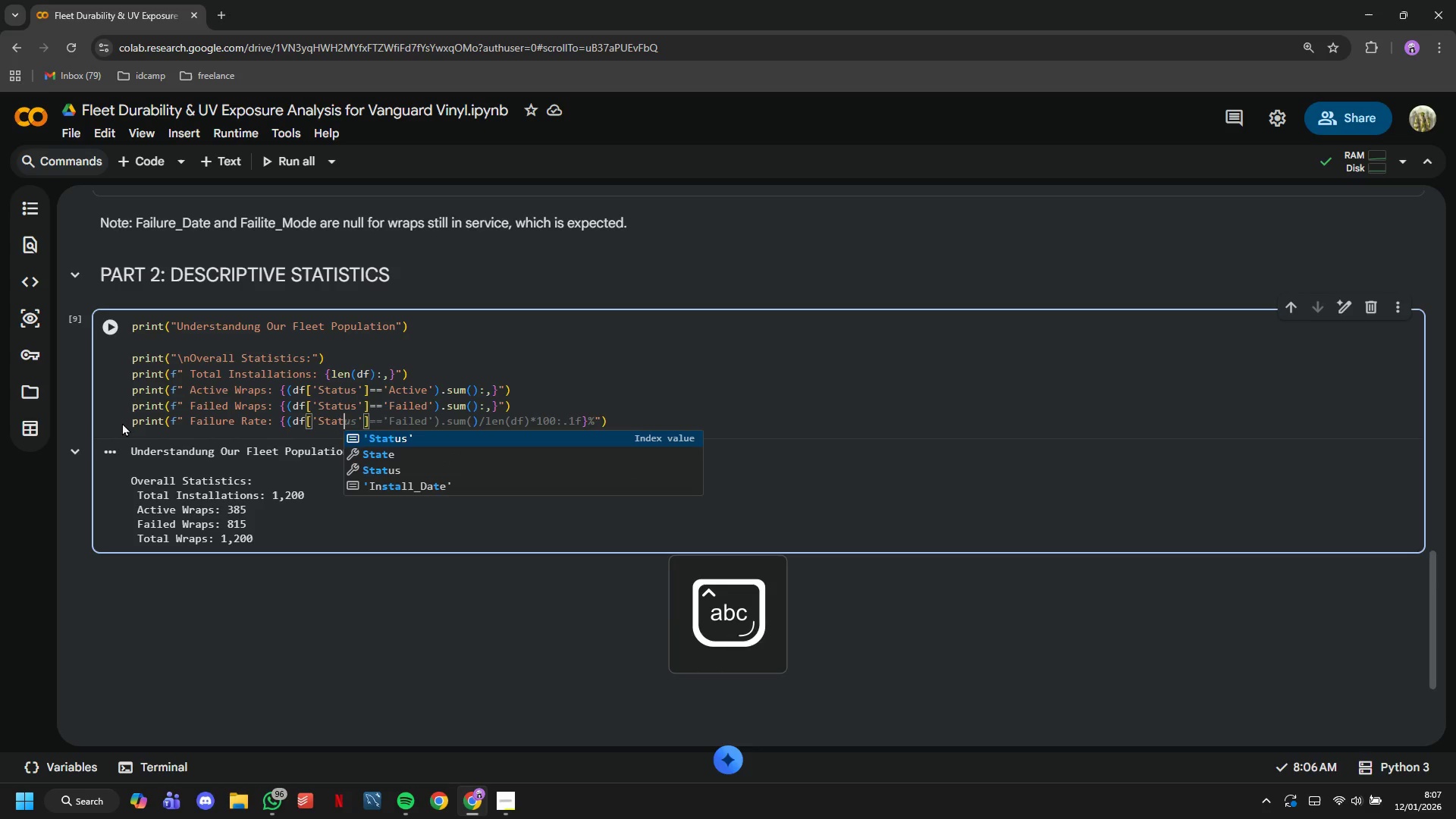 
key(ArrowRight)
 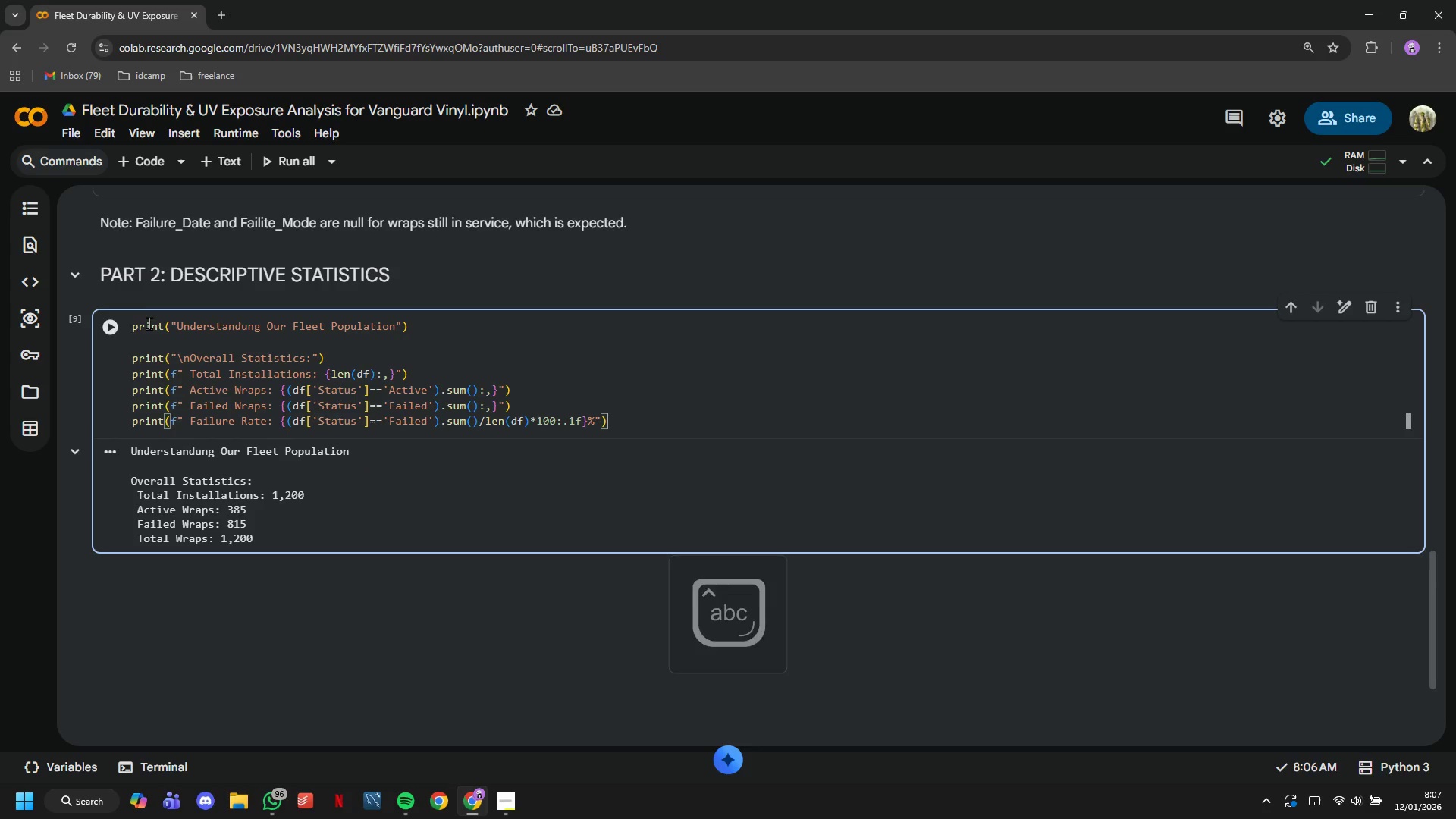 
double_click([121, 322])
 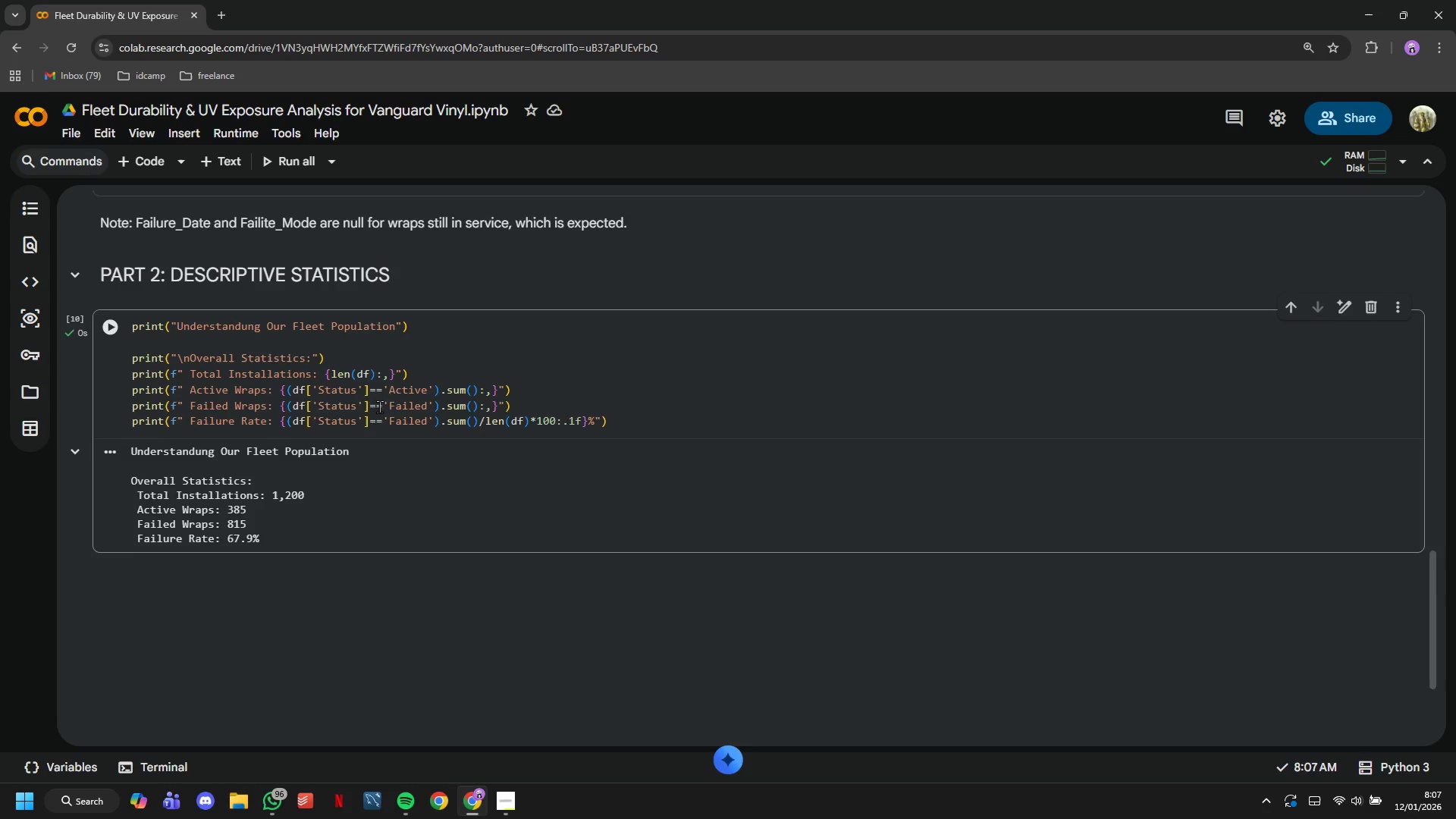 
scroll: coordinate [379, 406], scroll_direction: down, amount: 1.0
 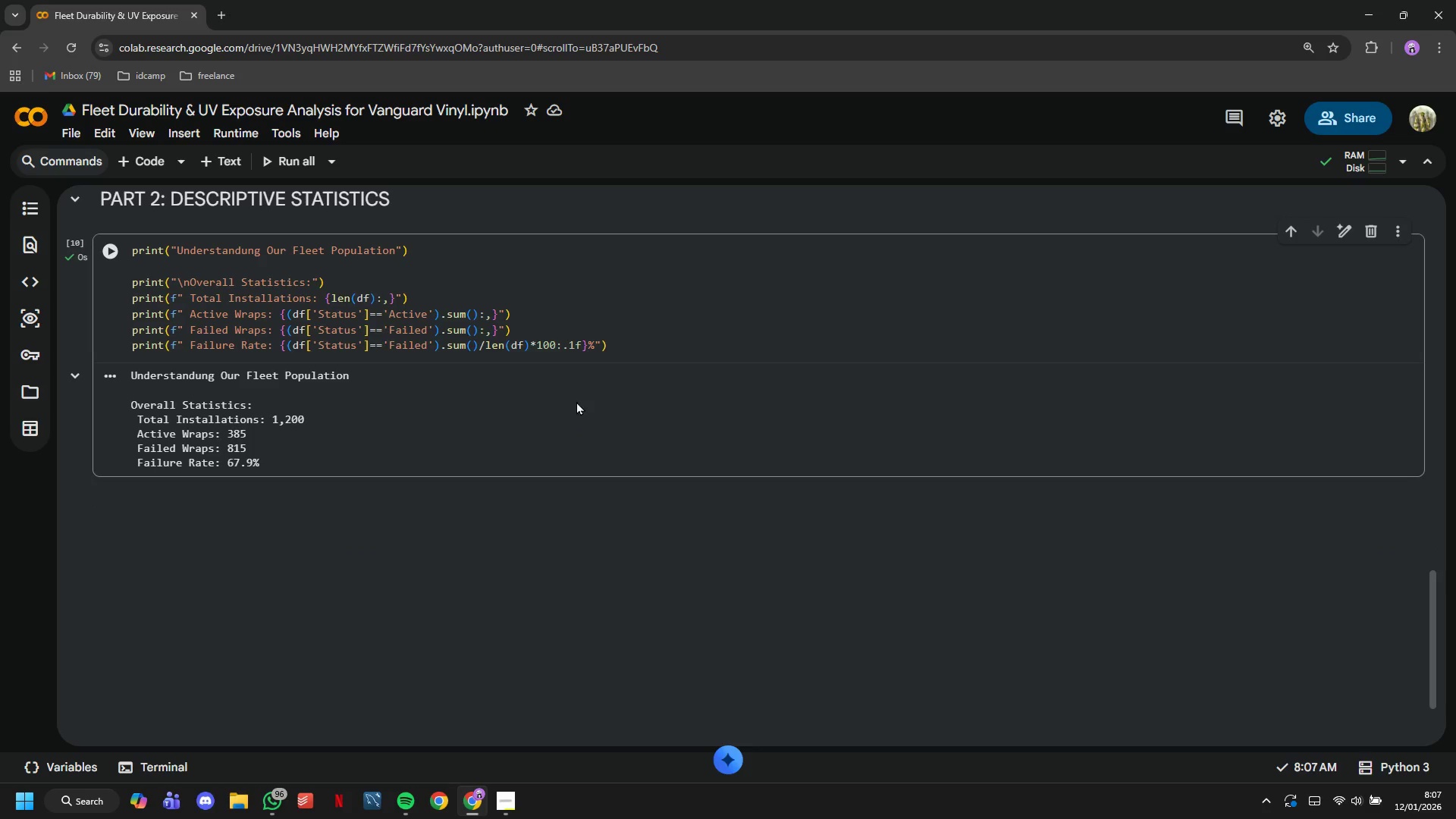 
left_click([644, 346])
 